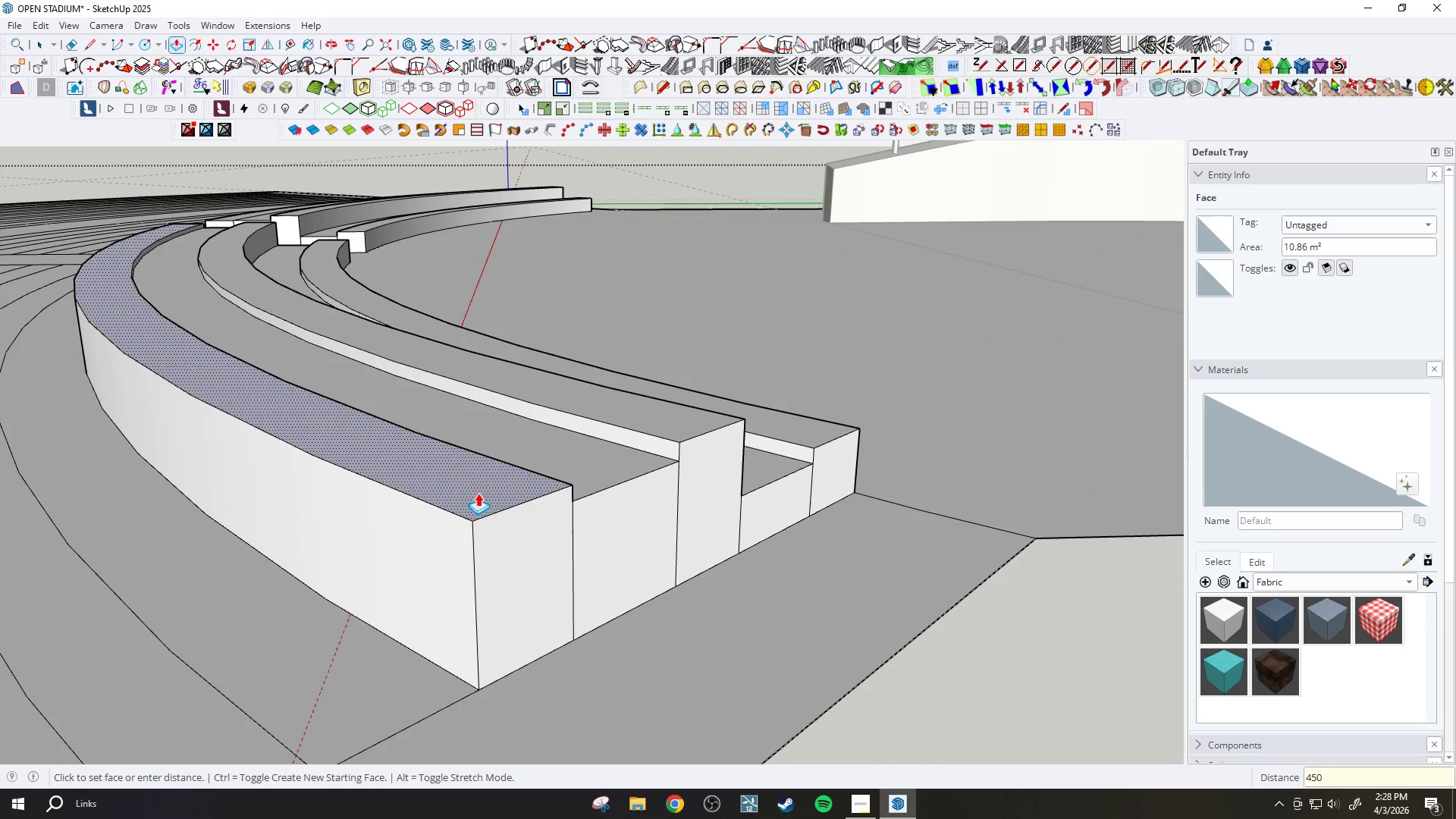 
key(Enter)
 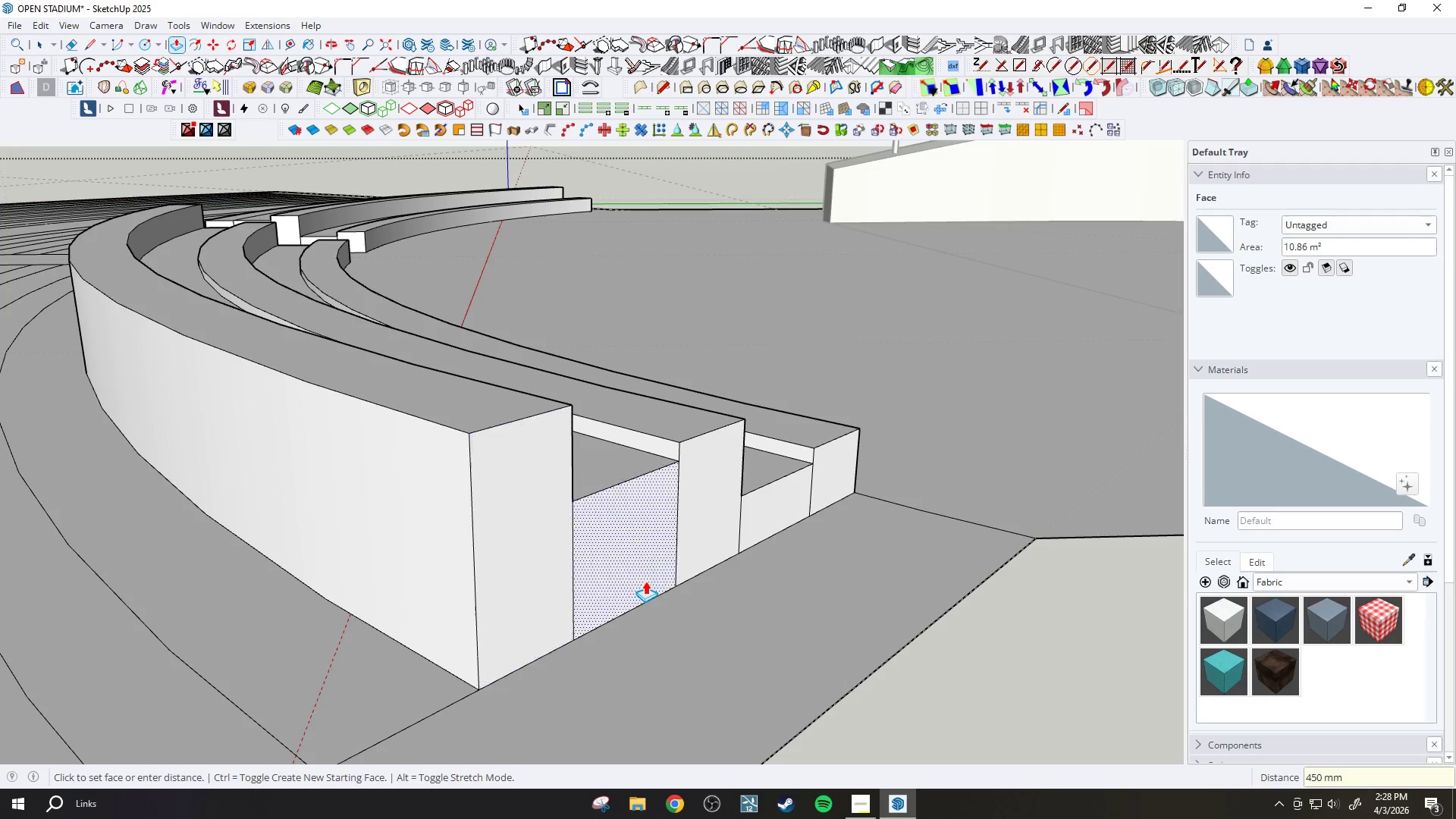 
scroll: coordinate [342, 277], scroll_direction: down, amount: 6.0
 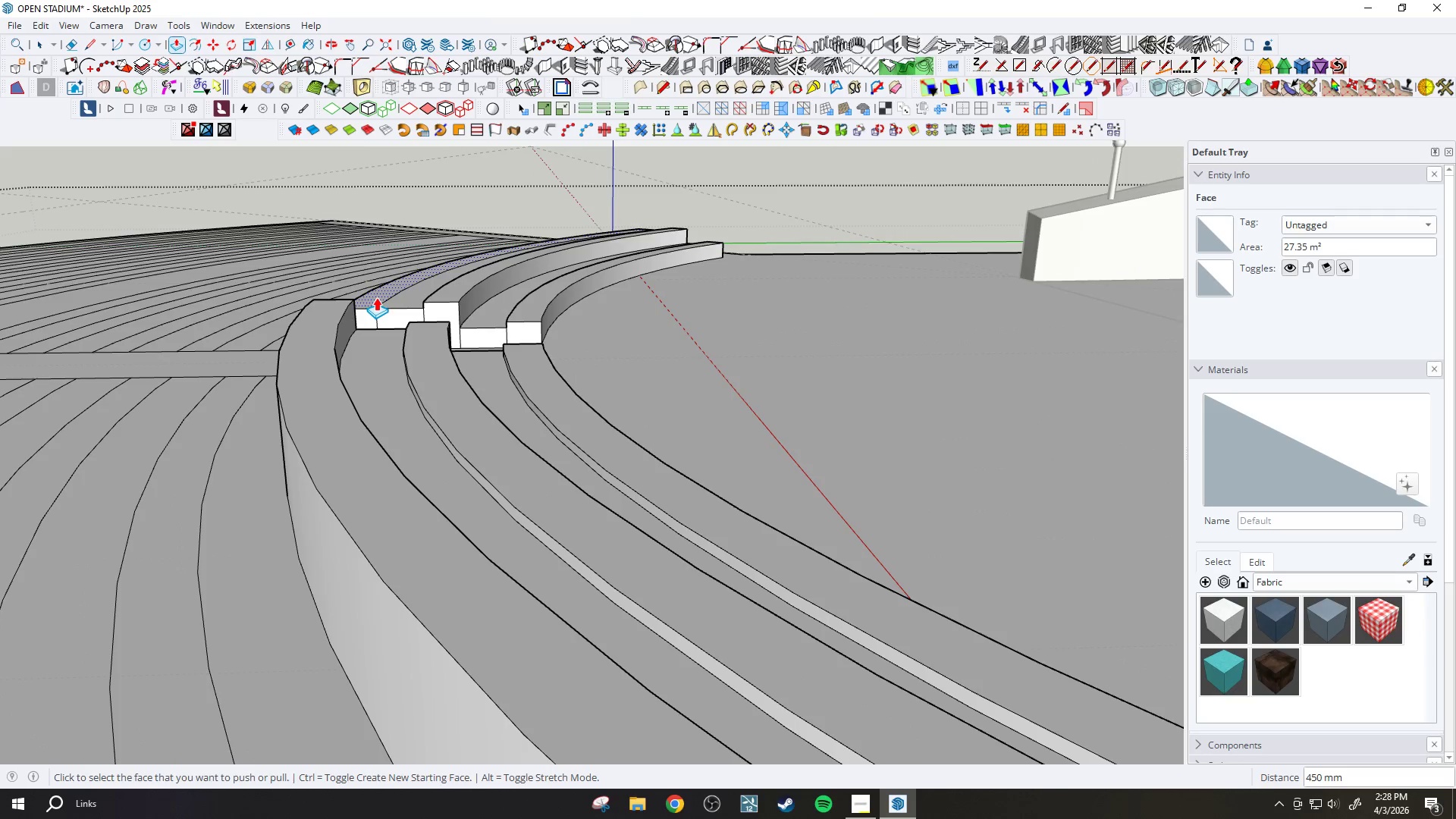 
double_click([376, 297])
 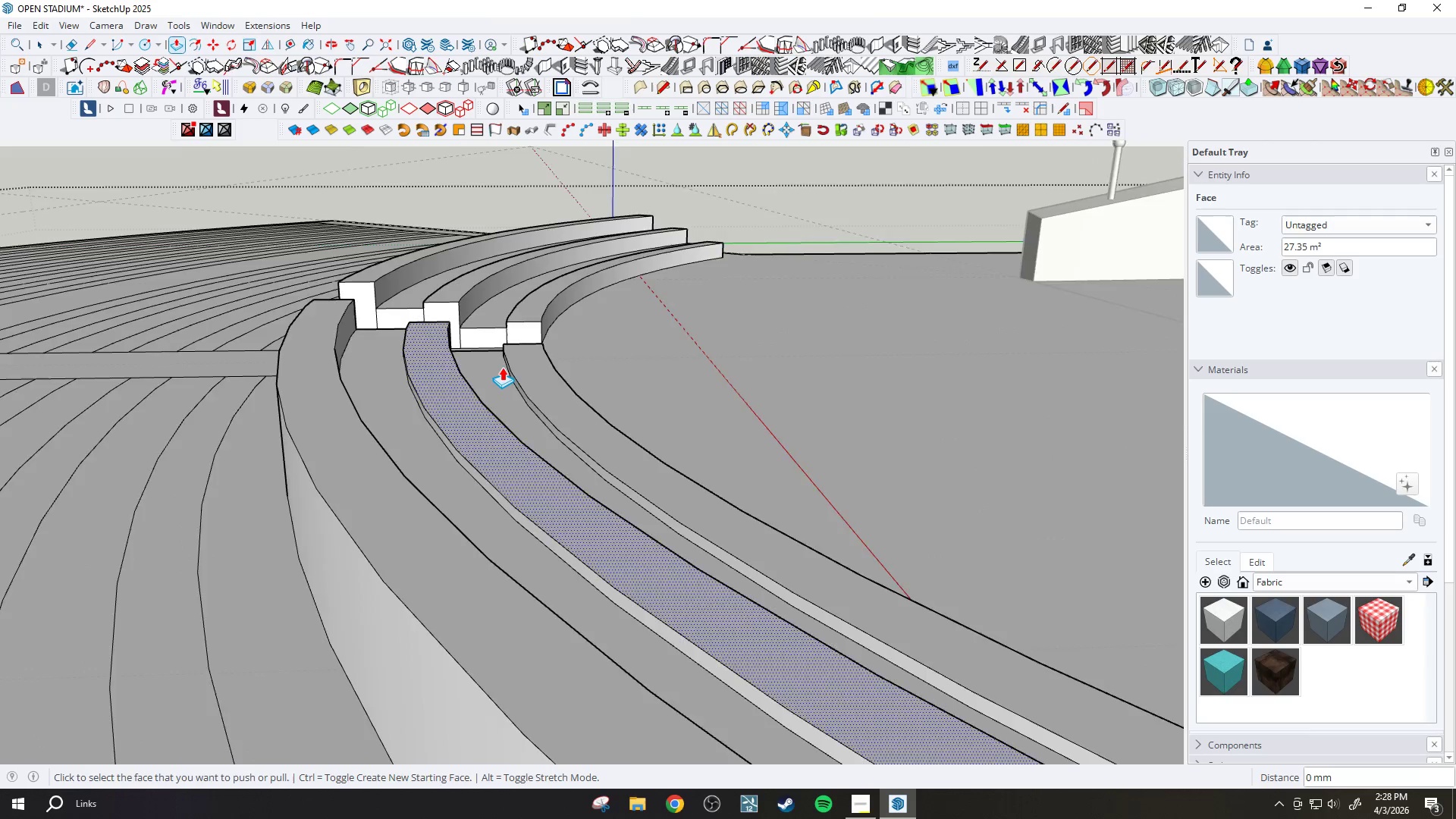 
scroll: coordinate [506, 385], scroll_direction: down, amount: 9.0
 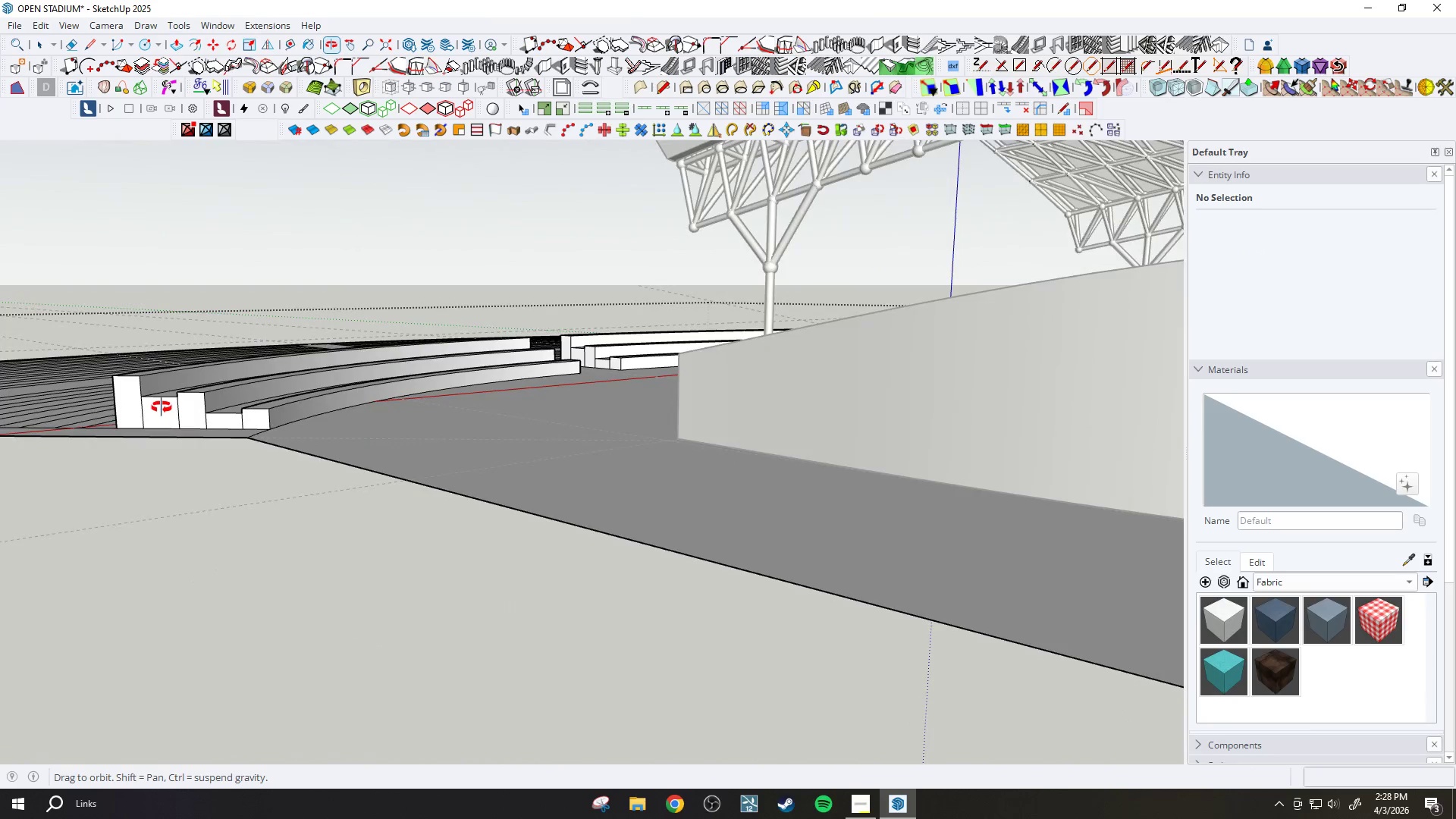 
scroll: coordinate [199, 378], scroll_direction: up, amount: 9.0
 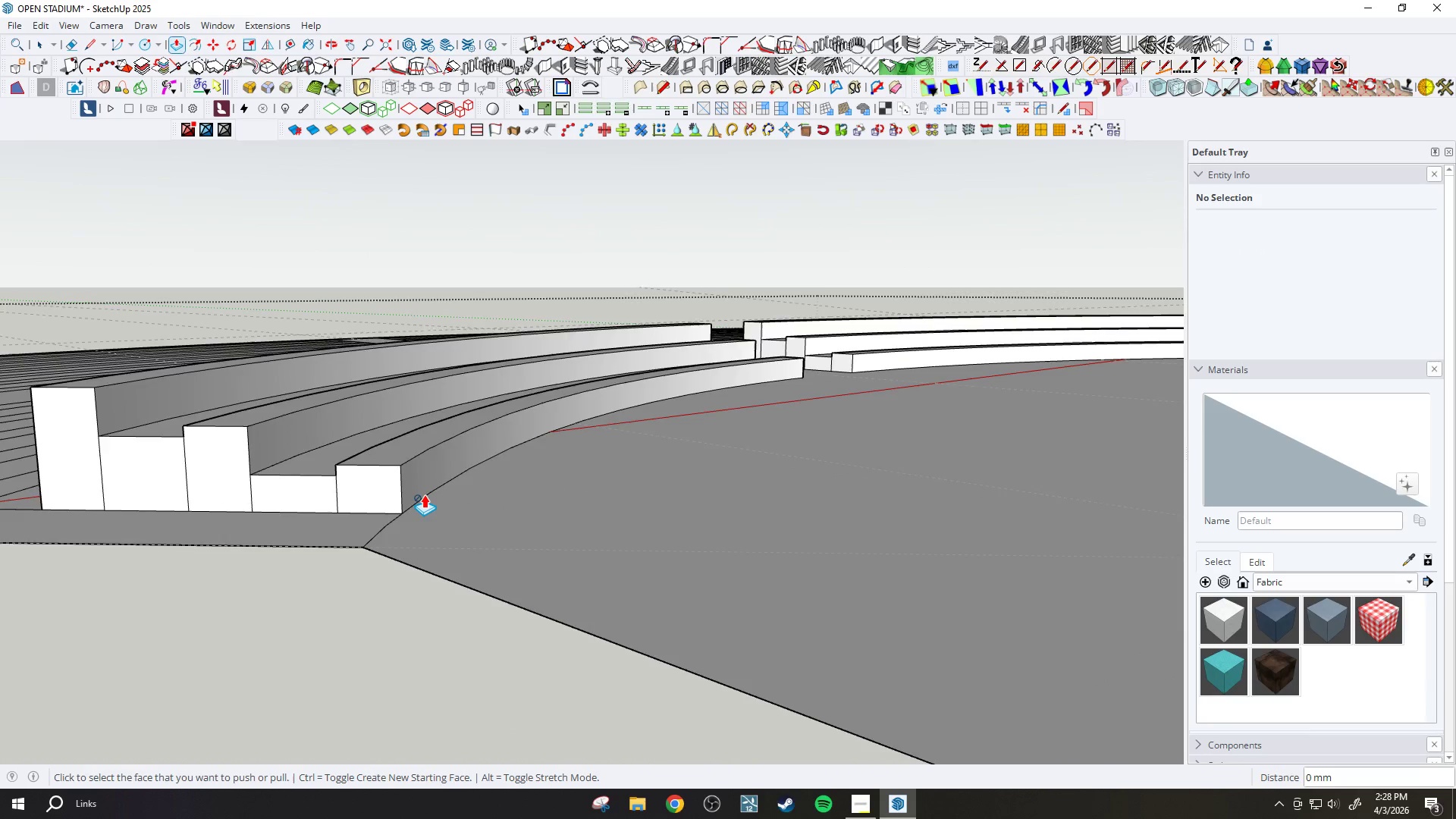 
scroll: coordinate [766, 474], scroll_direction: down, amount: 31.0
 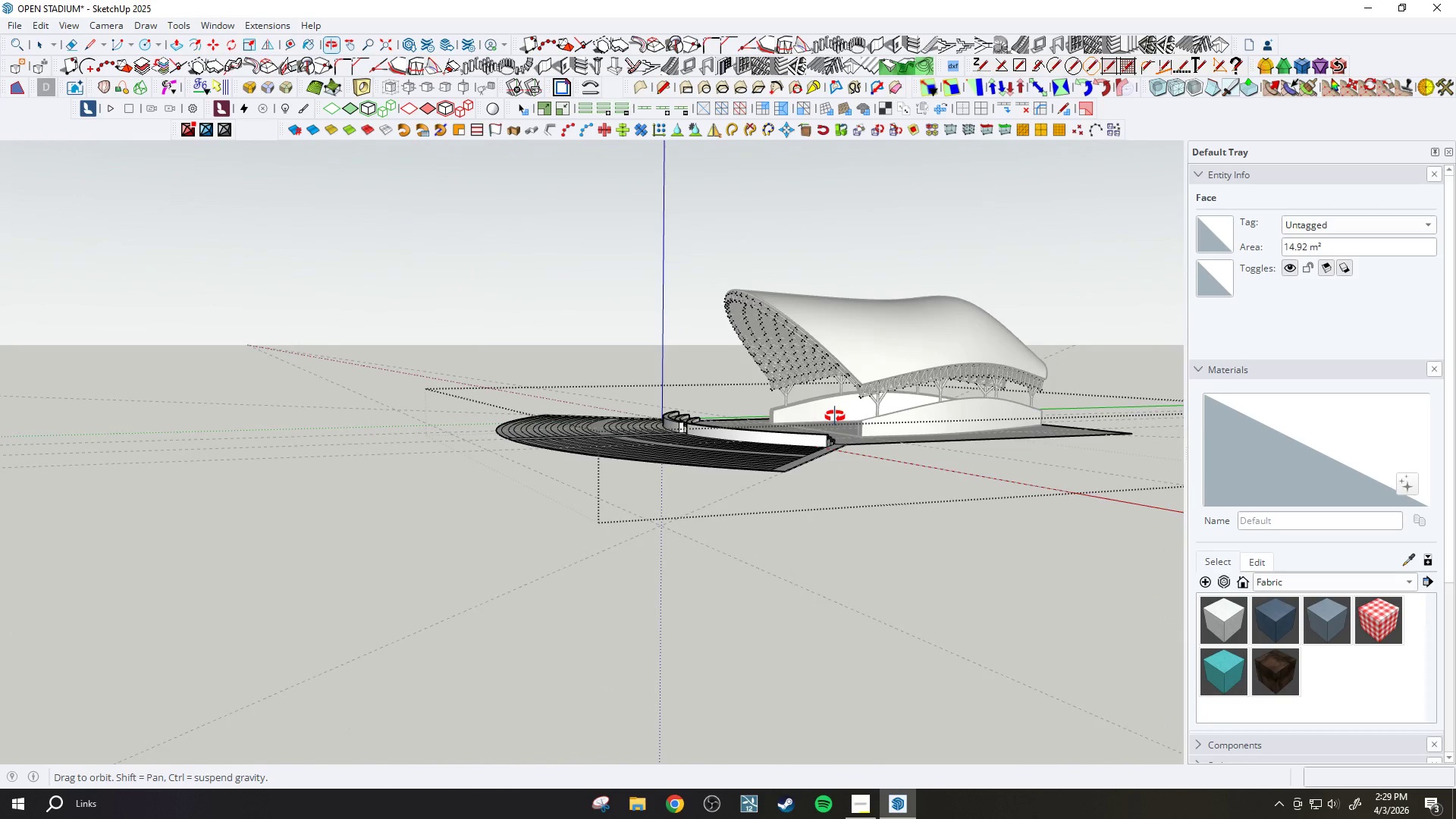 
scroll: coordinate [665, 607], scroll_direction: up, amount: 32.0
 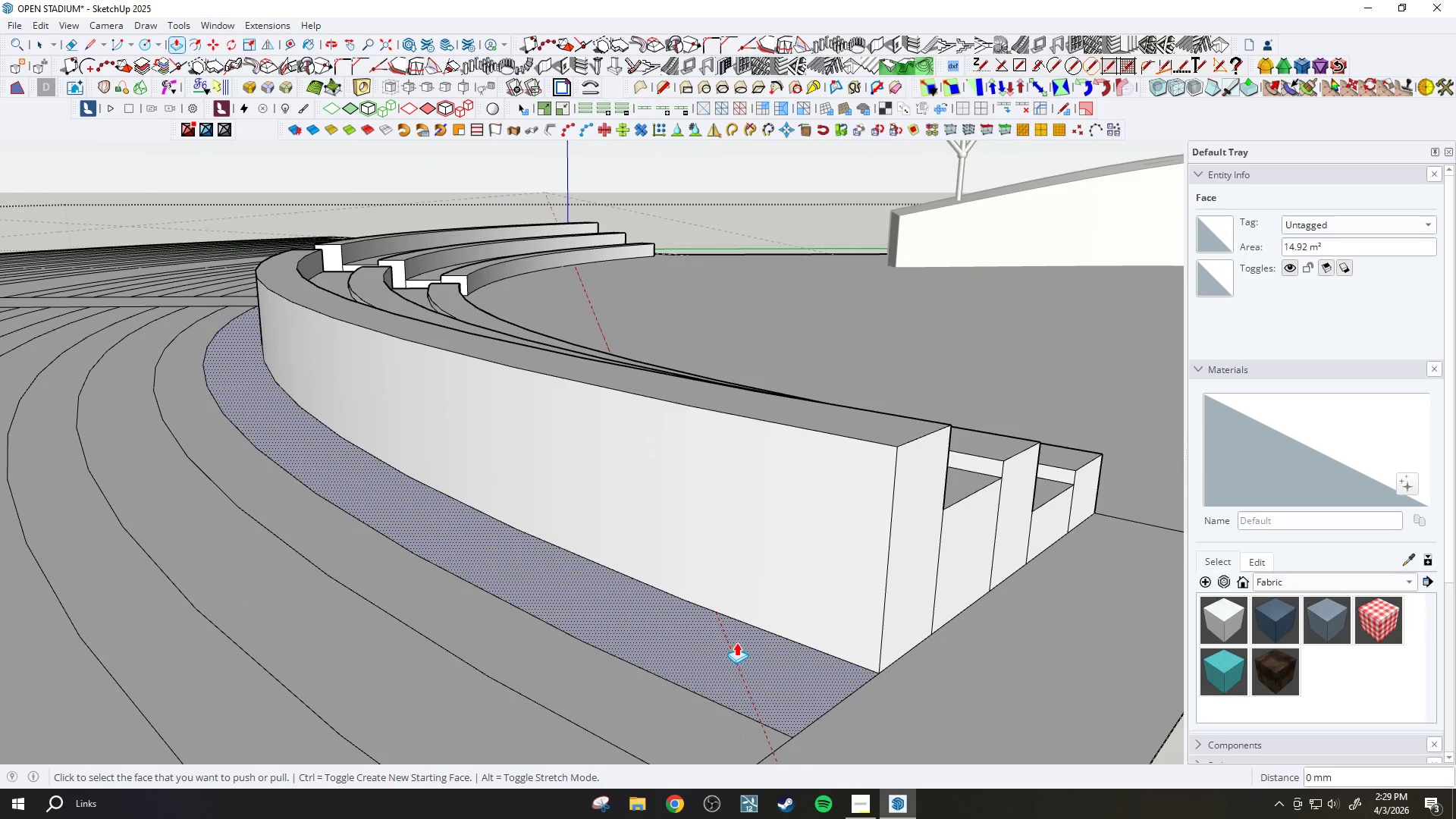 
left_click([739, 646])
 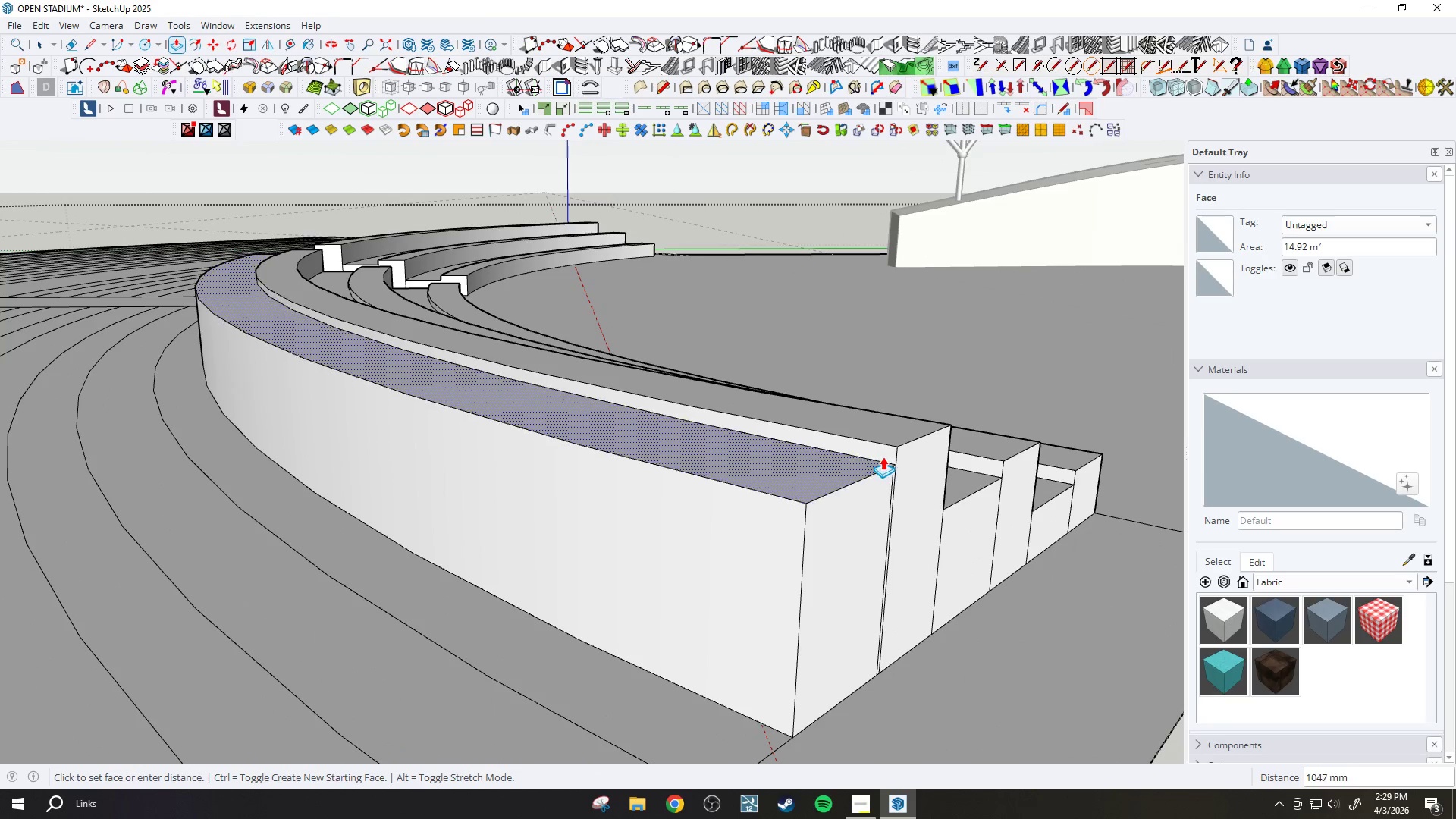 
left_click([896, 448])
 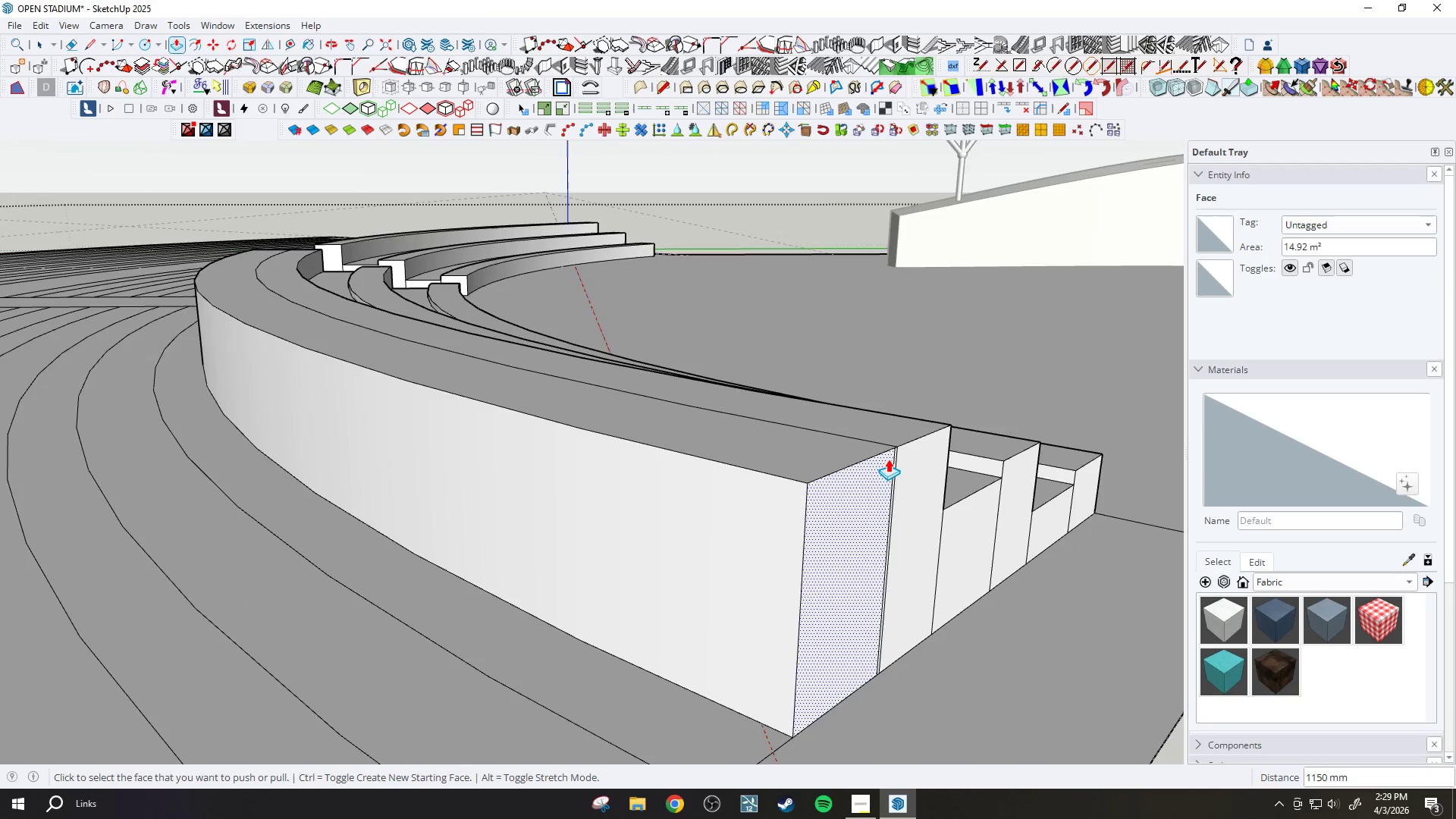 
key(E)
 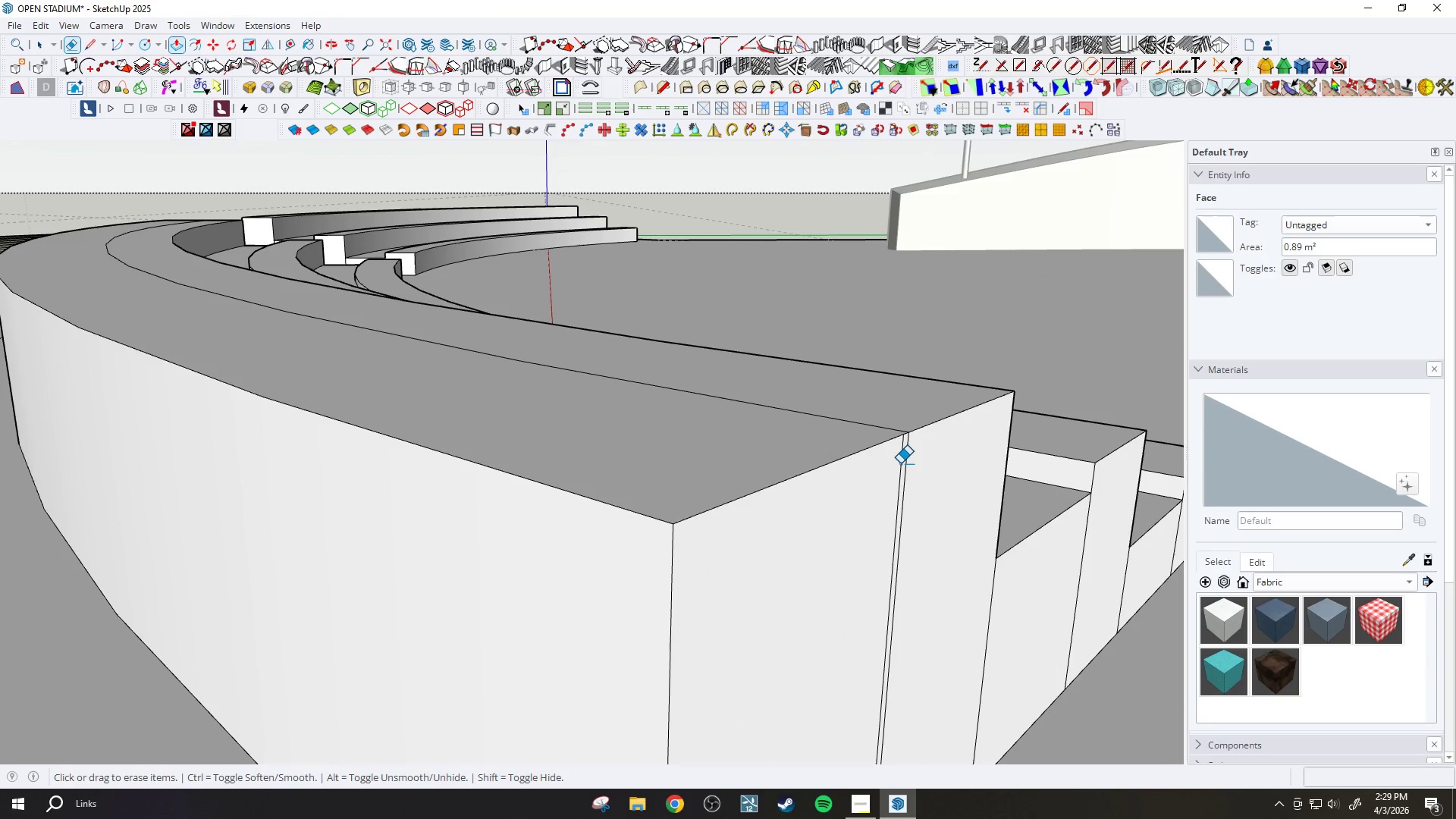 
scroll: coordinate [888, 459], scroll_direction: up, amount: 8.0
 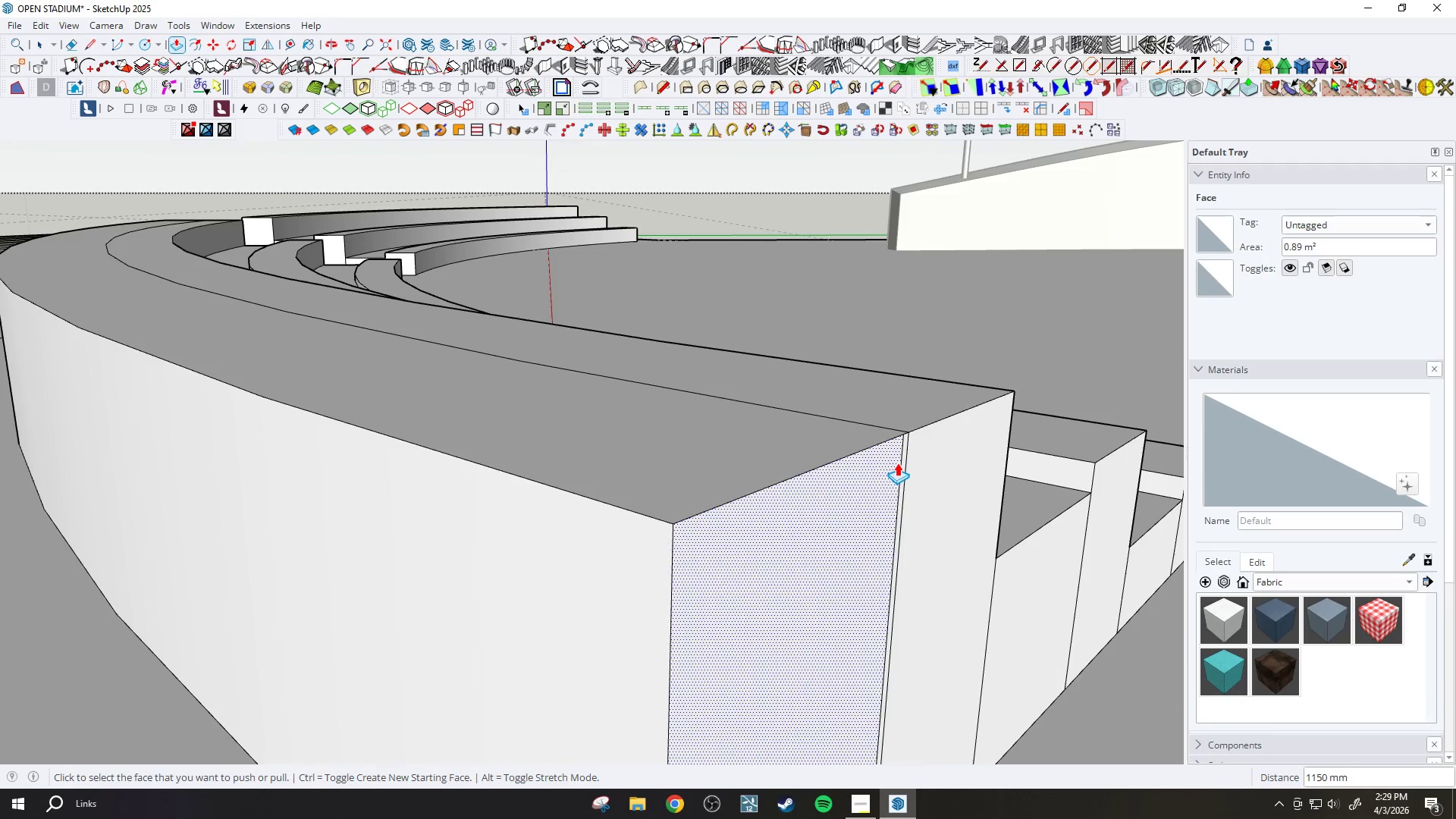 
left_click([900, 463])
 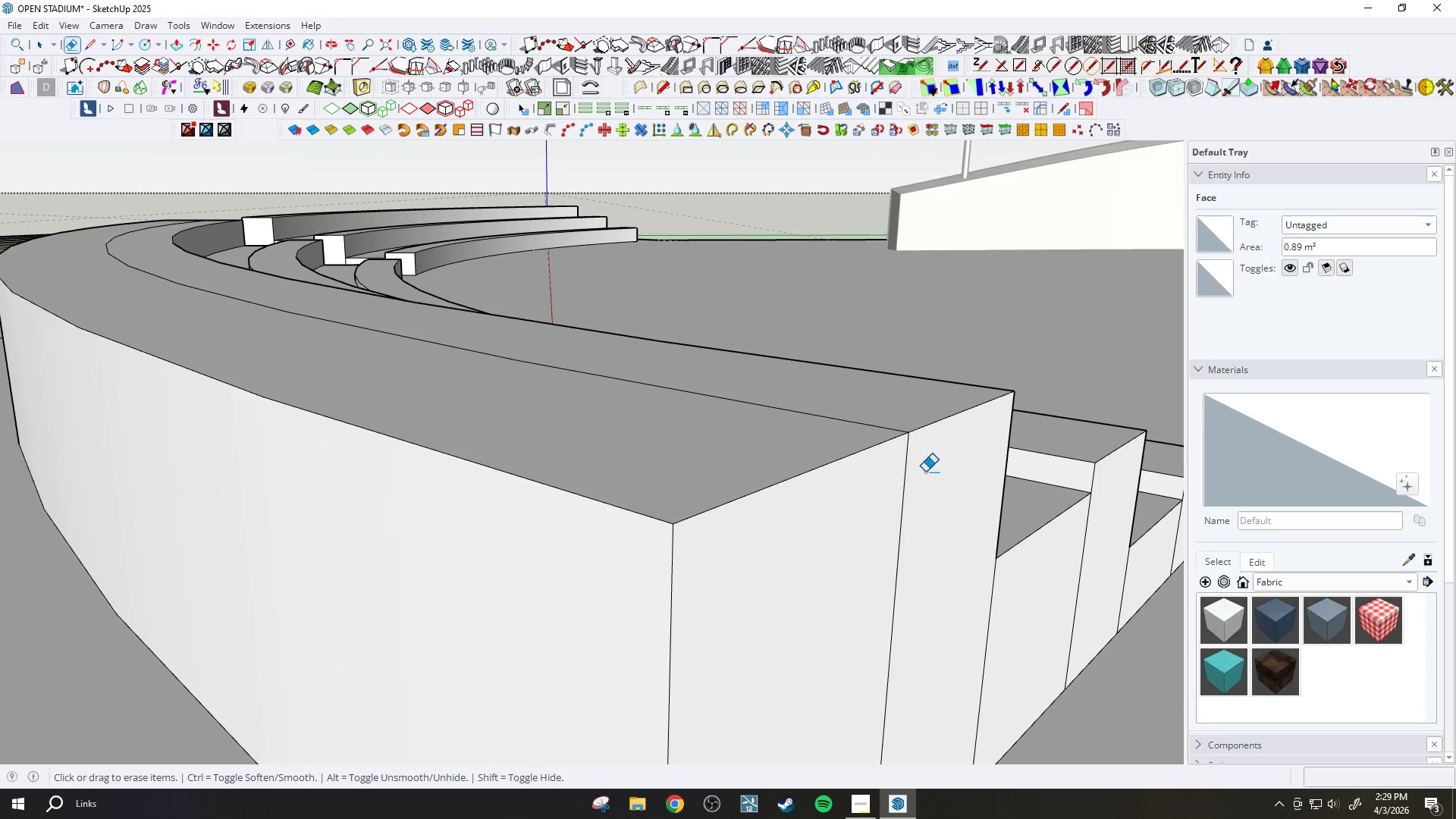 
scroll: coordinate [532, 491], scroll_direction: down, amount: 21.0
 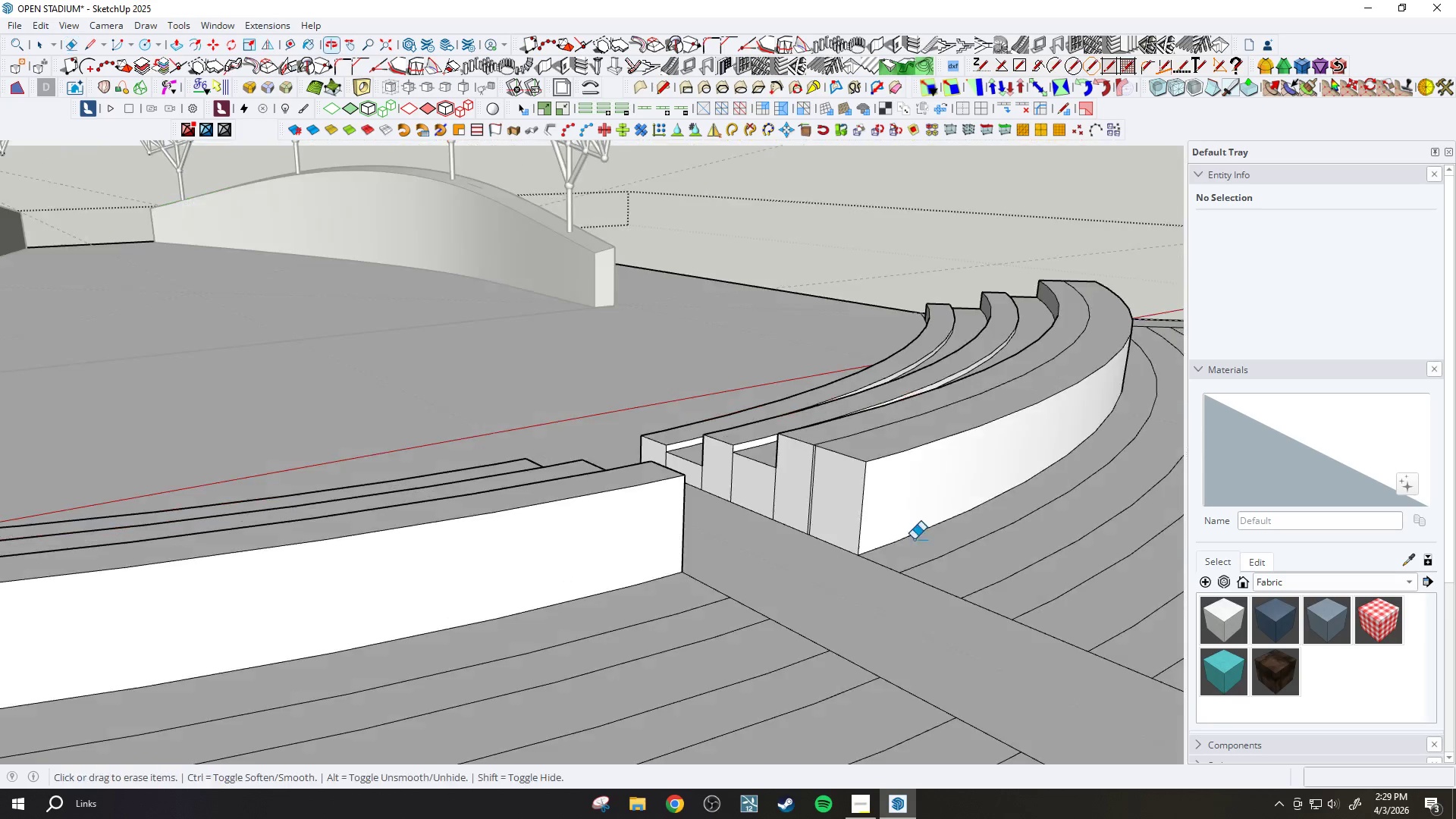 
left_click([818, 469])
 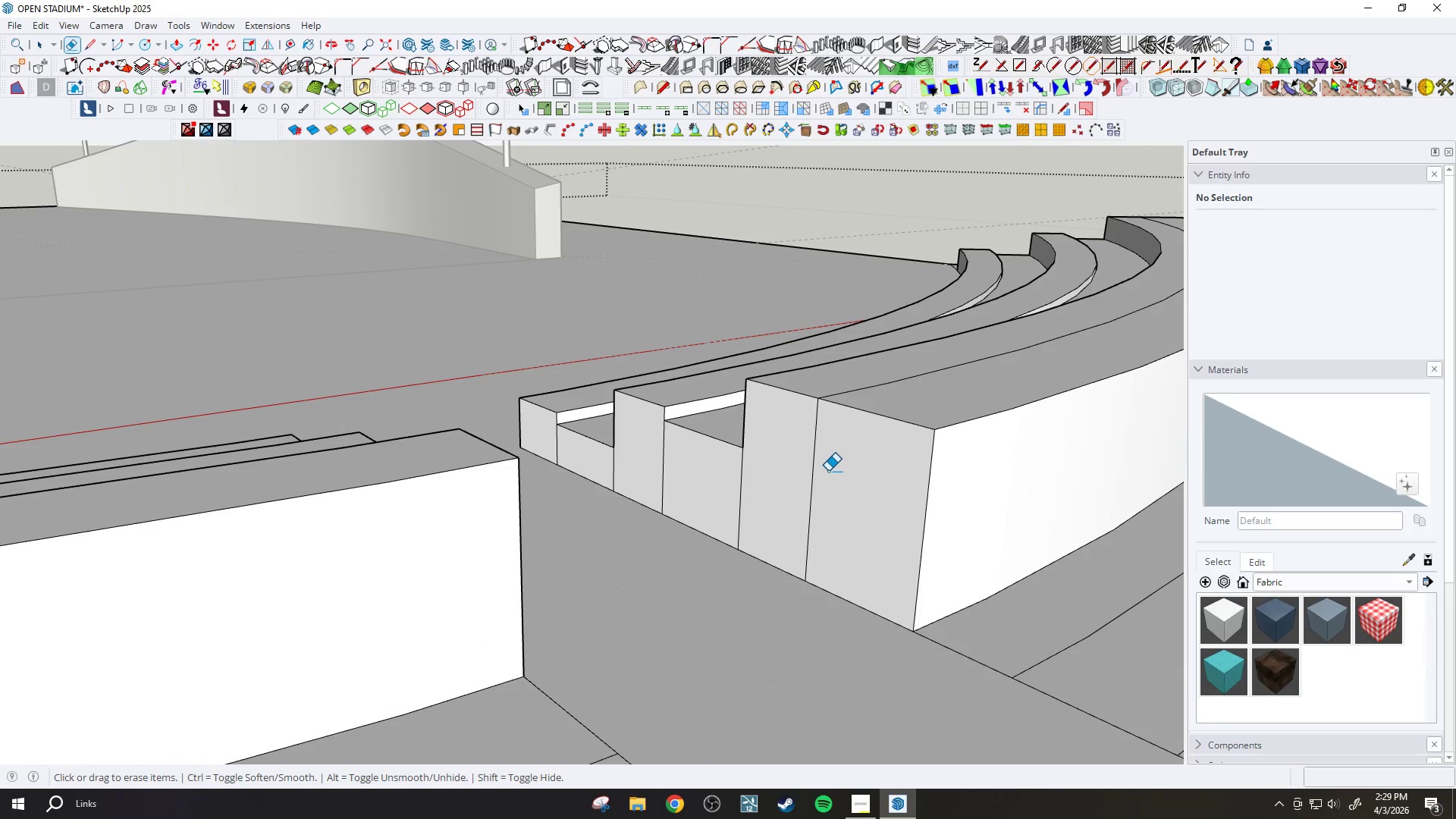 
scroll: coordinate [830, 476], scroll_direction: up, amount: 8.0
 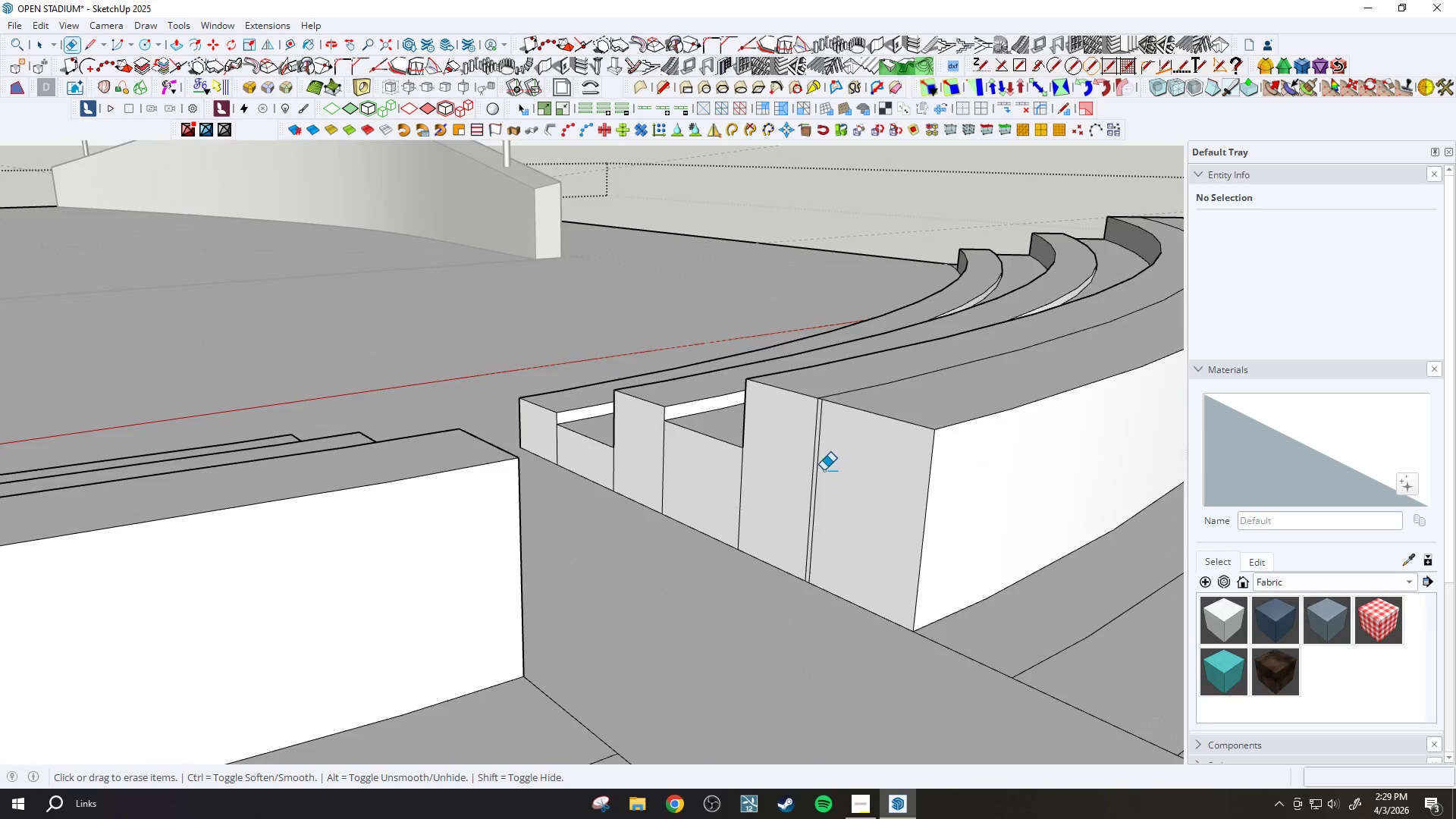 
key(P)
 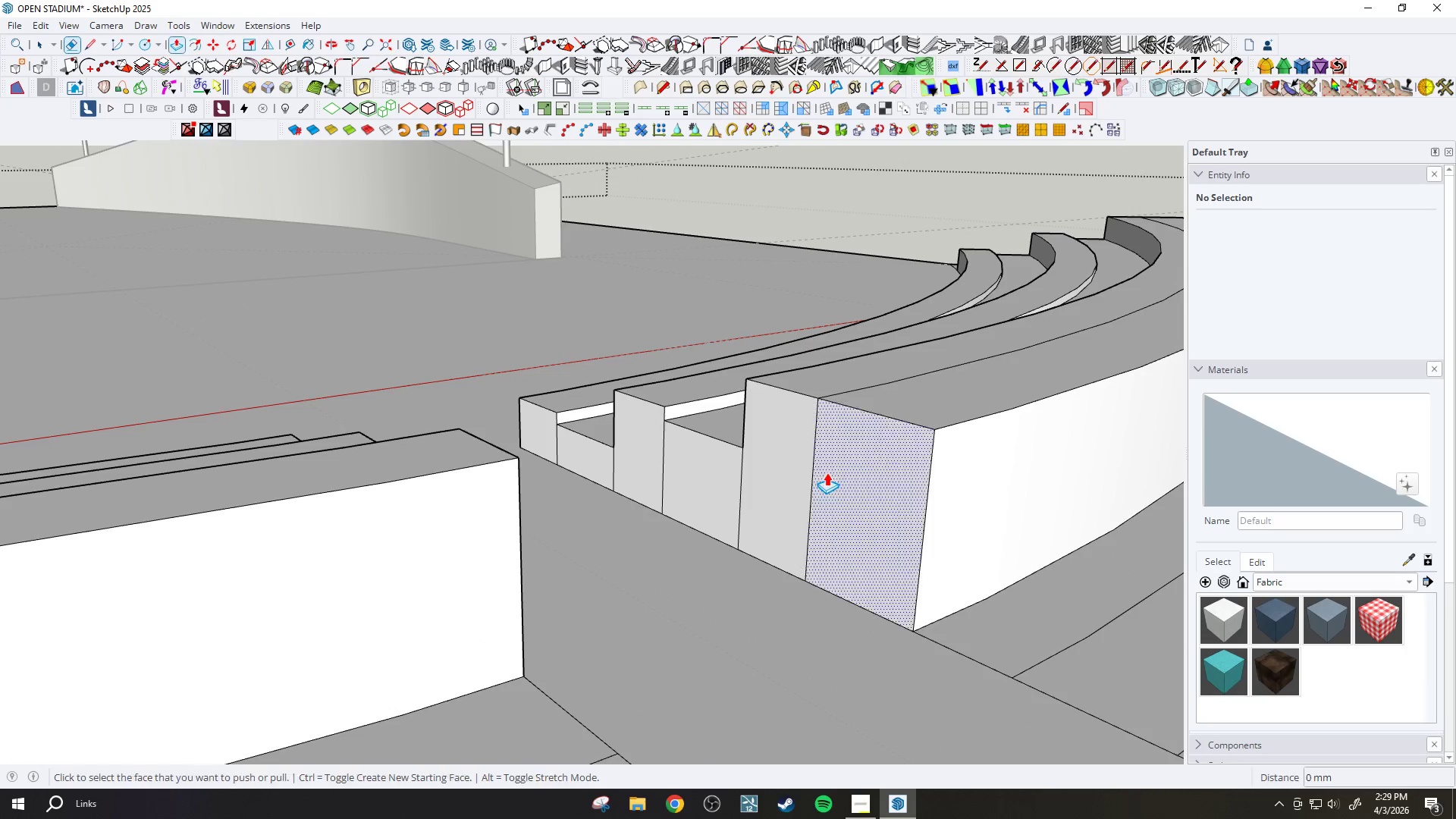 
scroll: coordinate [822, 475], scroll_direction: down, amount: 5.0
 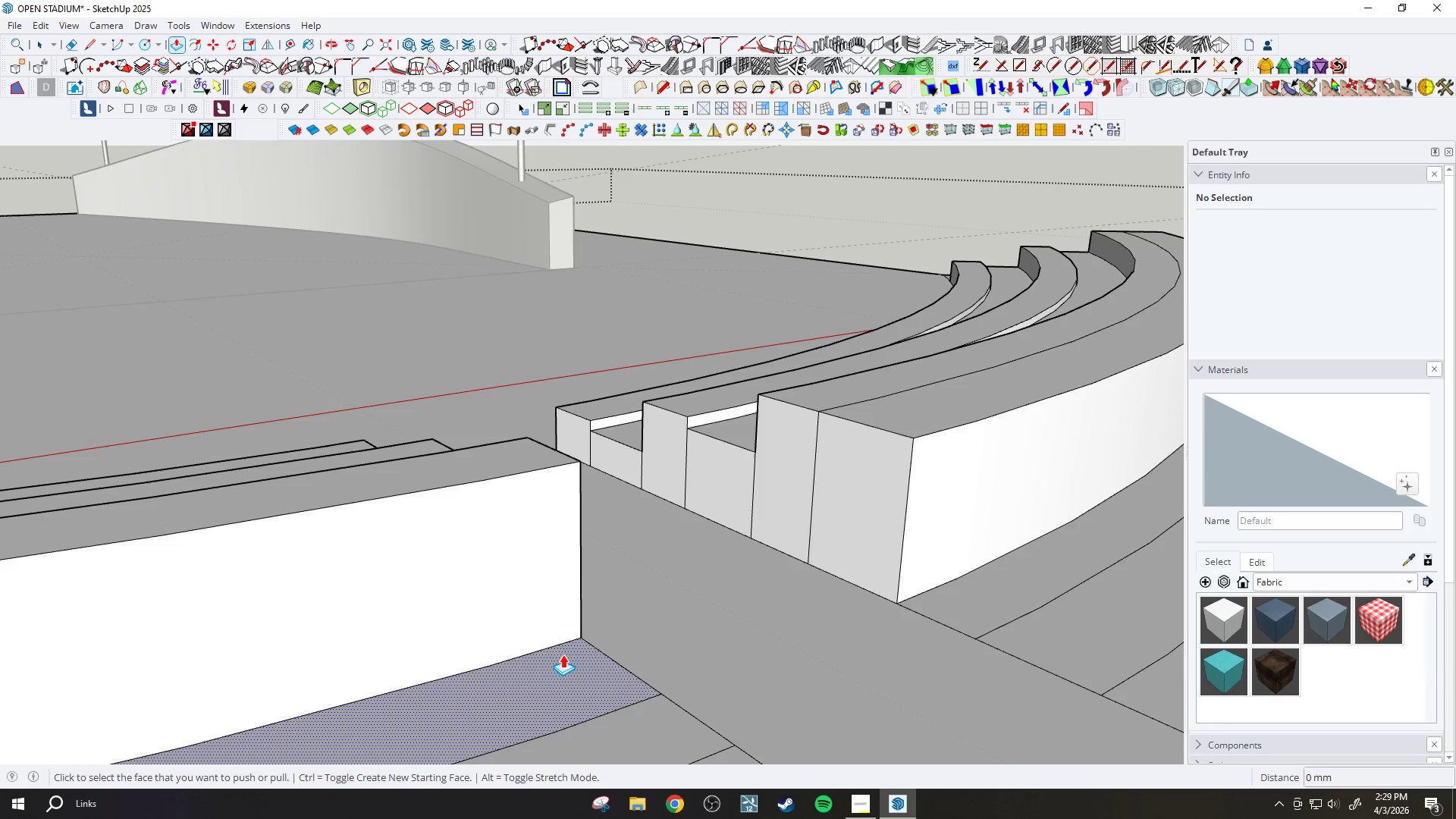 
double_click([562, 654])
 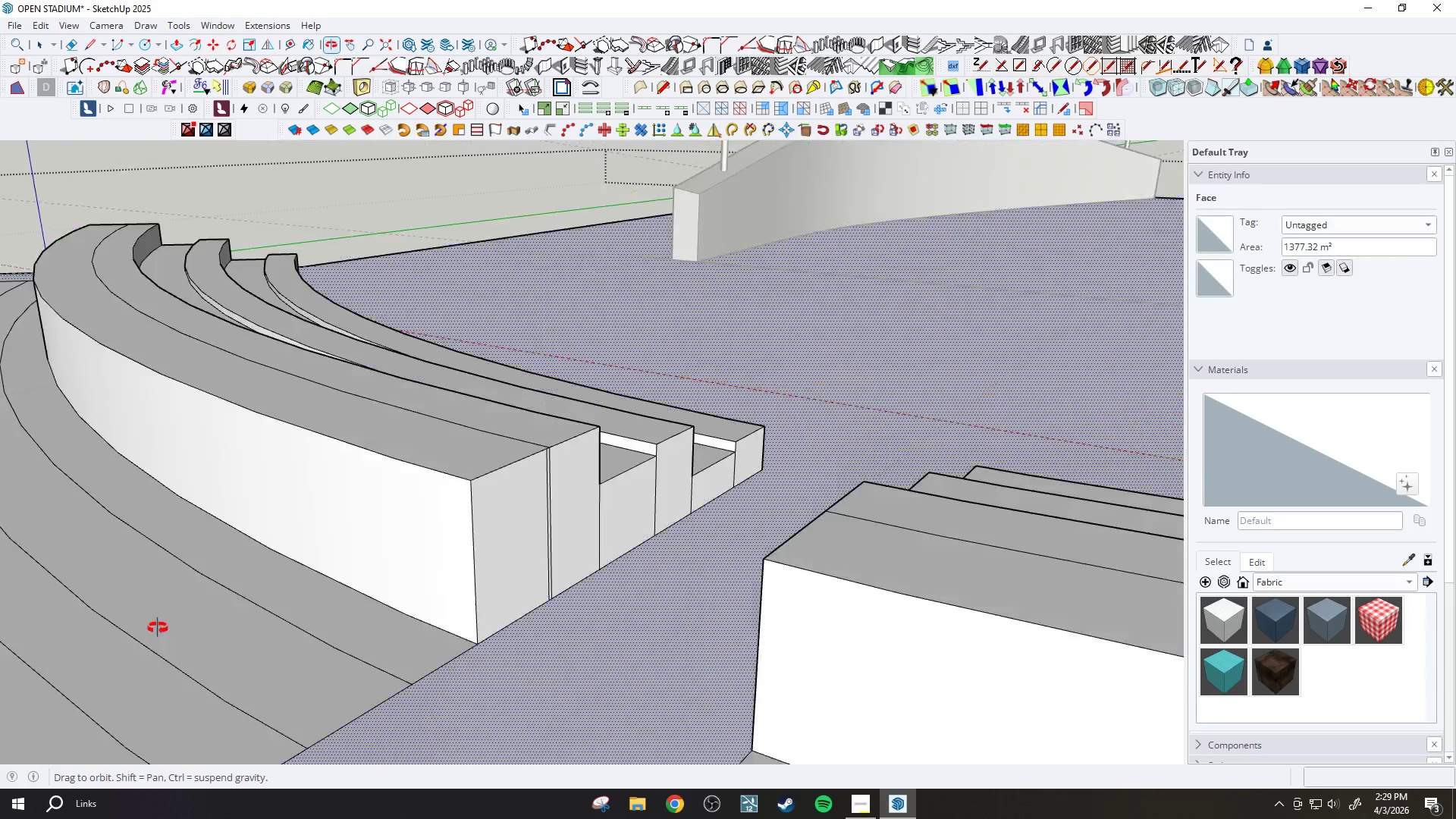 
type(ere)
 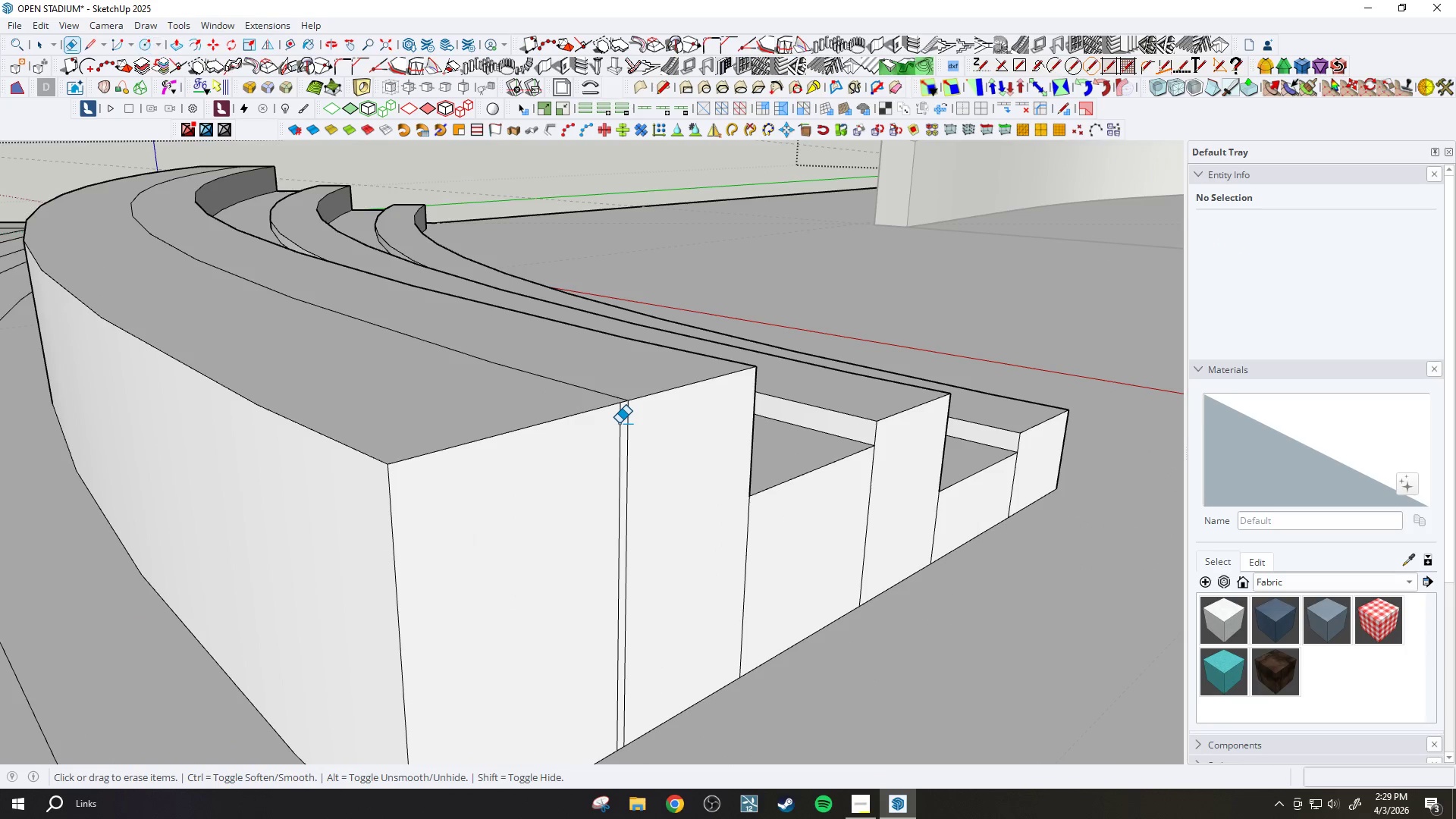 
scroll: coordinate [614, 416], scroll_direction: up, amount: 10.0
 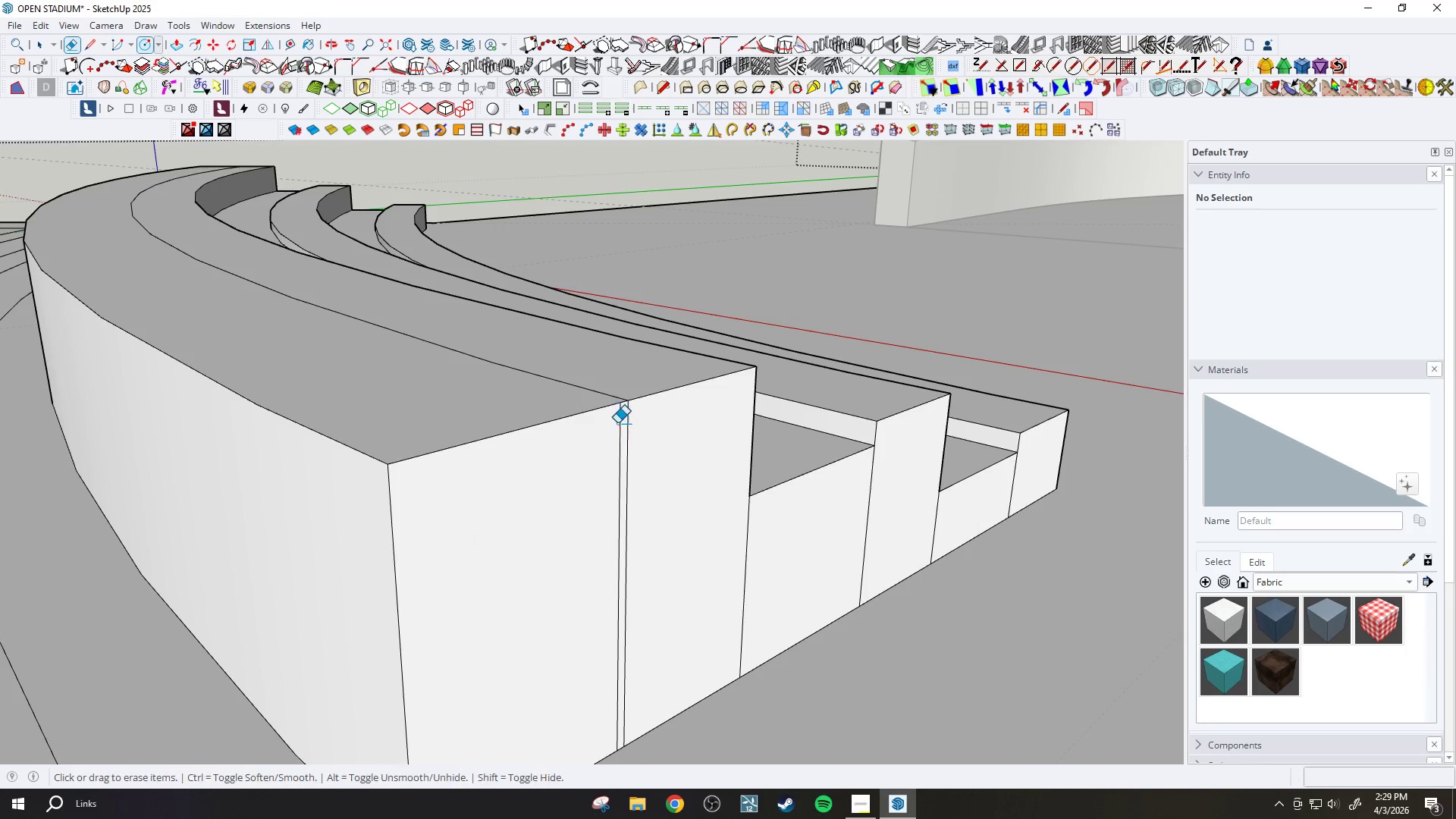 
left_click([619, 423])
 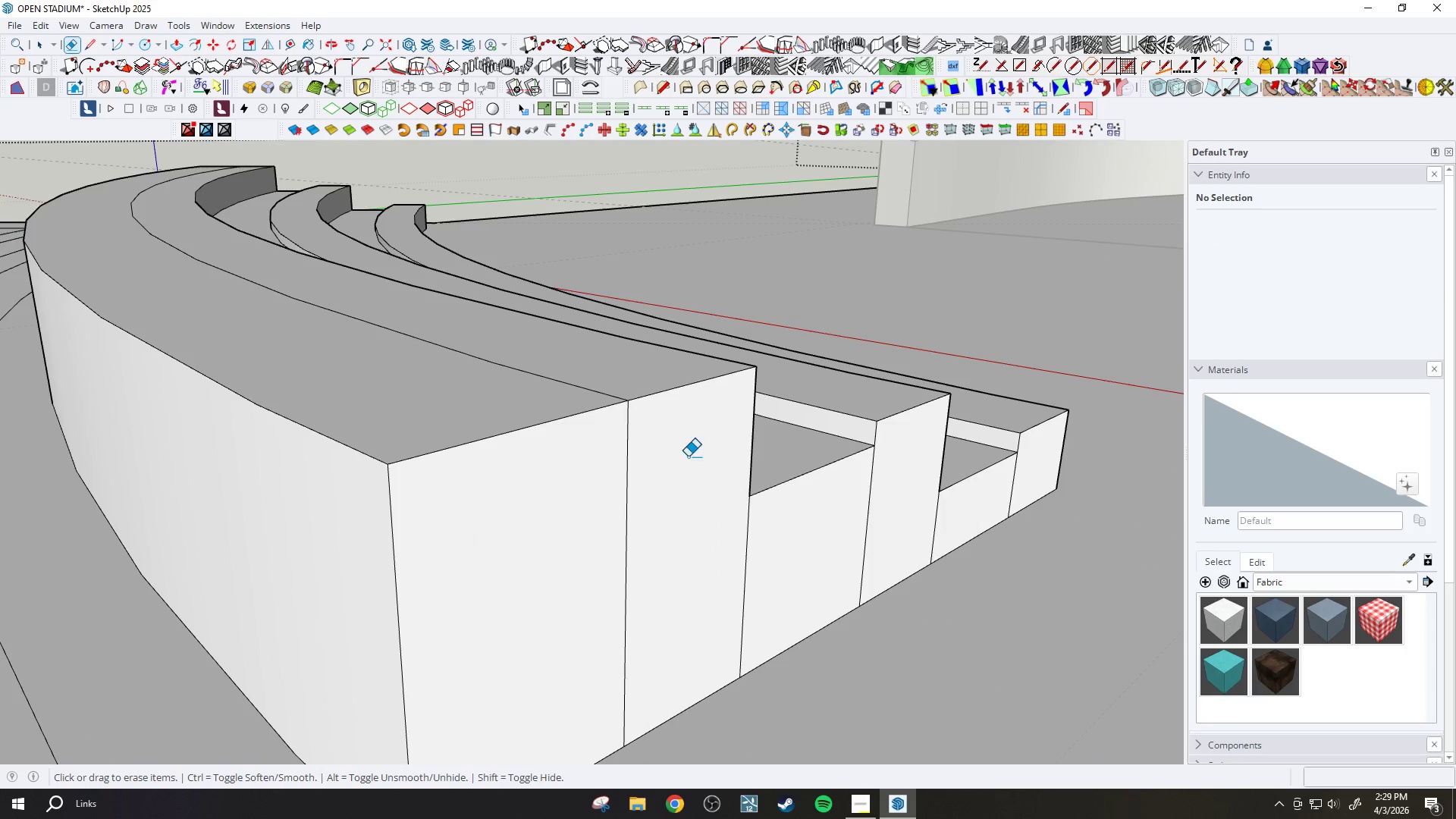 
scroll: coordinate [713, 488], scroll_direction: down, amount: 14.0
 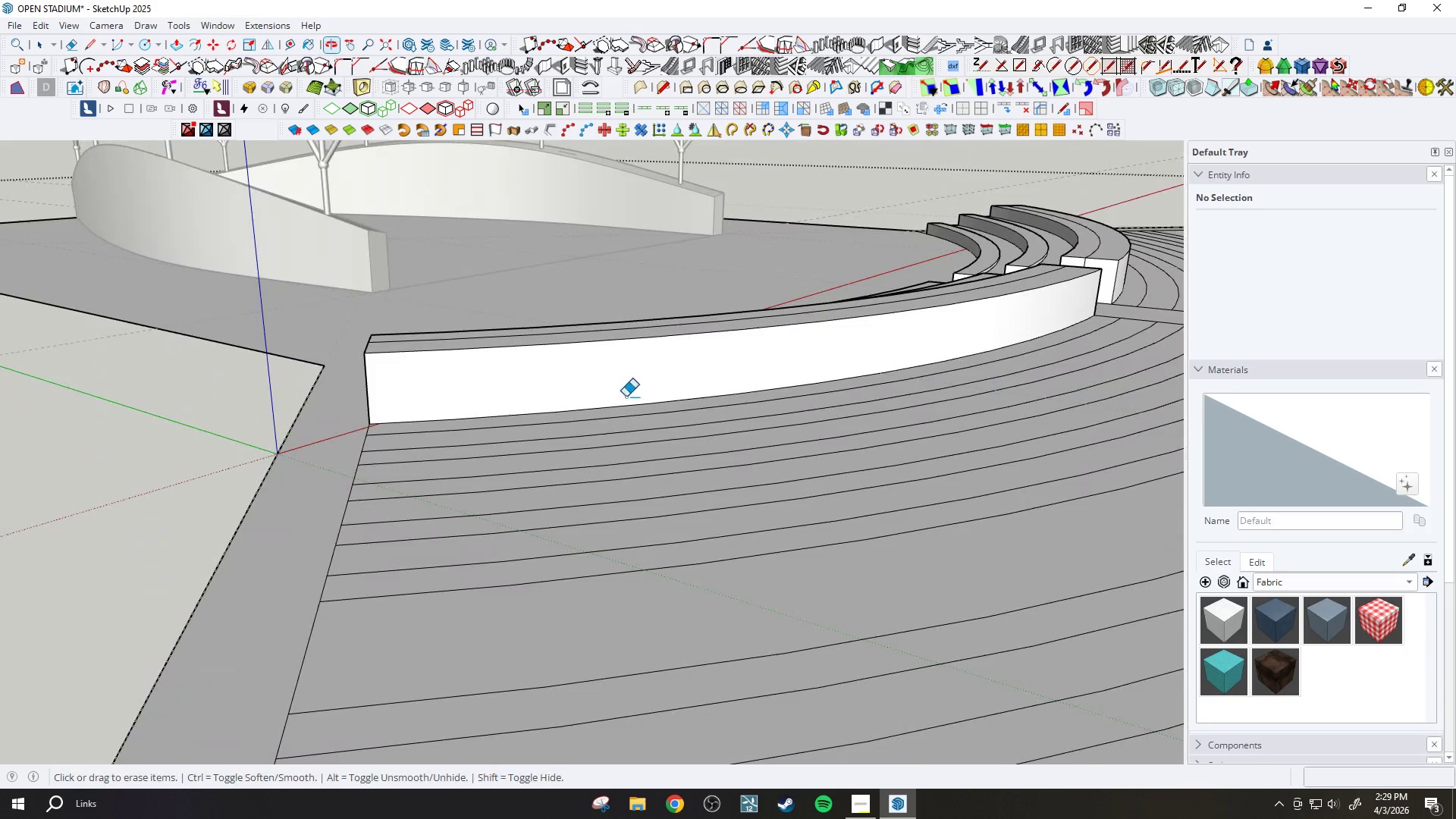 
scroll: coordinate [278, 467], scroll_direction: up, amount: 14.0
 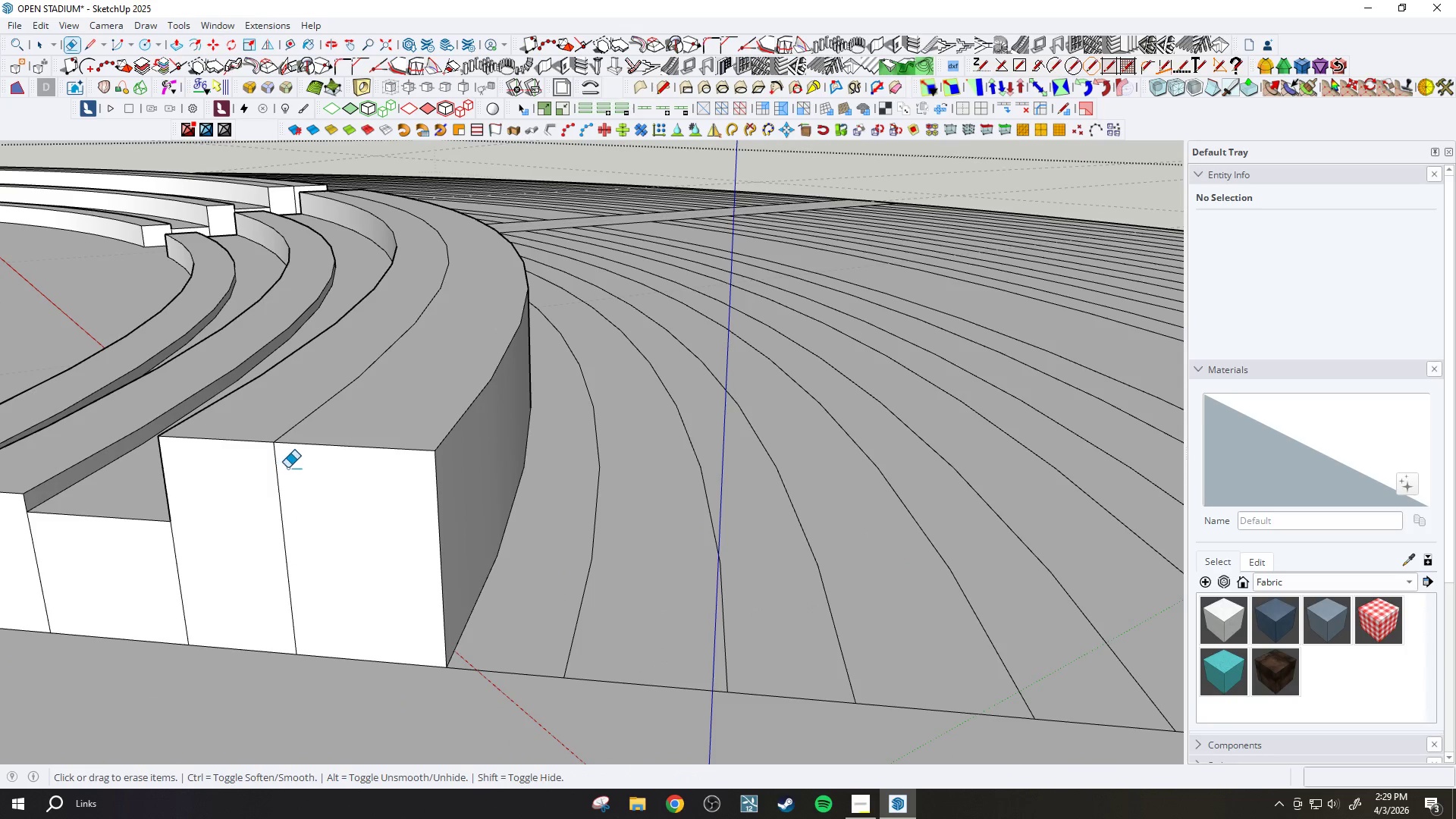 
scroll: coordinate [424, 536], scroll_direction: down, amount: 9.0
 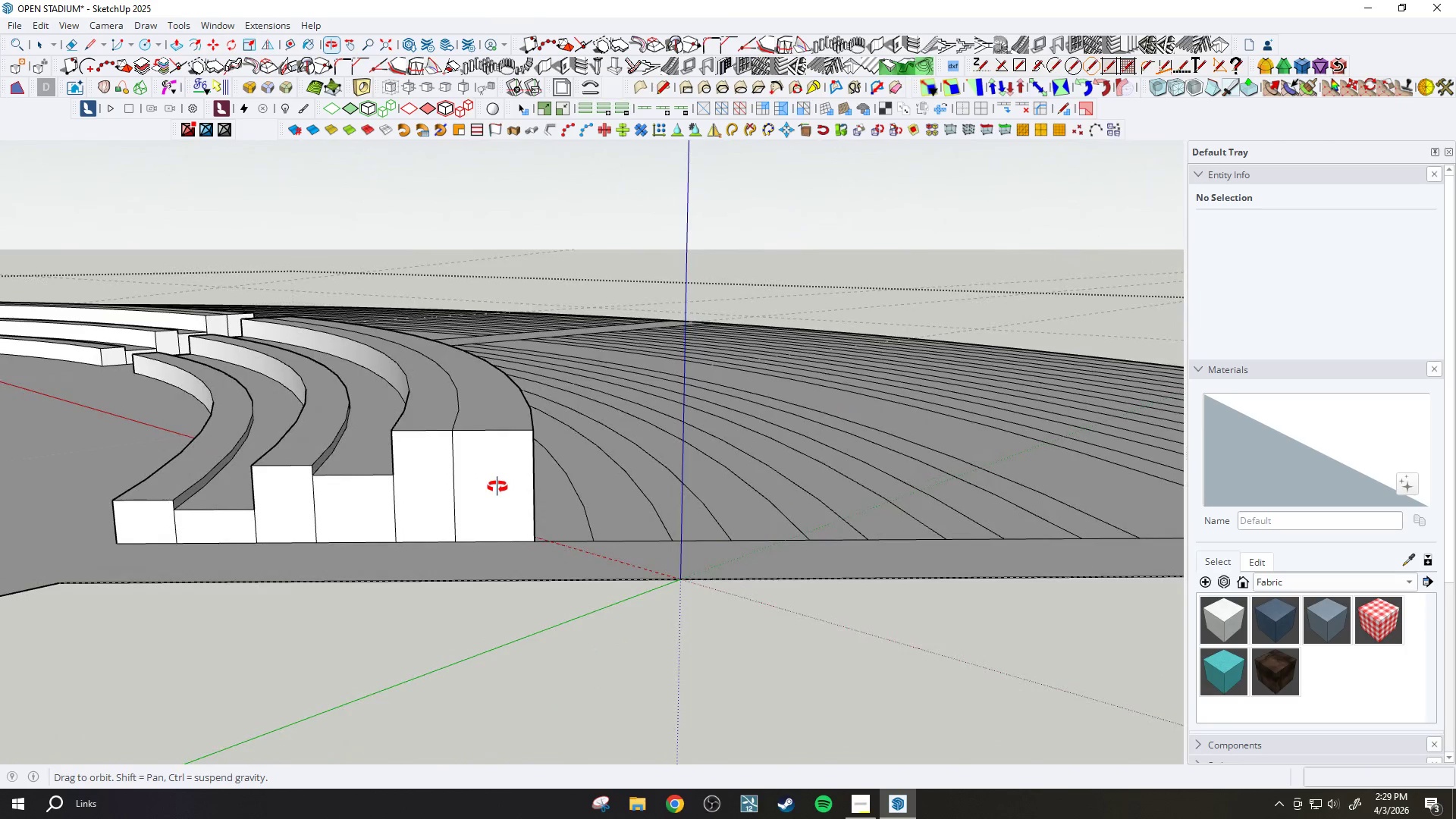 
key(P)
 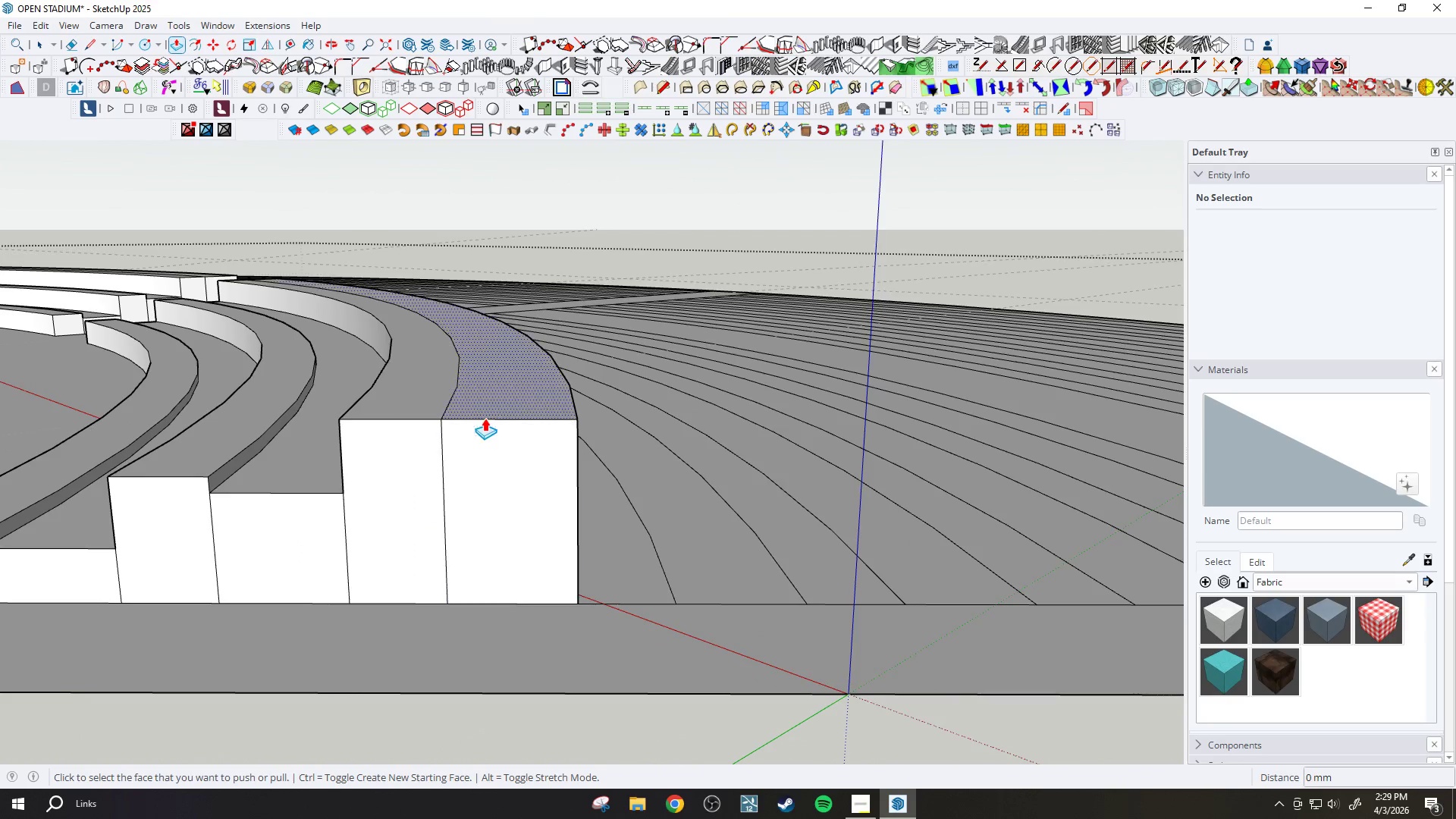 
scroll: coordinate [436, 473], scroll_direction: up, amount: 7.0
 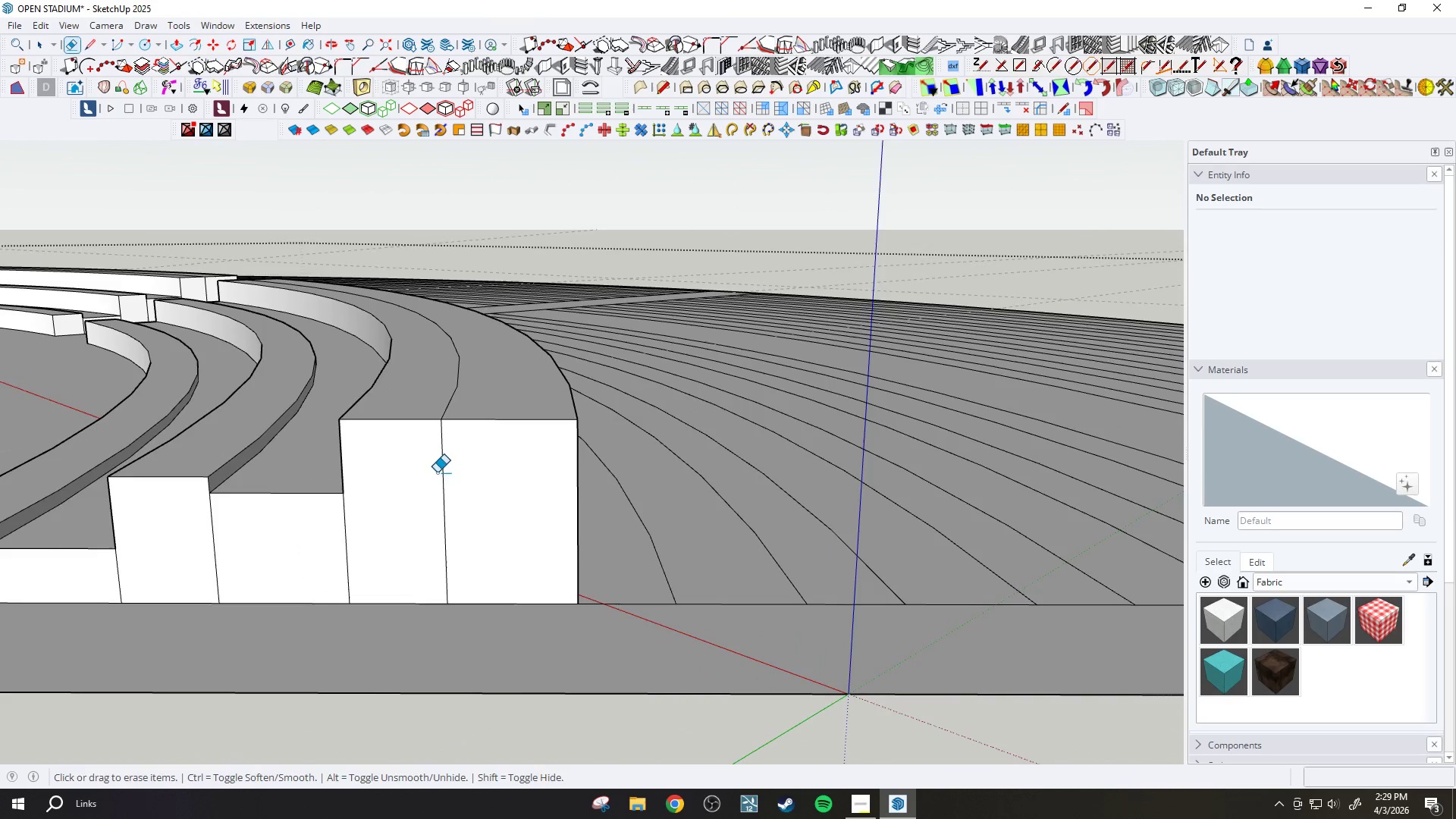 
left_click([485, 418])
 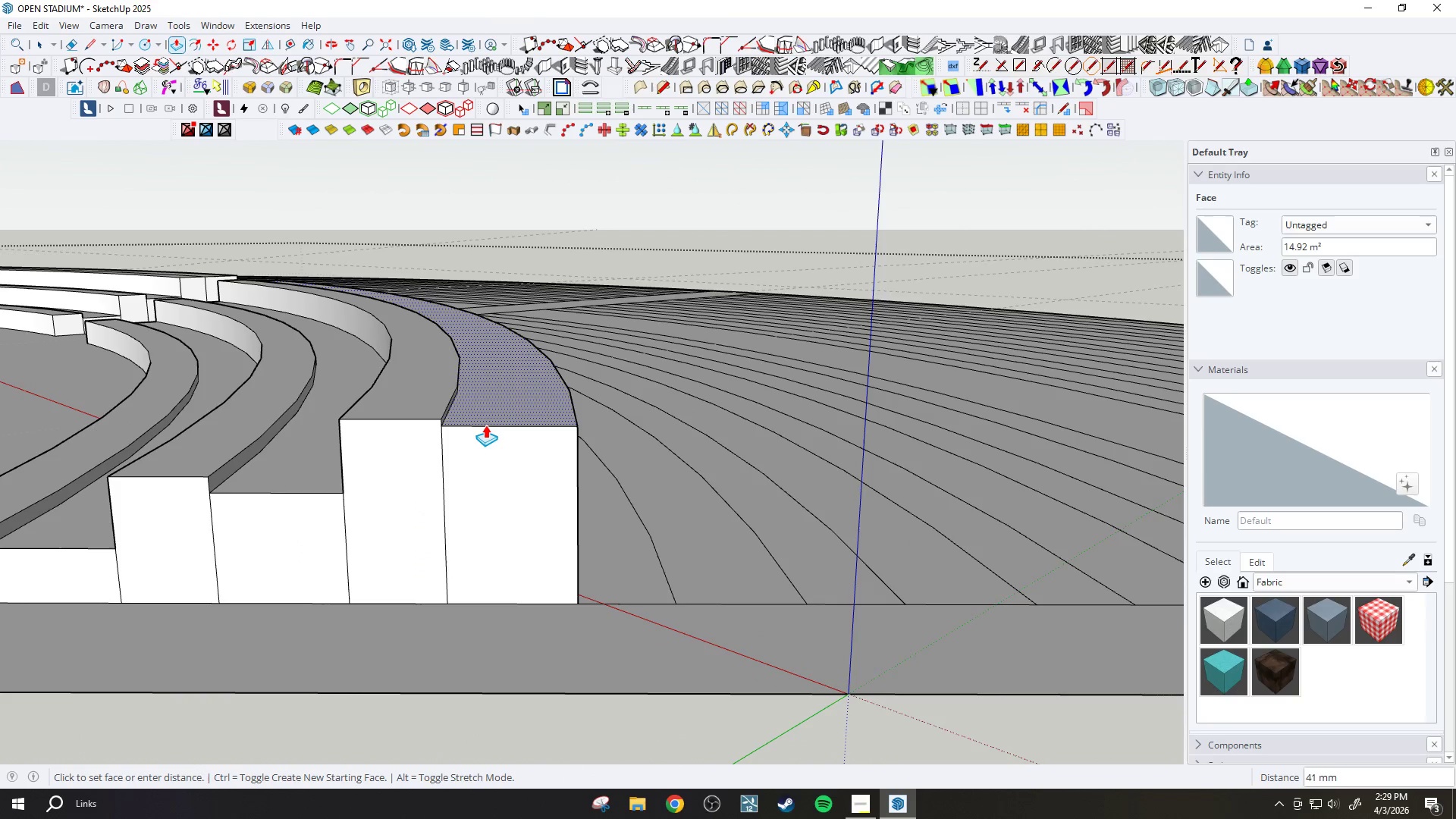 
type(100)
 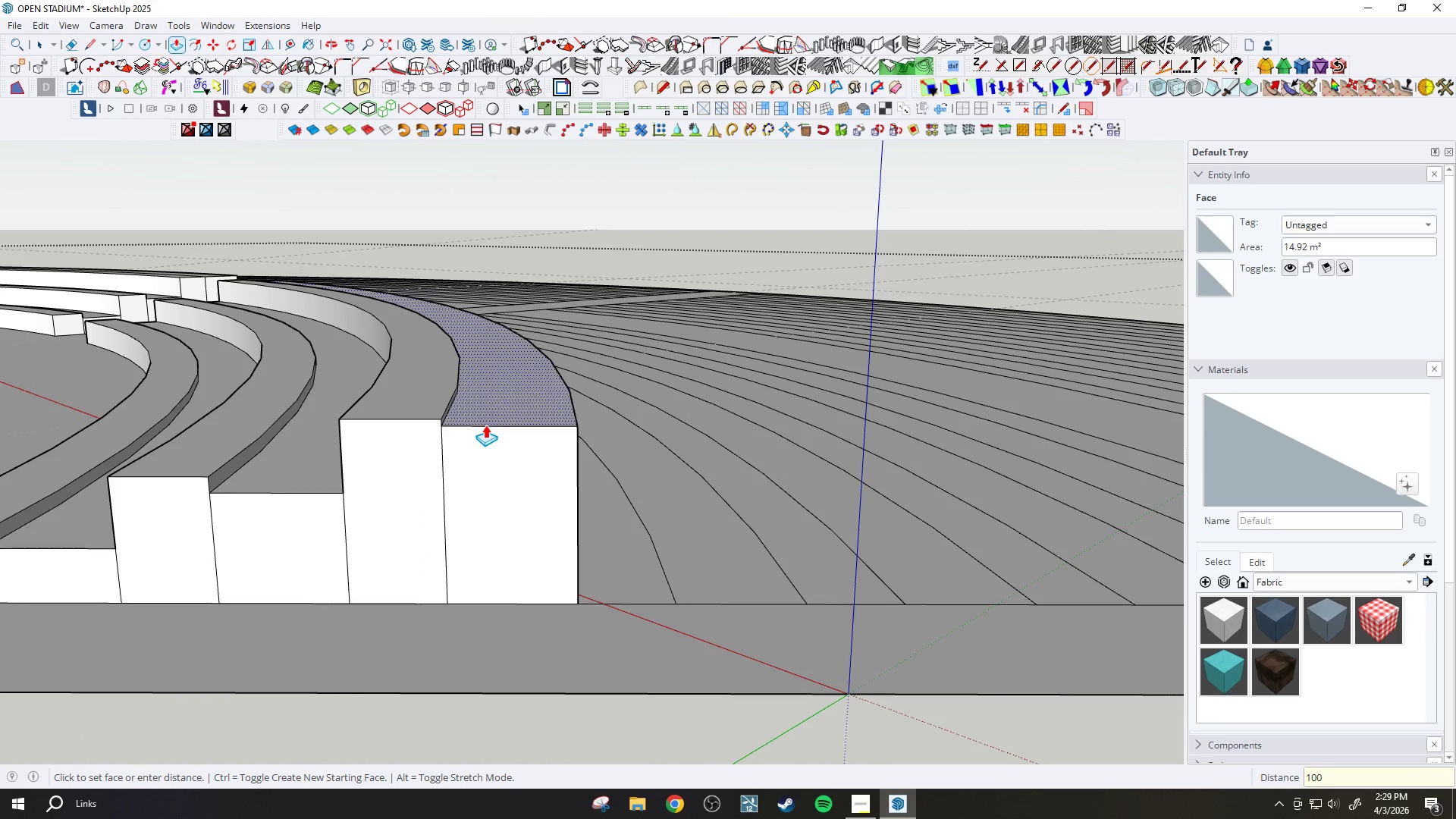 
key(Enter)
 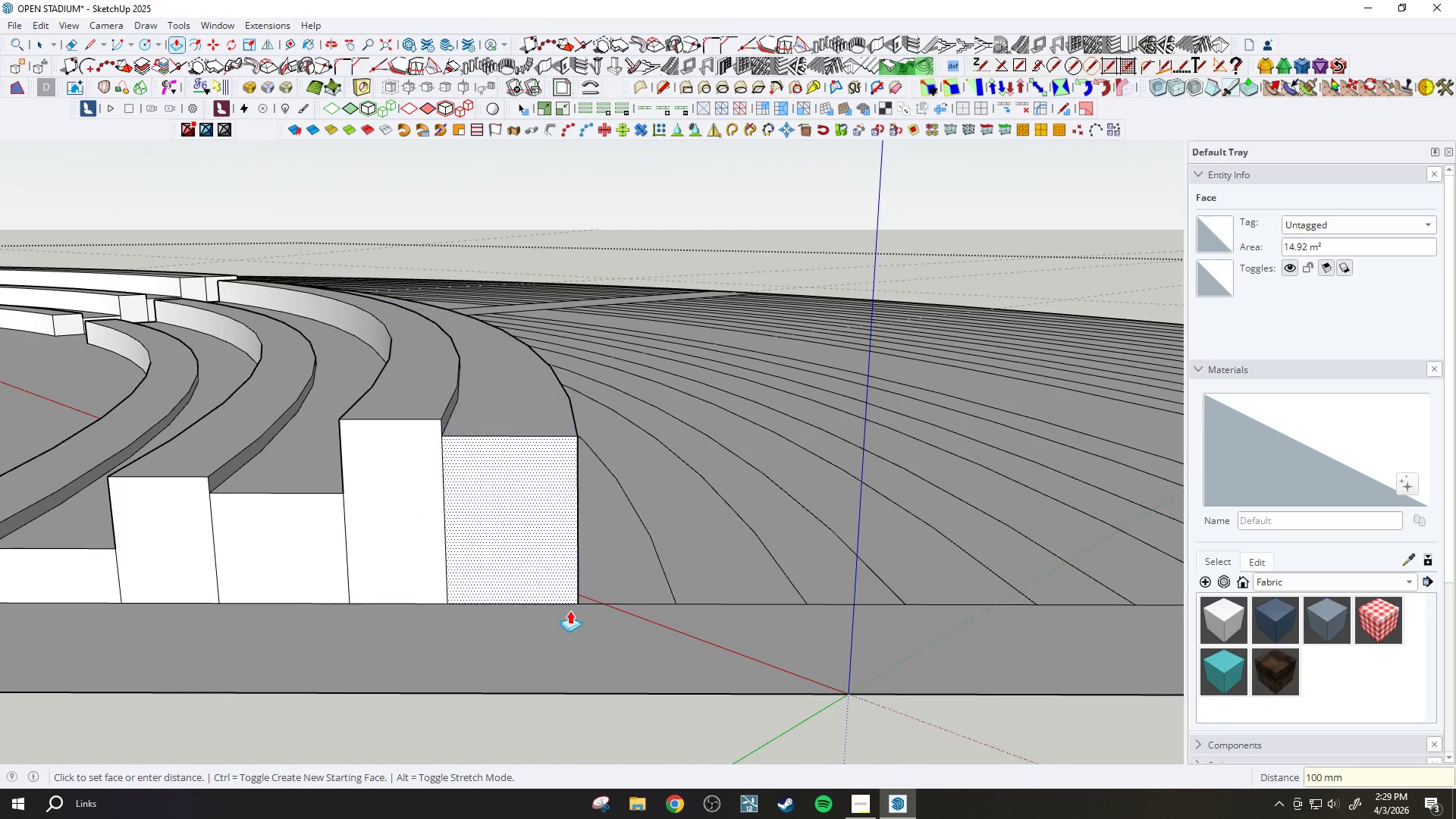 
scroll: coordinate [572, 610], scroll_direction: down, amount: 5.0
 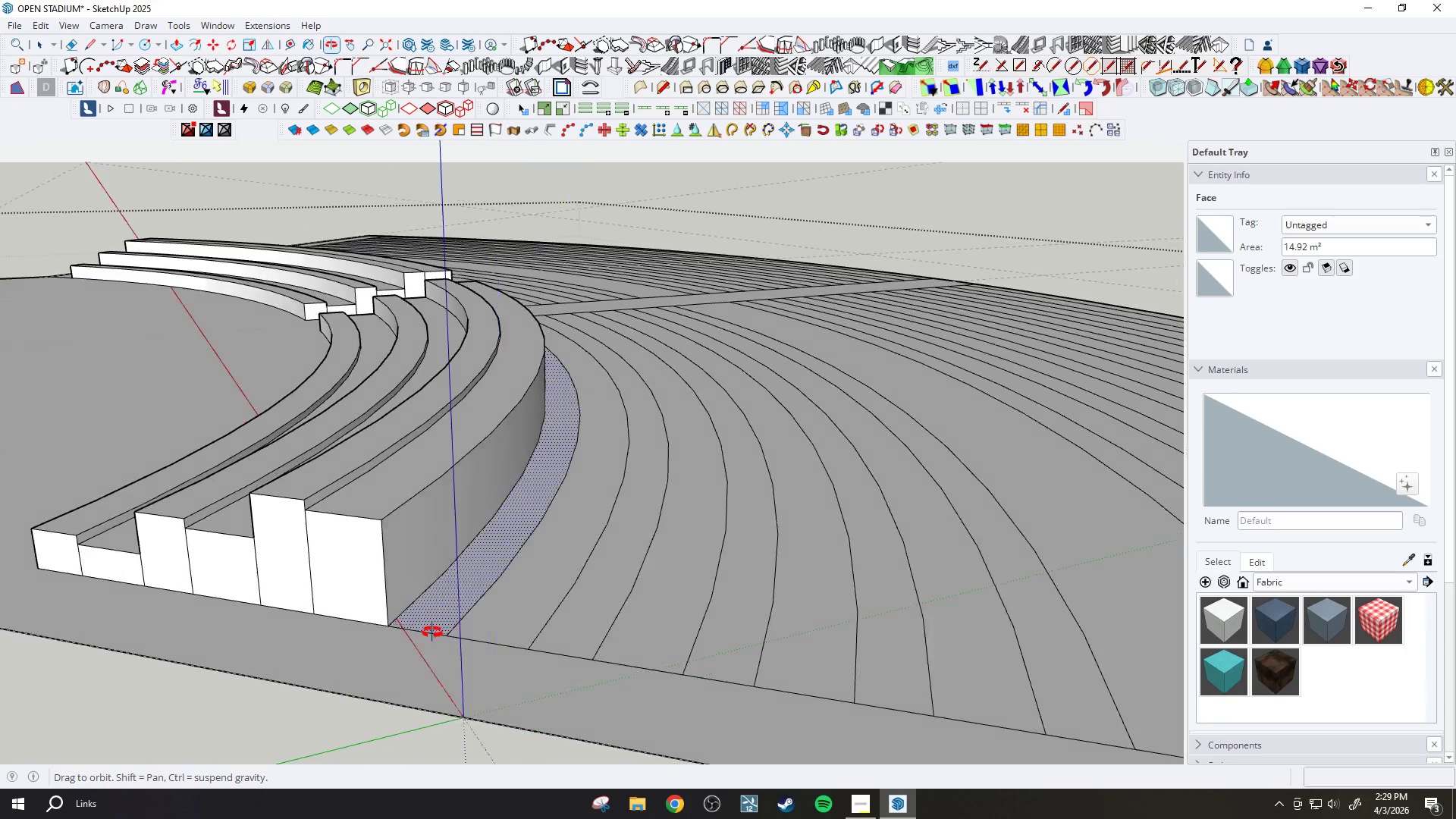 
double_click([543, 325])
 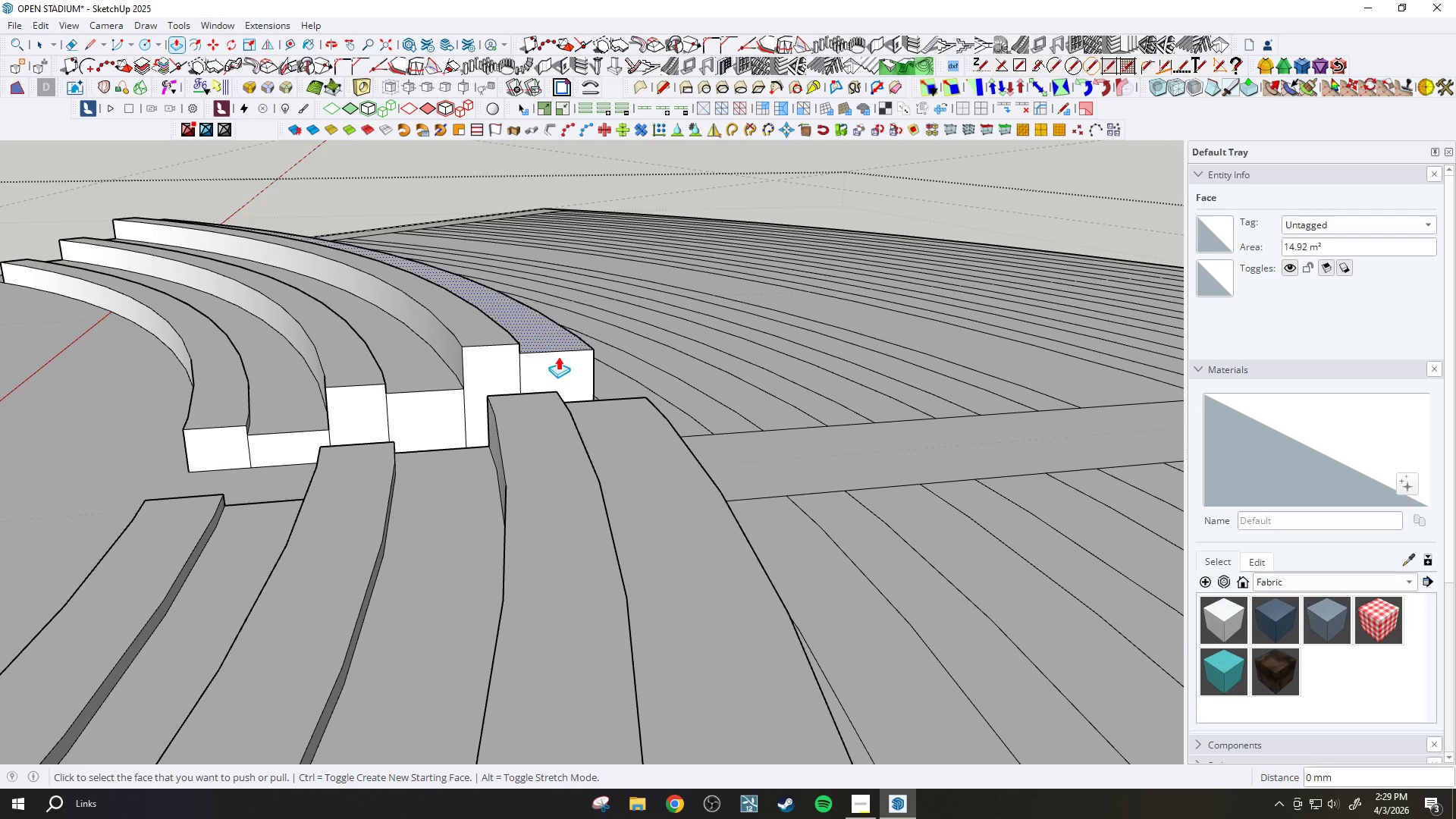 
scroll: coordinate [535, 320], scroll_direction: up, amount: 6.0
 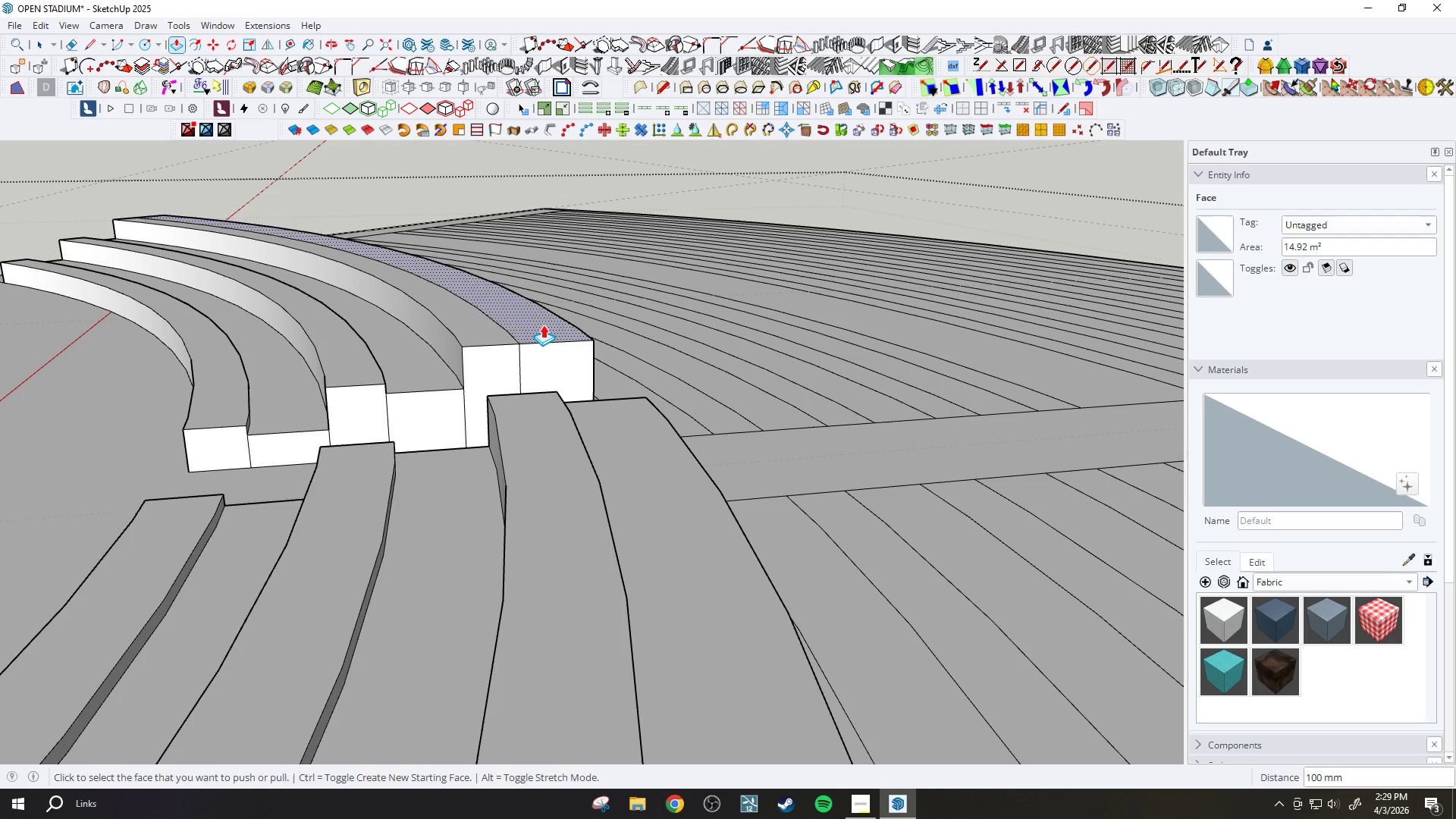 
scroll: coordinate [632, 415], scroll_direction: down, amount: 16.0
 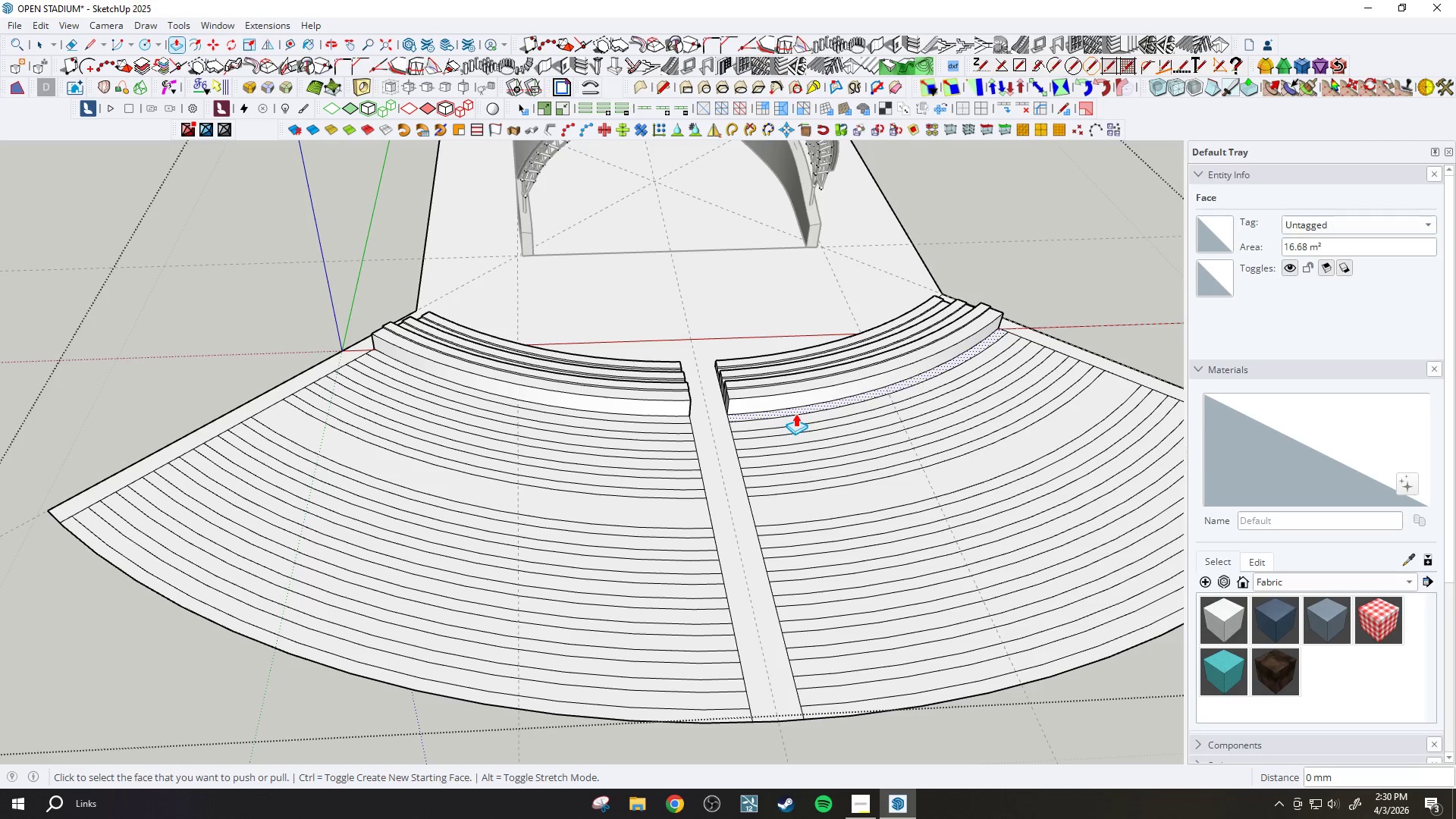 
wait(25.6)
 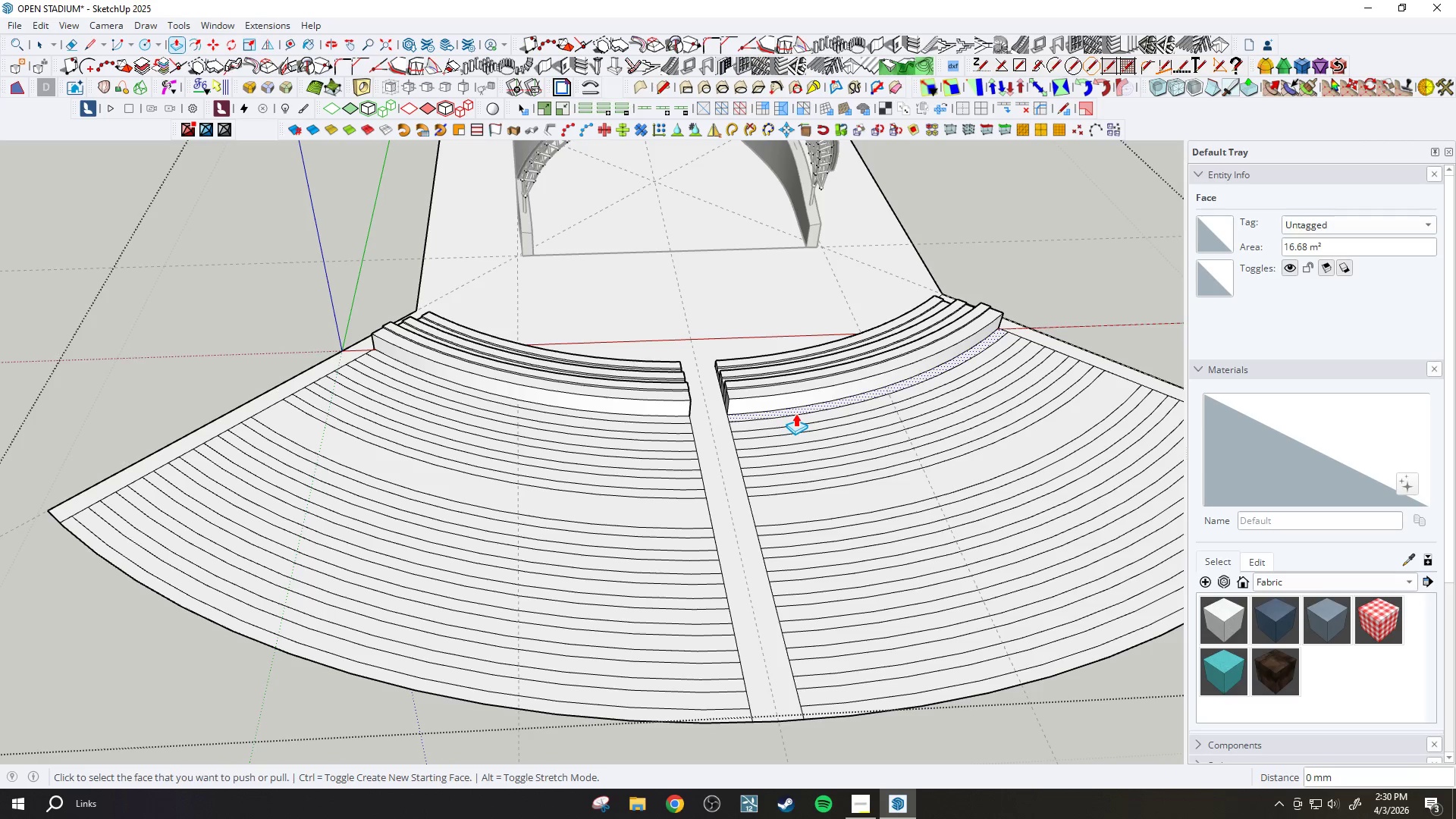 
scroll: coordinate [467, 375], scroll_direction: up, amount: 21.0
 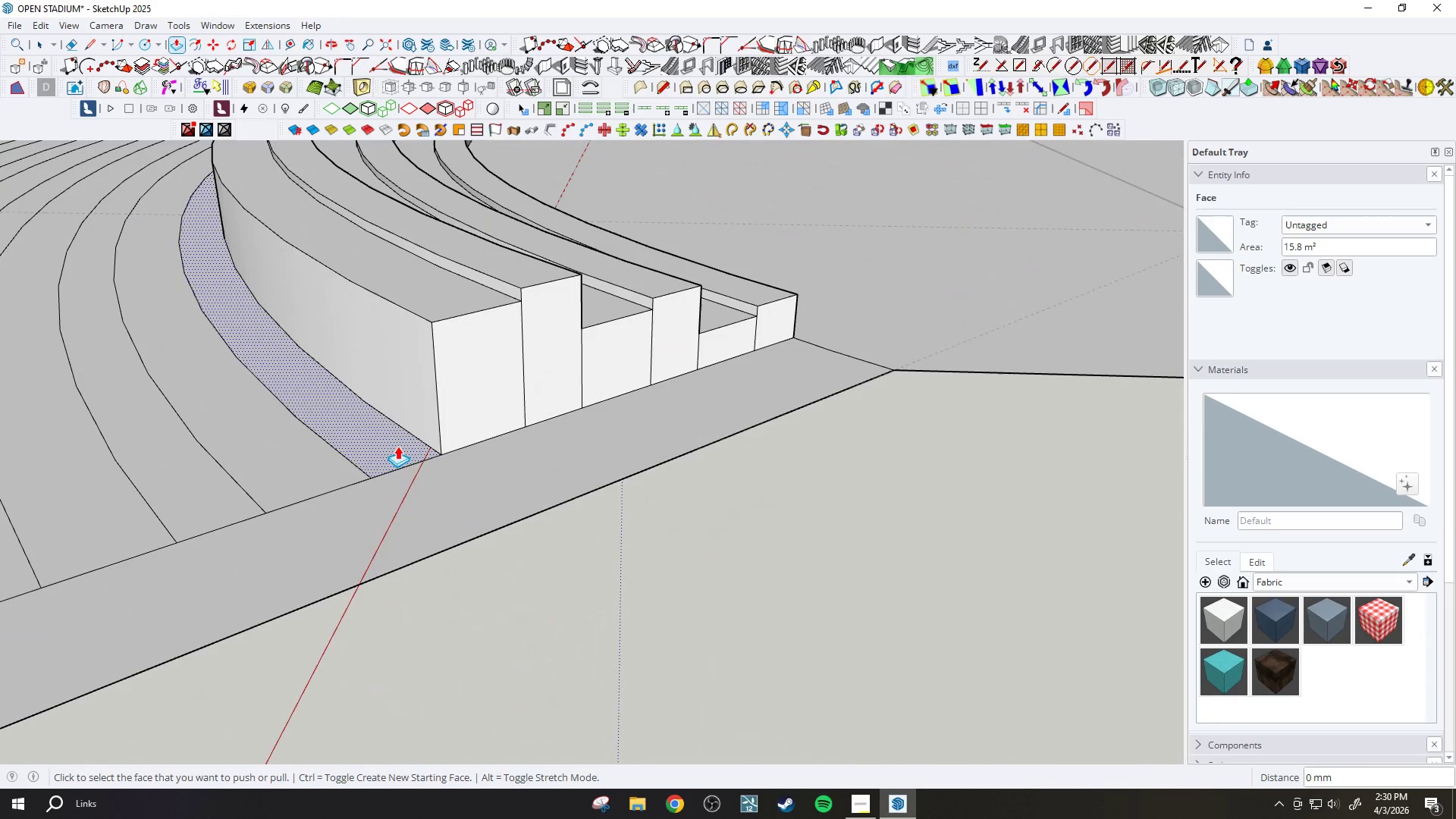 
left_click([397, 446])
 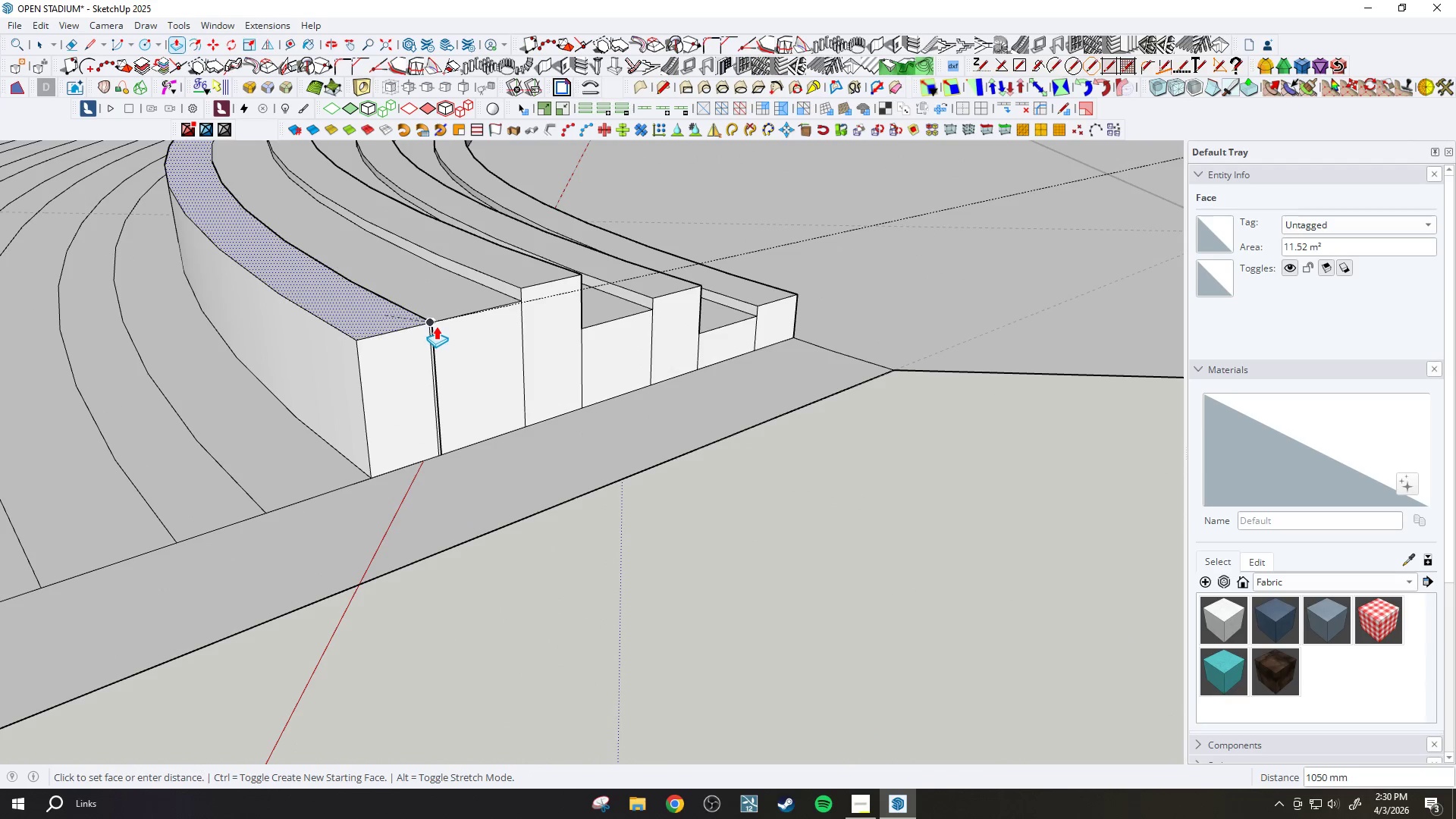 
left_click([436, 325])
 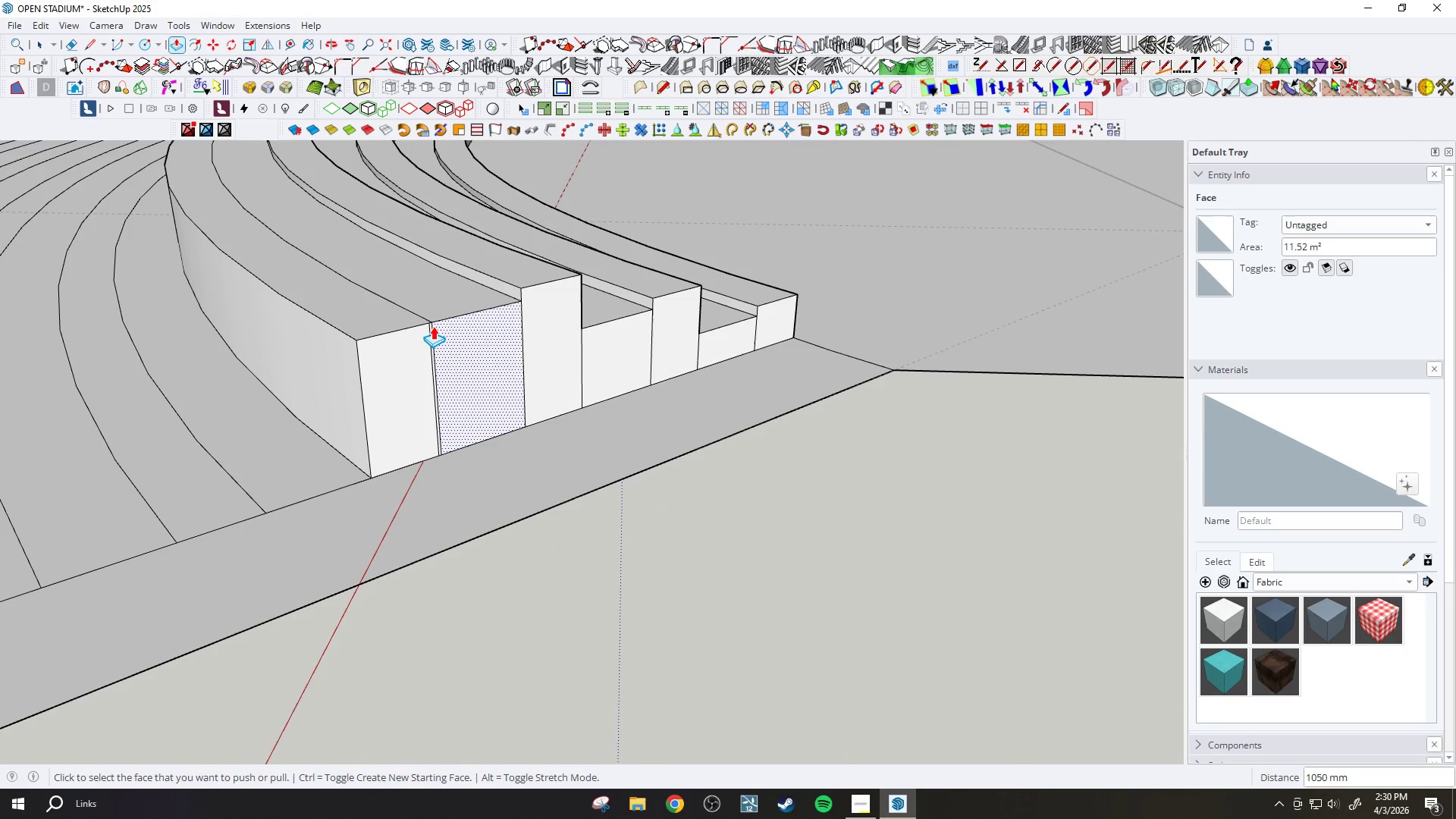 
key(E)
 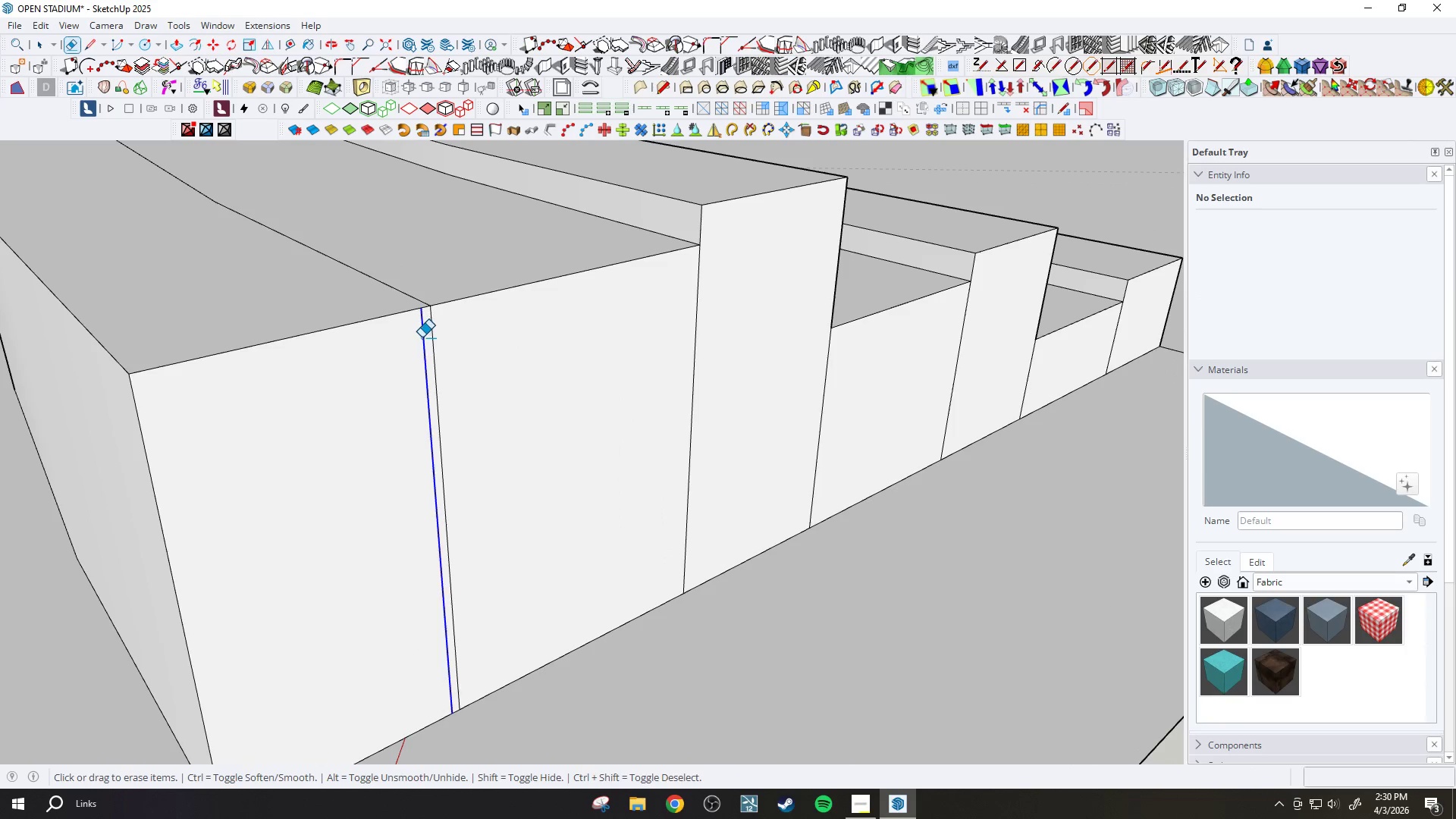 
scroll: coordinate [435, 339], scroll_direction: up, amount: 16.0
 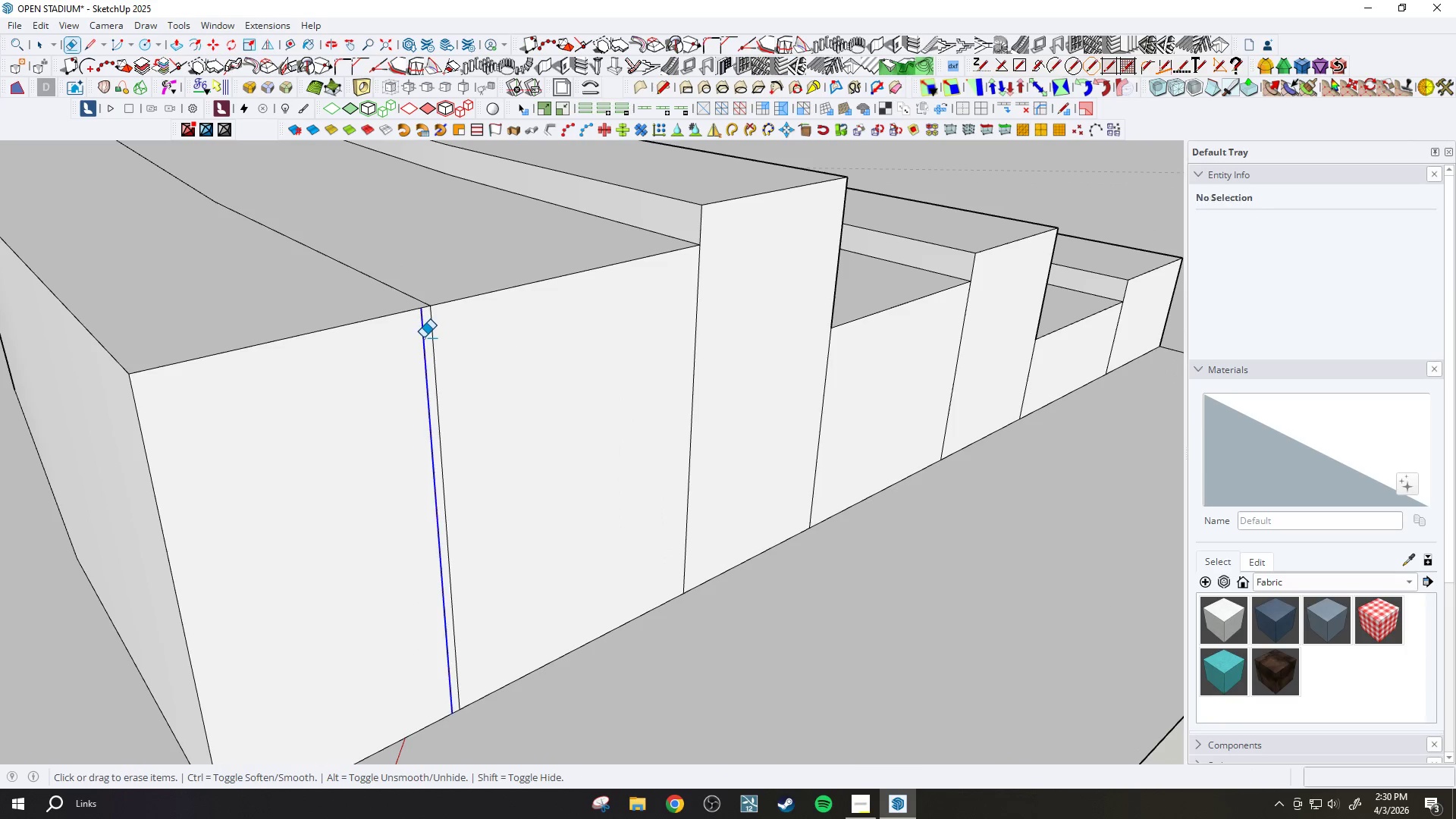 
scroll: coordinate [500, 387], scroll_direction: down, amount: 26.0
 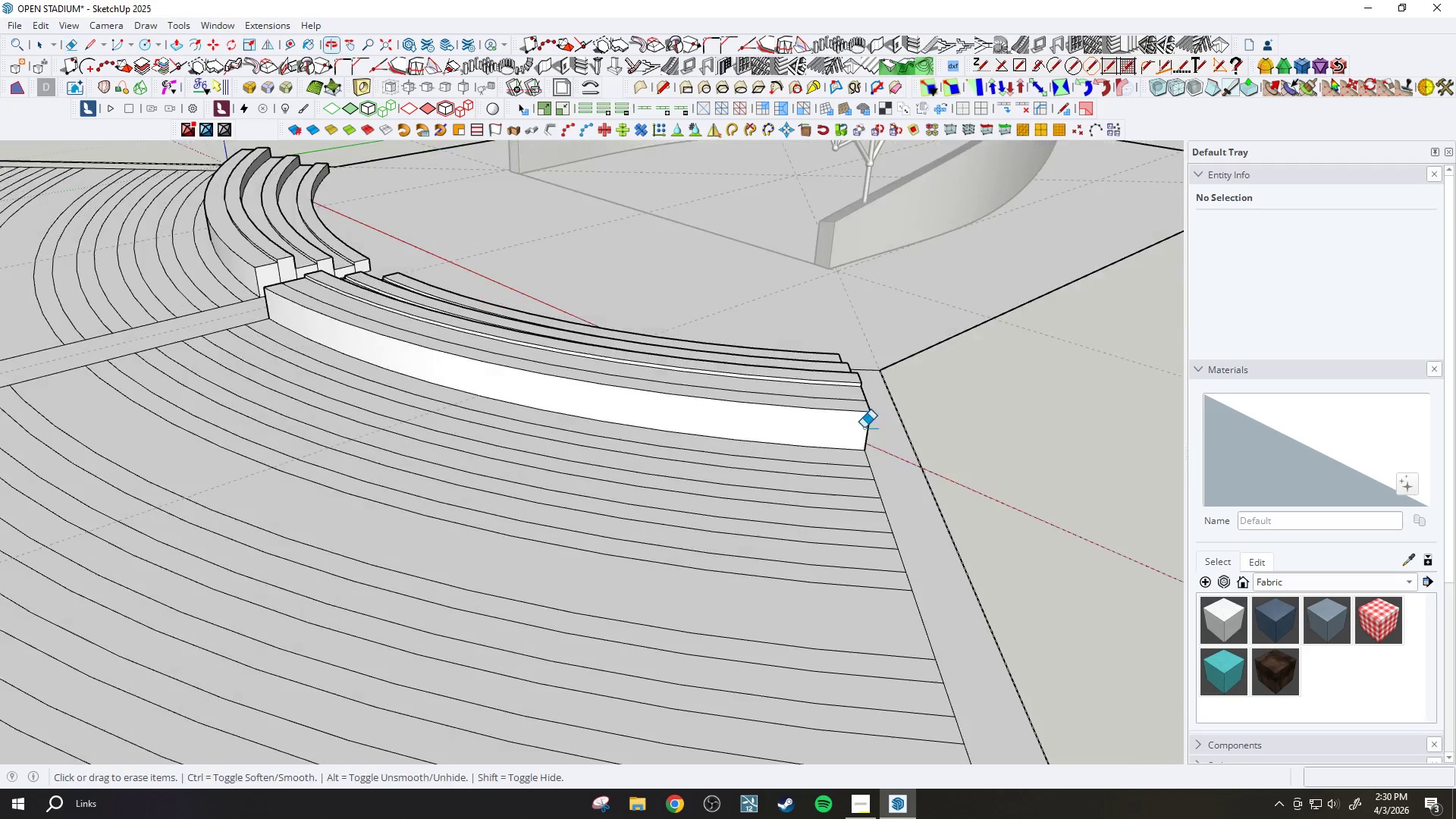 
scroll: coordinate [691, 345], scroll_direction: up, amount: 24.0
 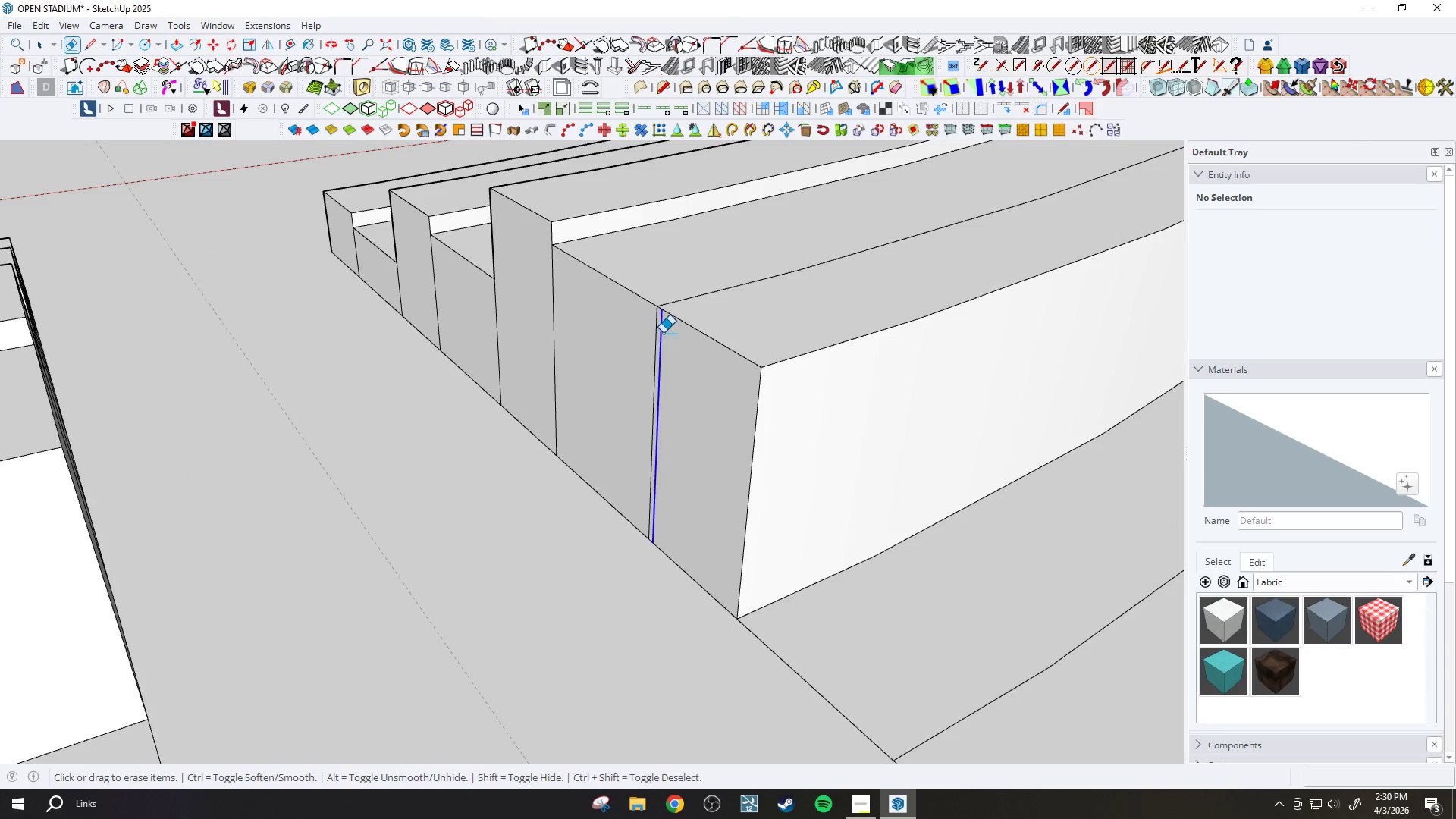 
key(P)
 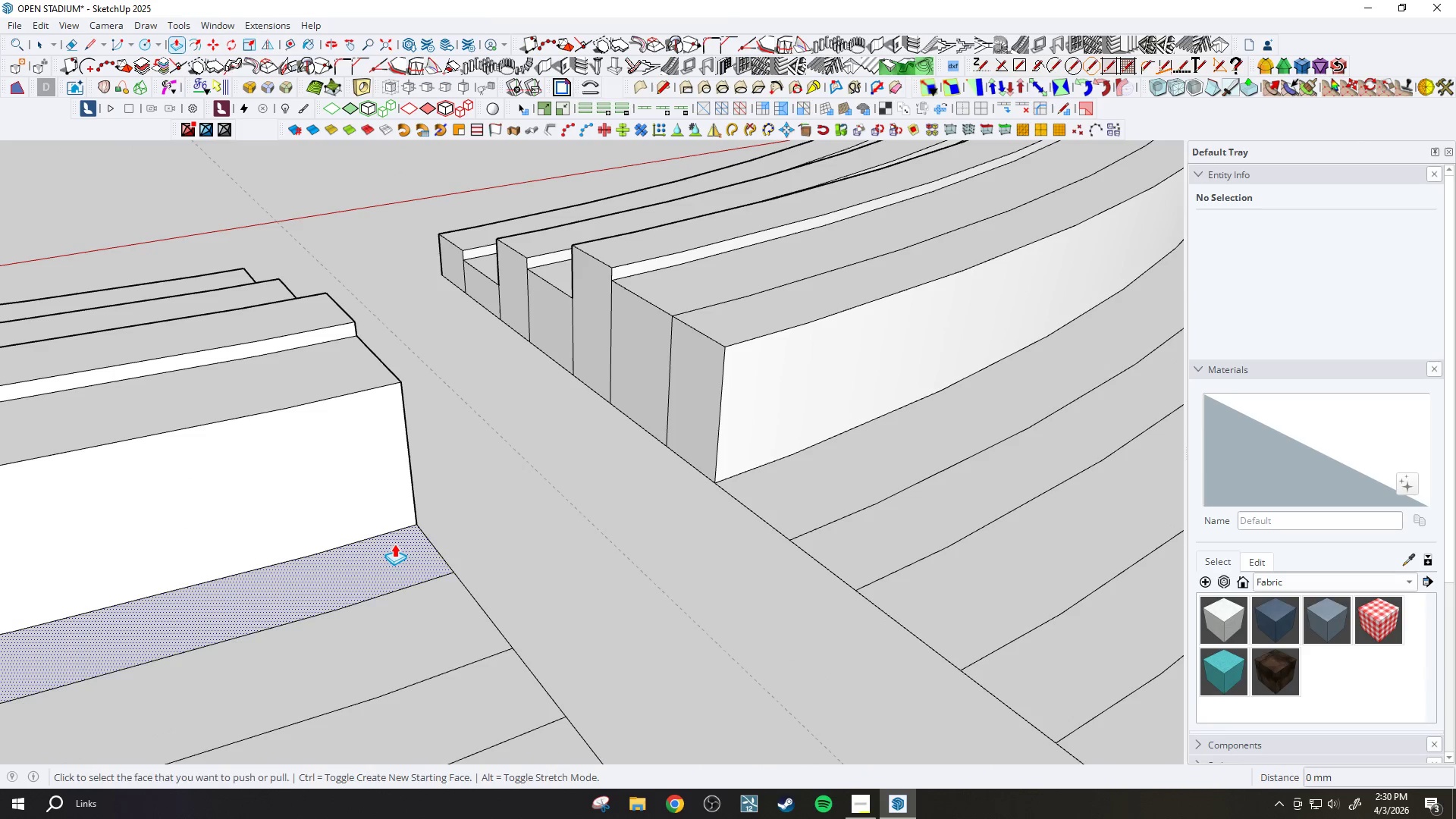 
scroll: coordinate [689, 327], scroll_direction: down, amount: 7.0
 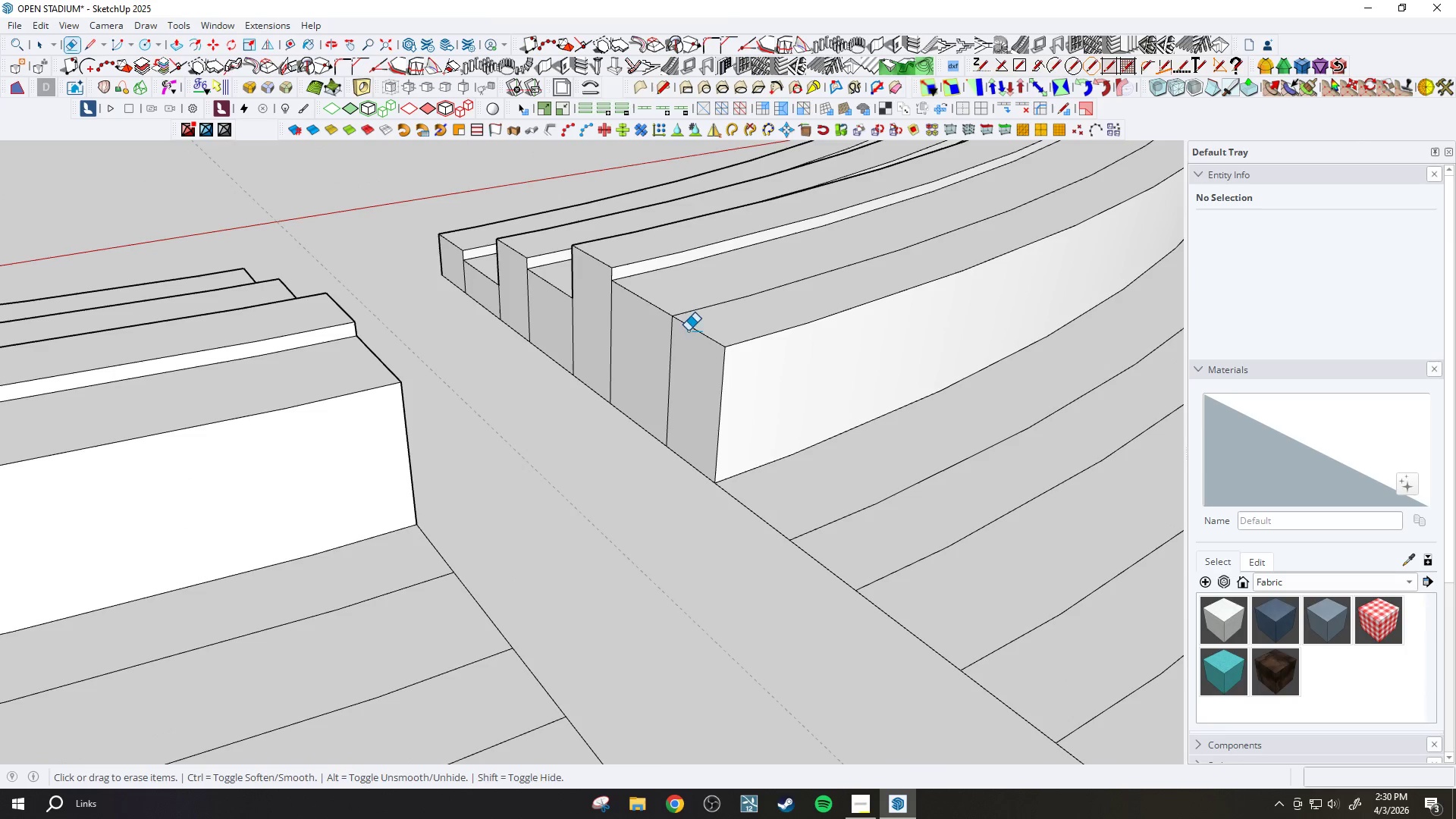 
double_click([394, 544])
 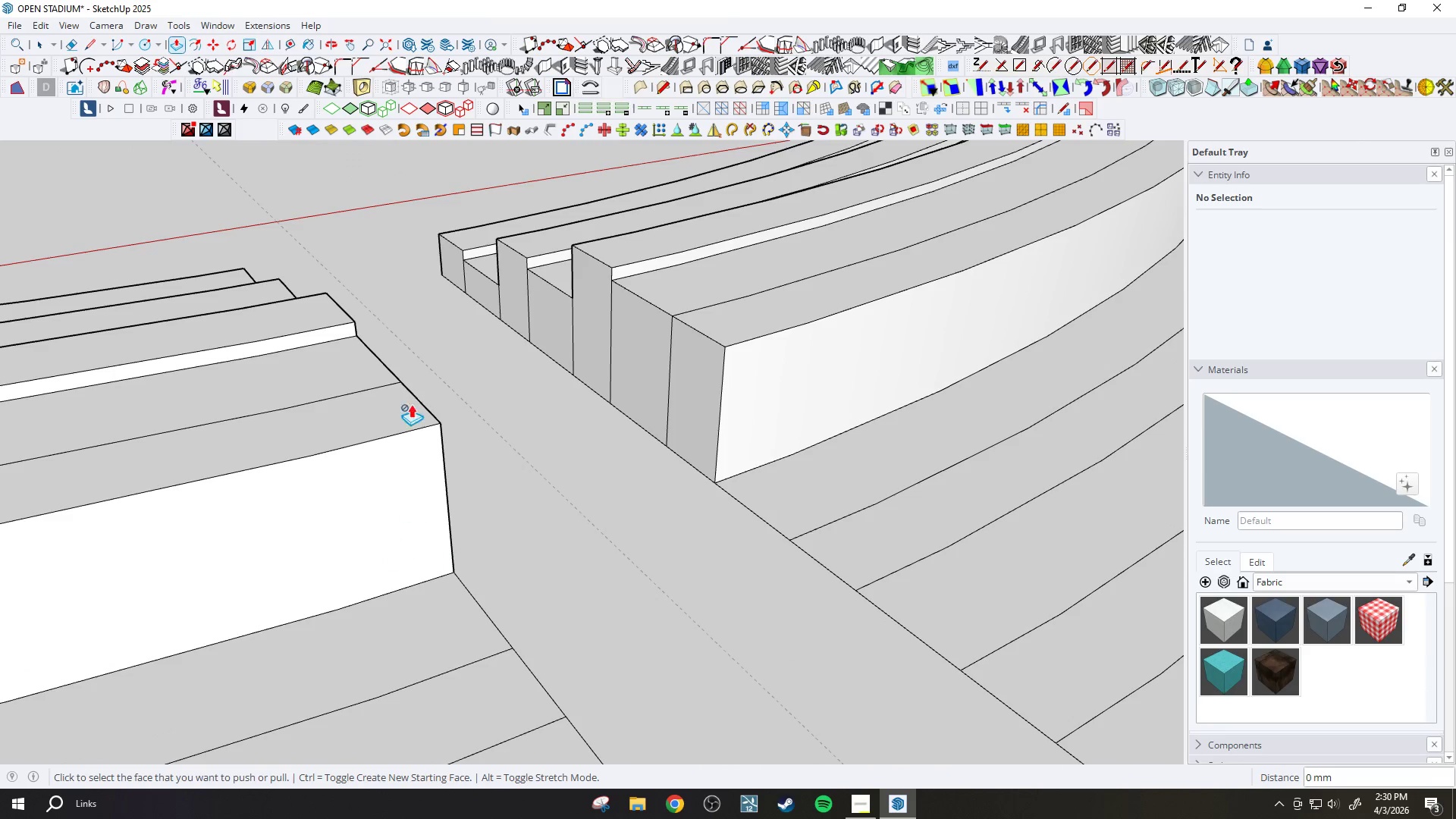 
scroll: coordinate [406, 388], scroll_direction: up, amount: 4.0
 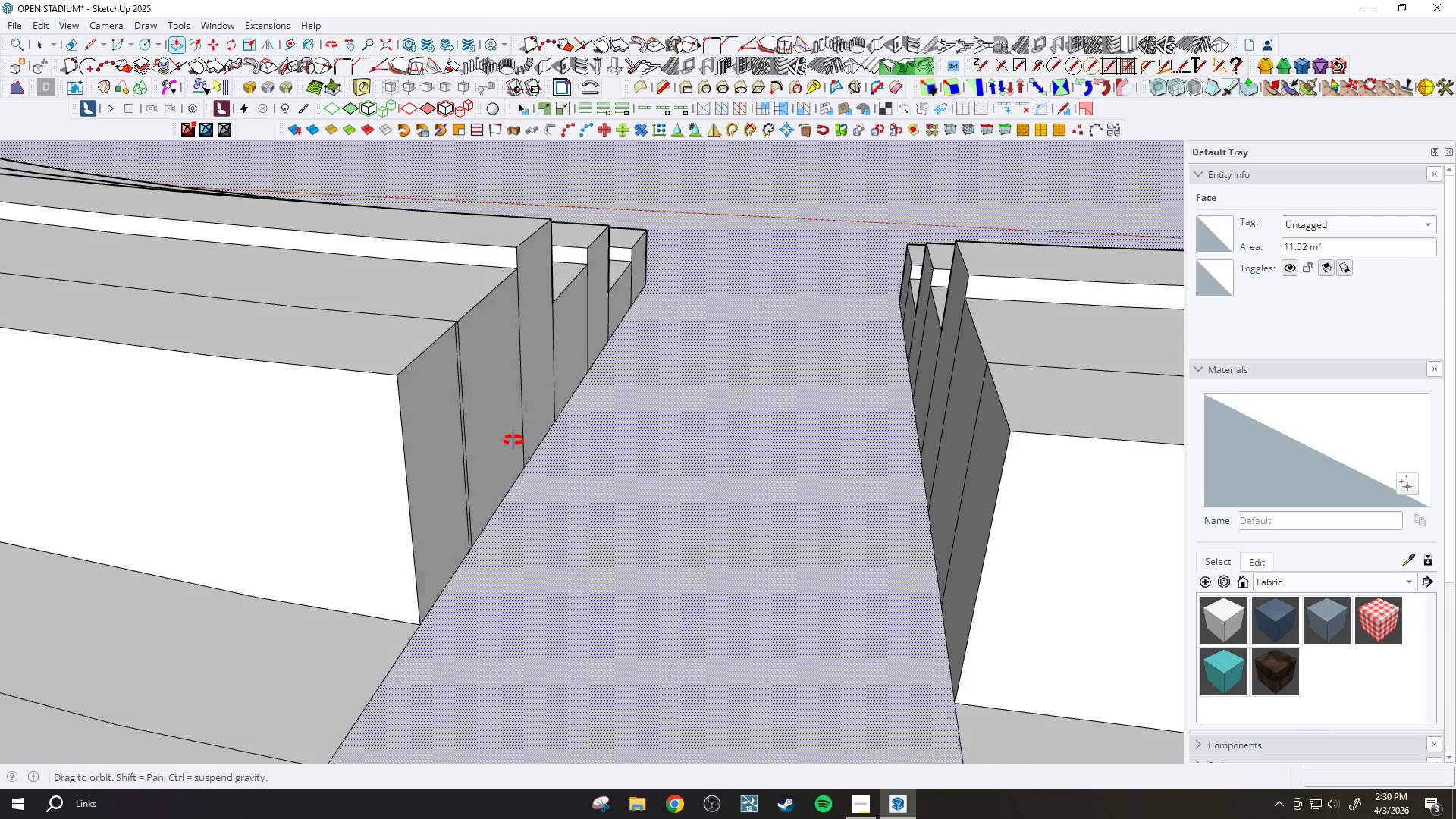 
key(E)
 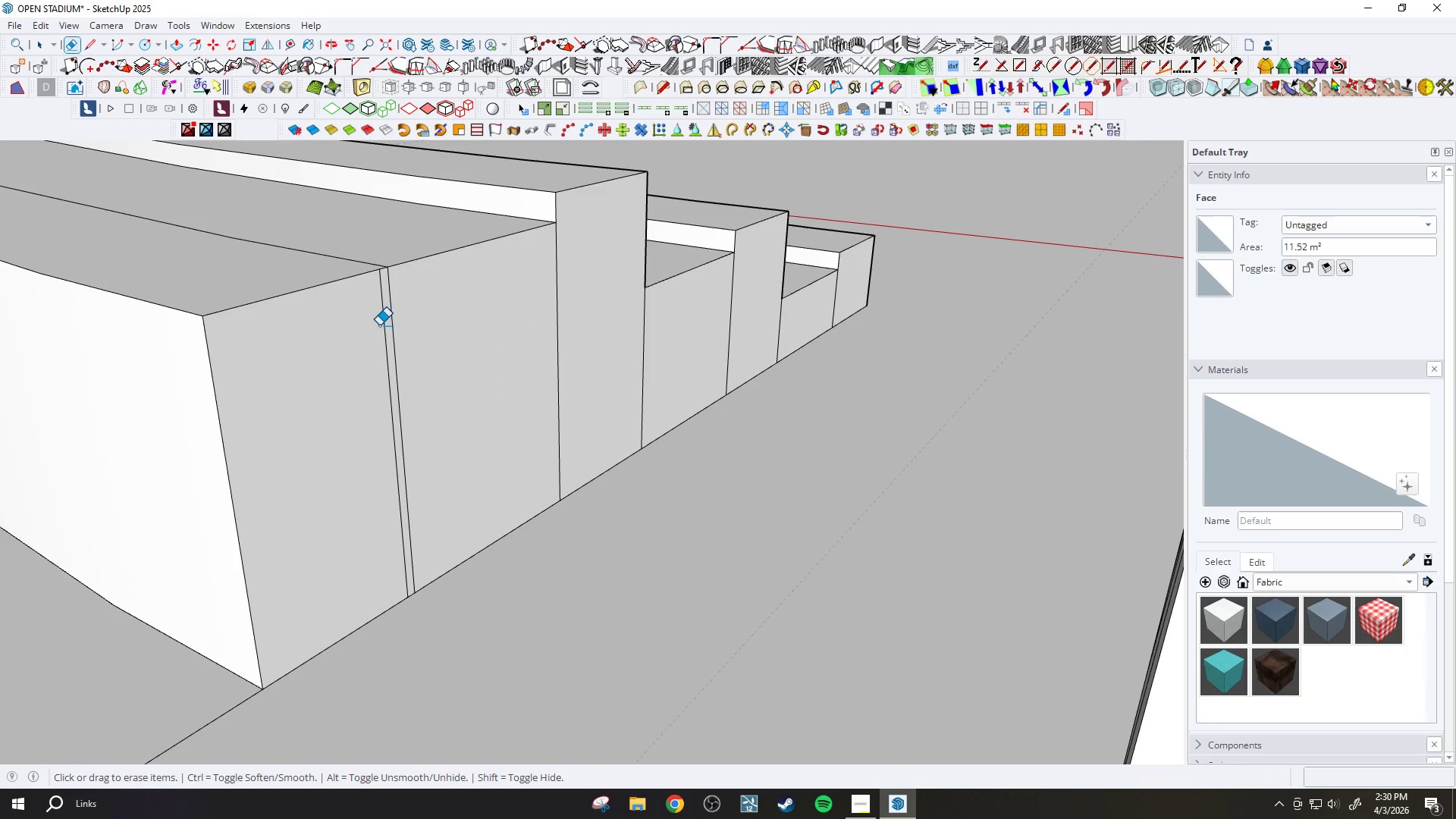 
left_click_drag(start_coordinate=[379, 325], to_coordinate=[383, 325])
 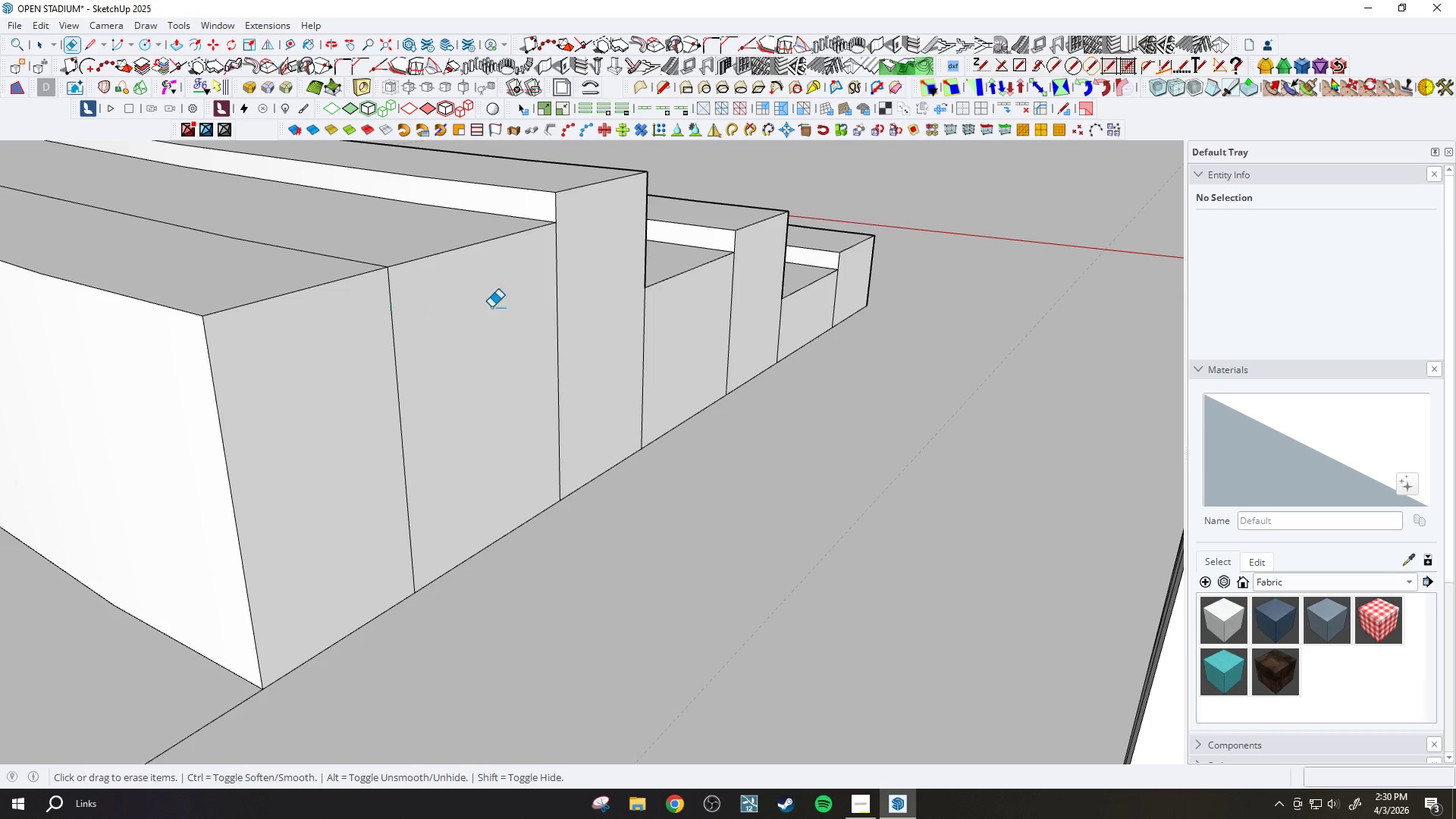 
scroll: coordinate [382, 331], scroll_direction: up, amount: 5.0
 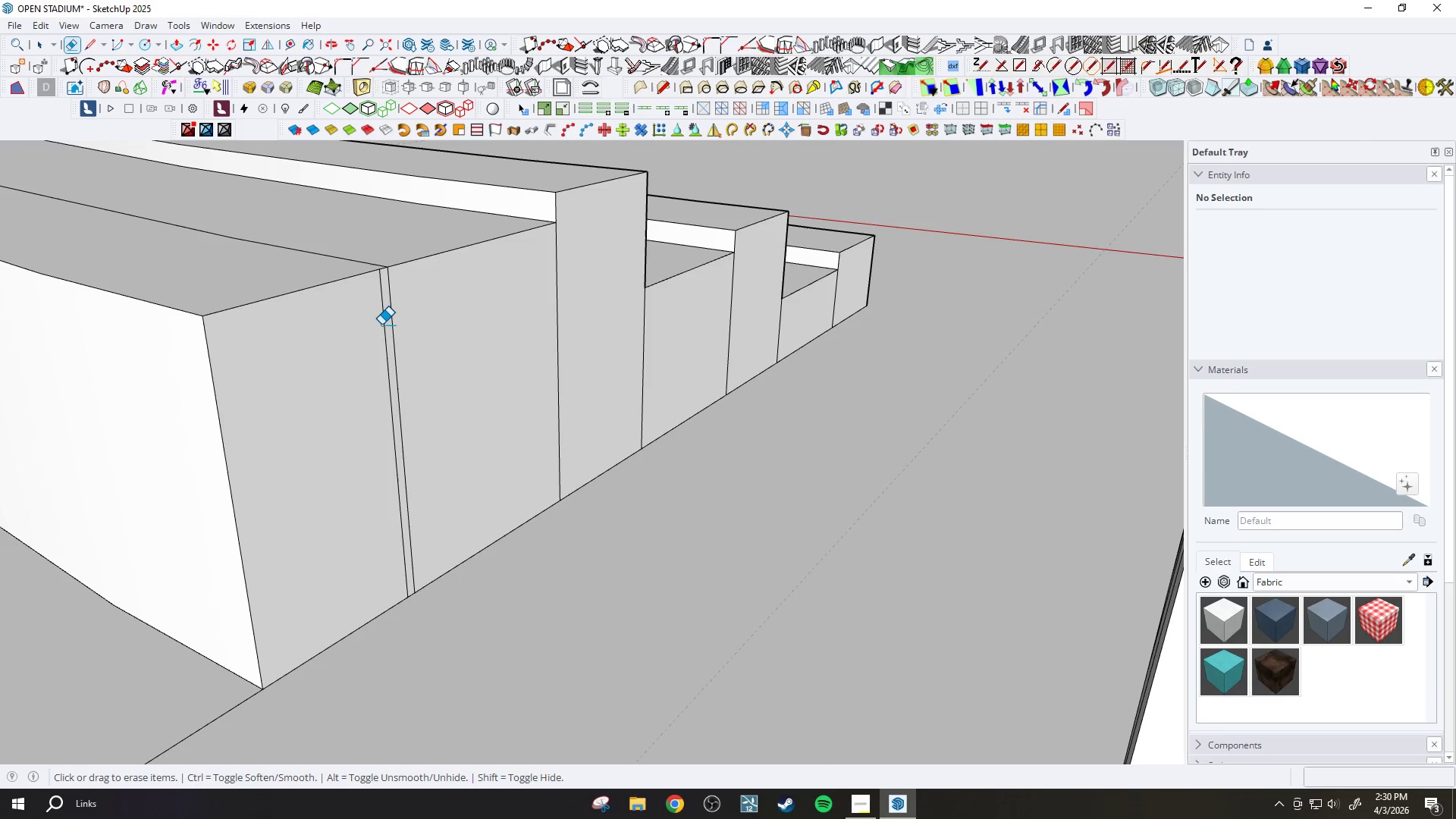 
scroll: coordinate [835, 332], scroll_direction: down, amount: 19.0
 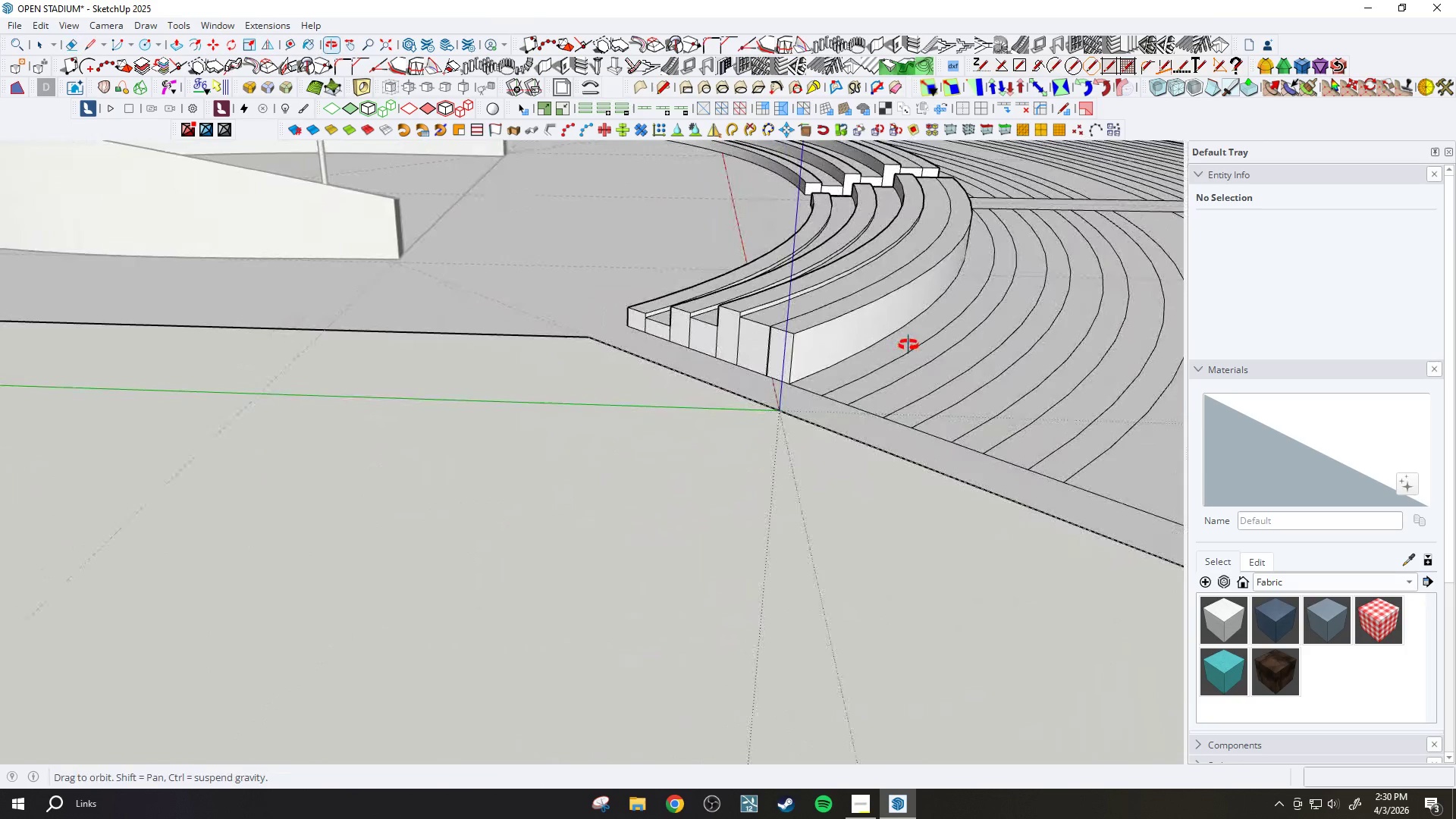 
scroll: coordinate [752, 345], scroll_direction: up, amount: 23.0
 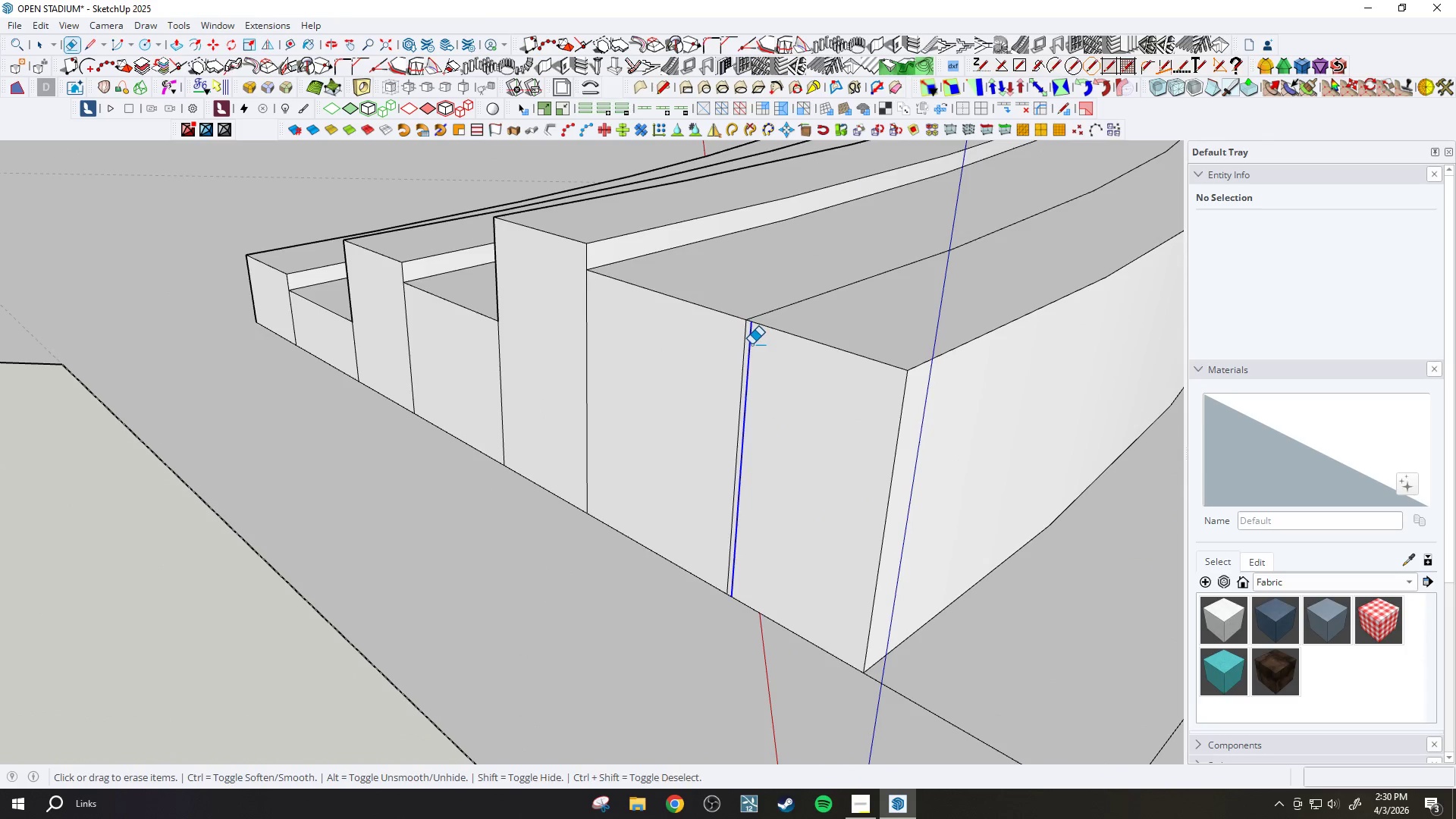 
scroll: coordinate [747, 394], scroll_direction: down, amount: 8.0
 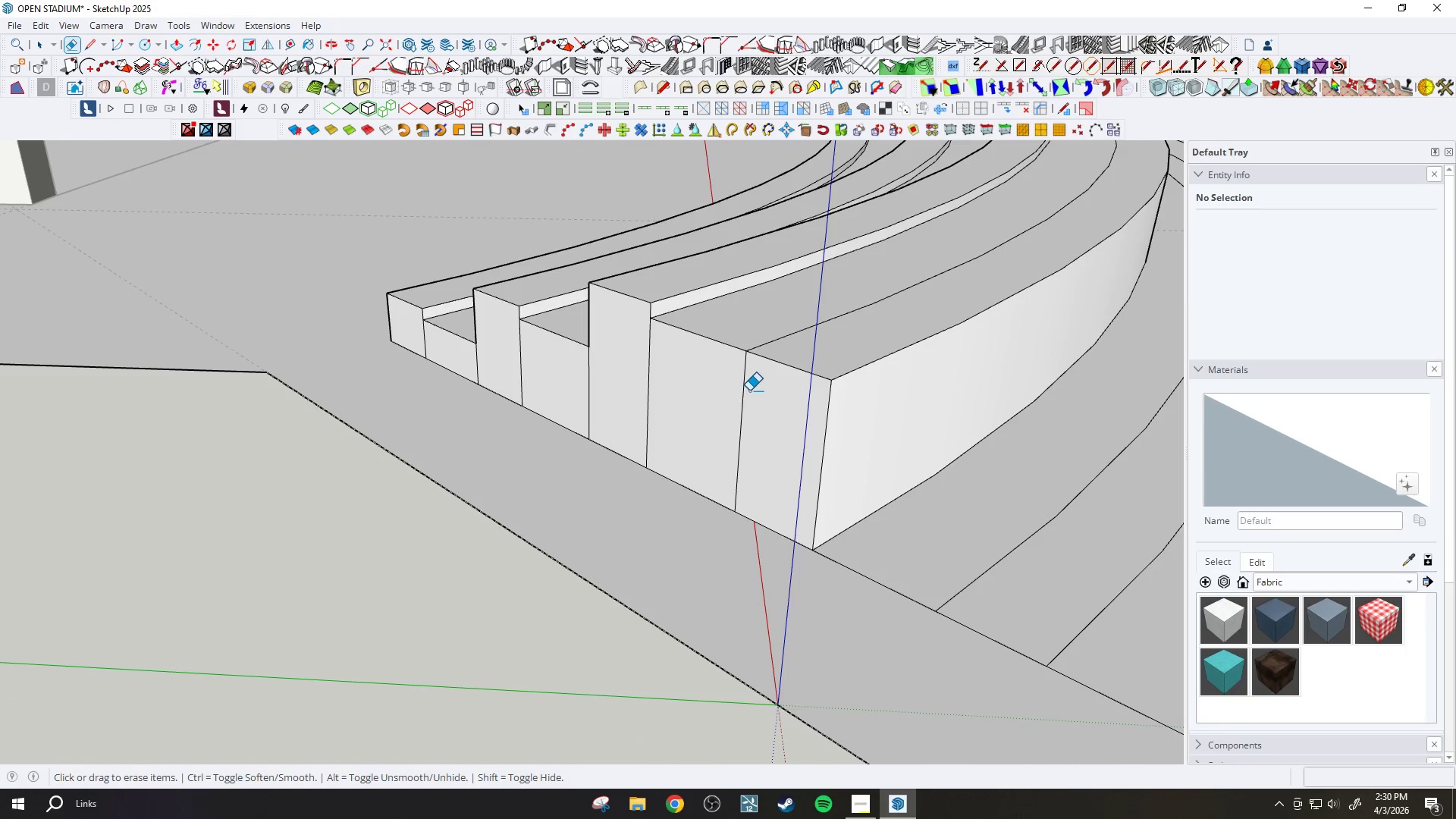 
key(P)
 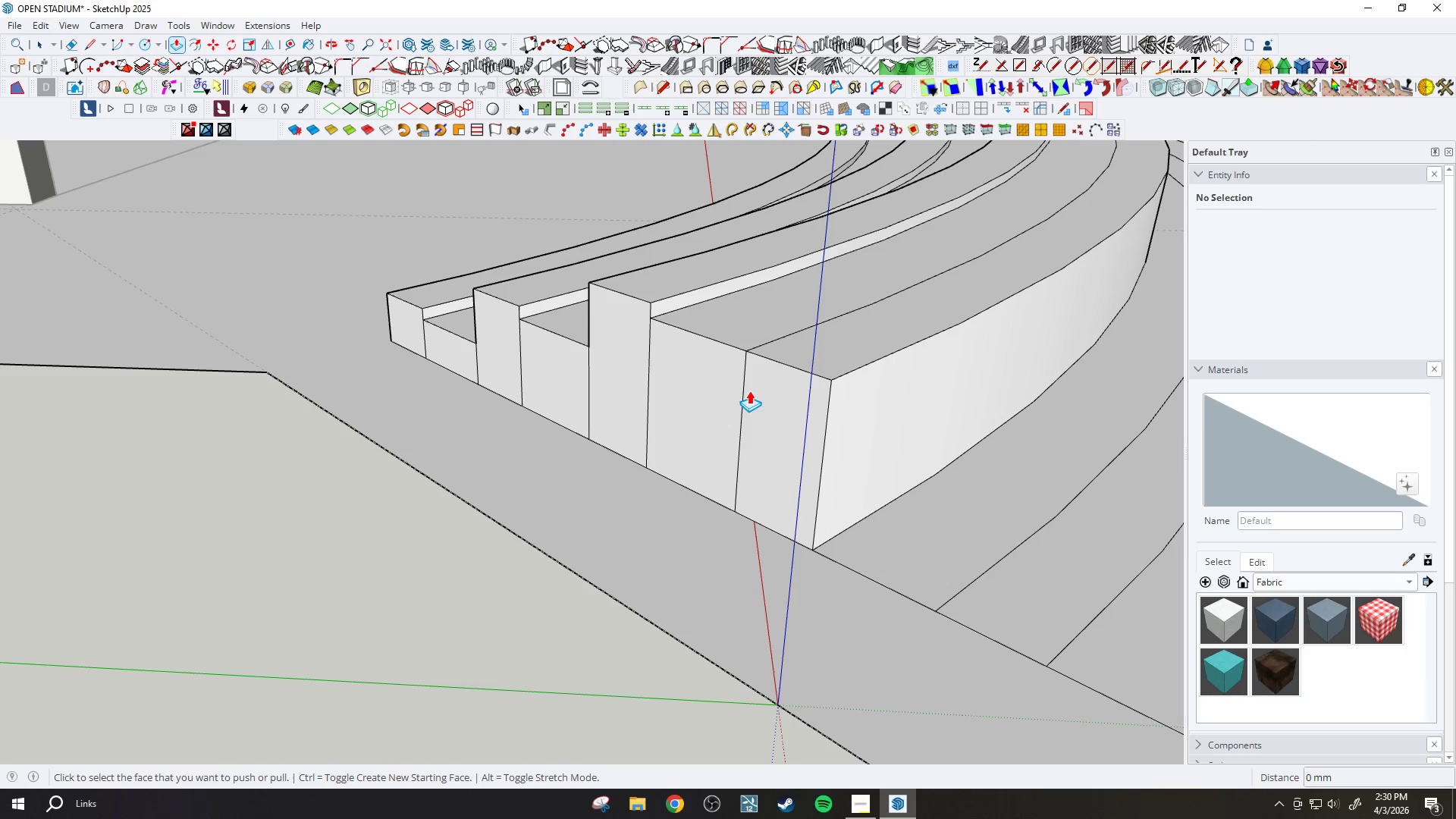 
wait(7.62)
 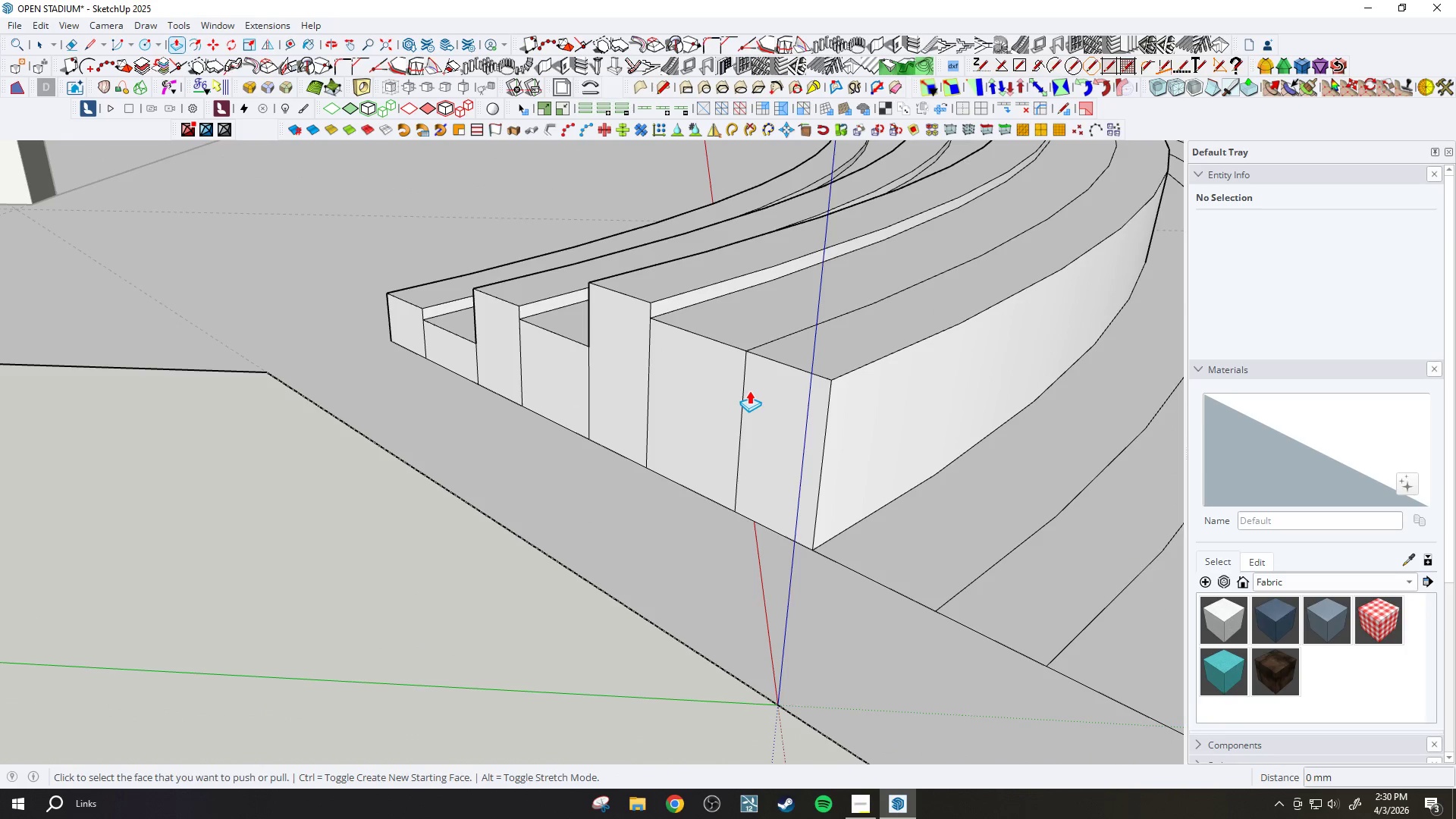 
left_click([814, 340])
 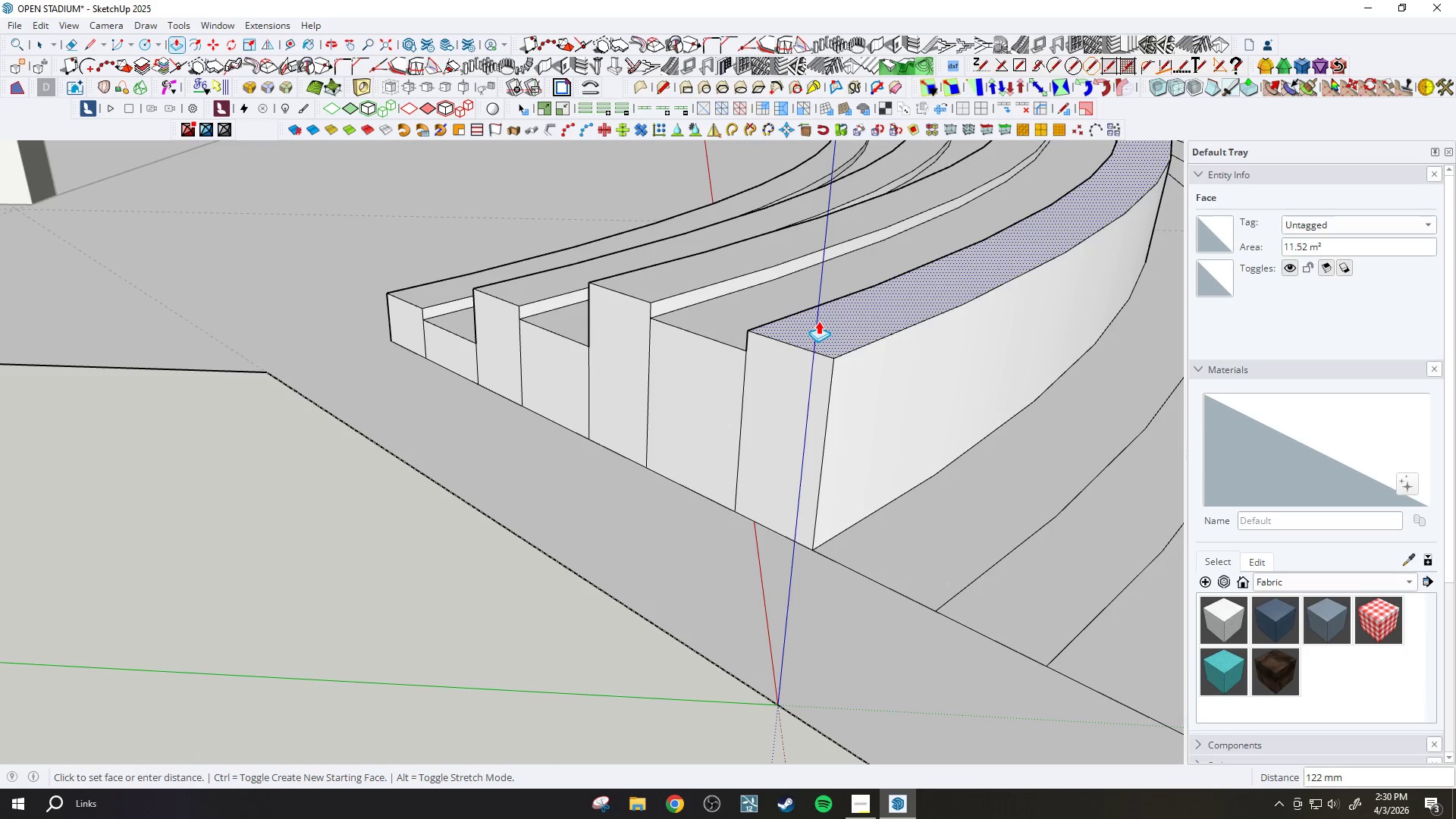 
type(450)
 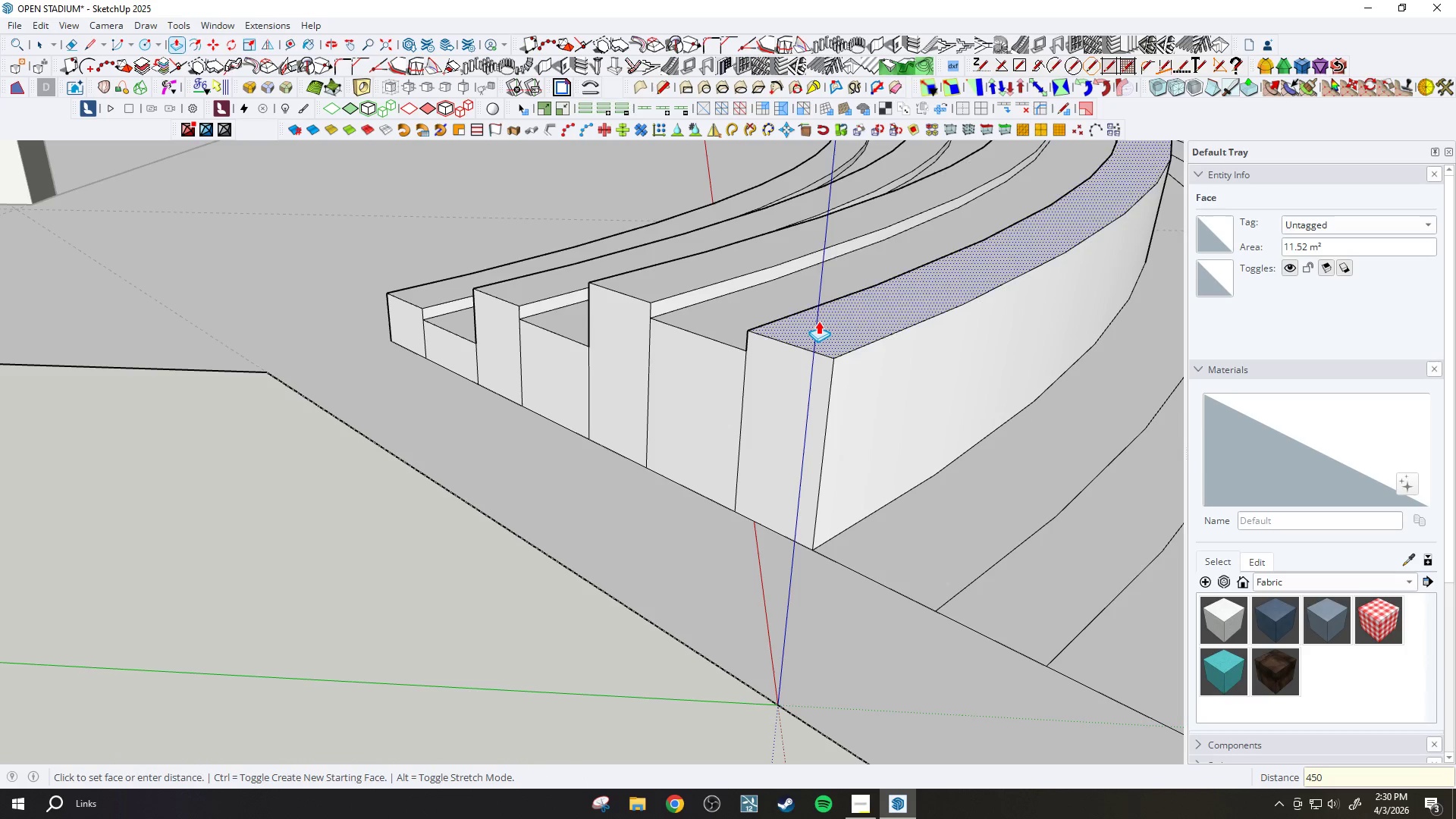 
key(Enter)
 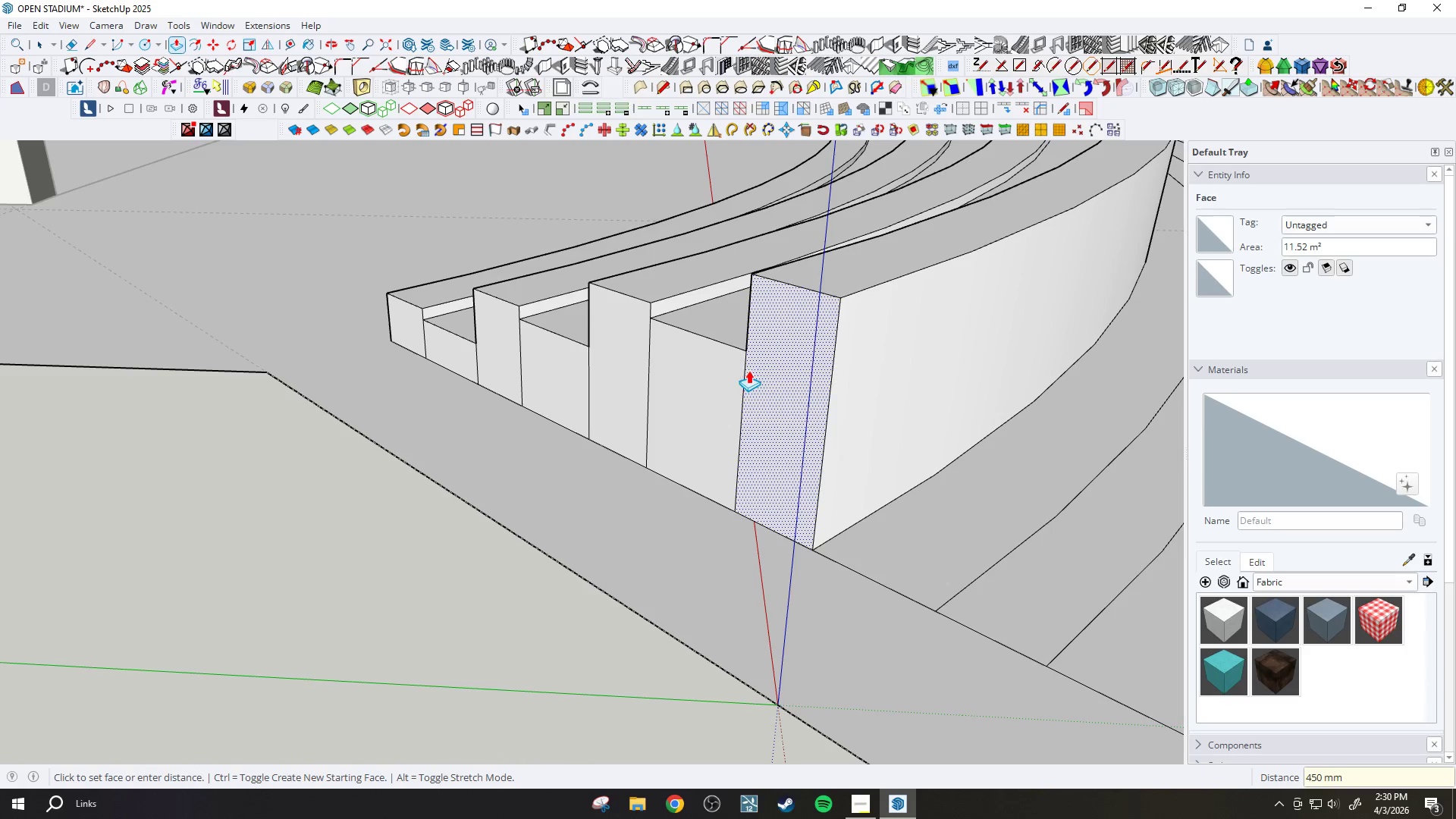 
scroll: coordinate [713, 494], scroll_direction: down, amount: 15.0
 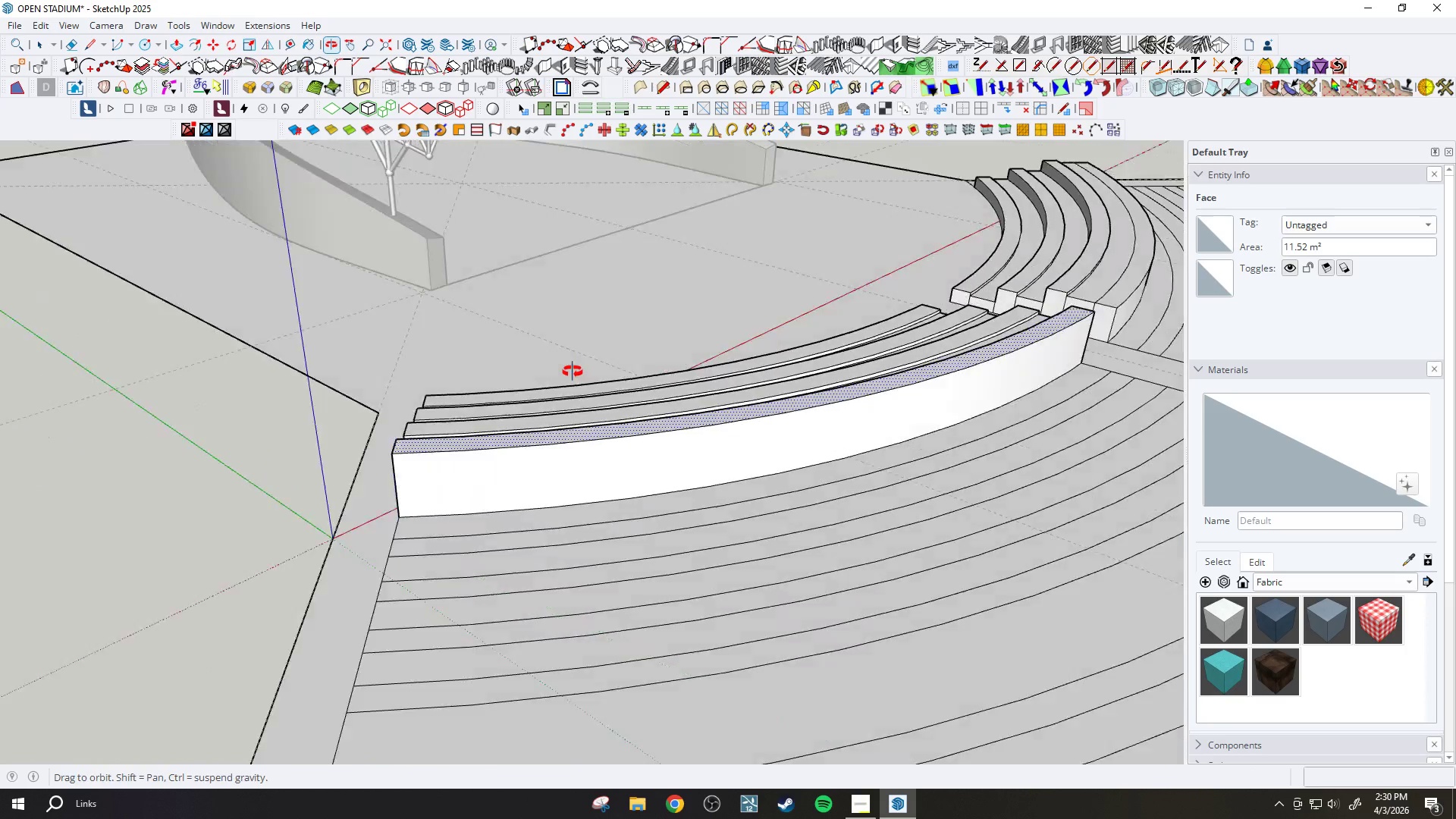 
scroll: coordinate [1146, 306], scroll_direction: up, amount: 7.0
 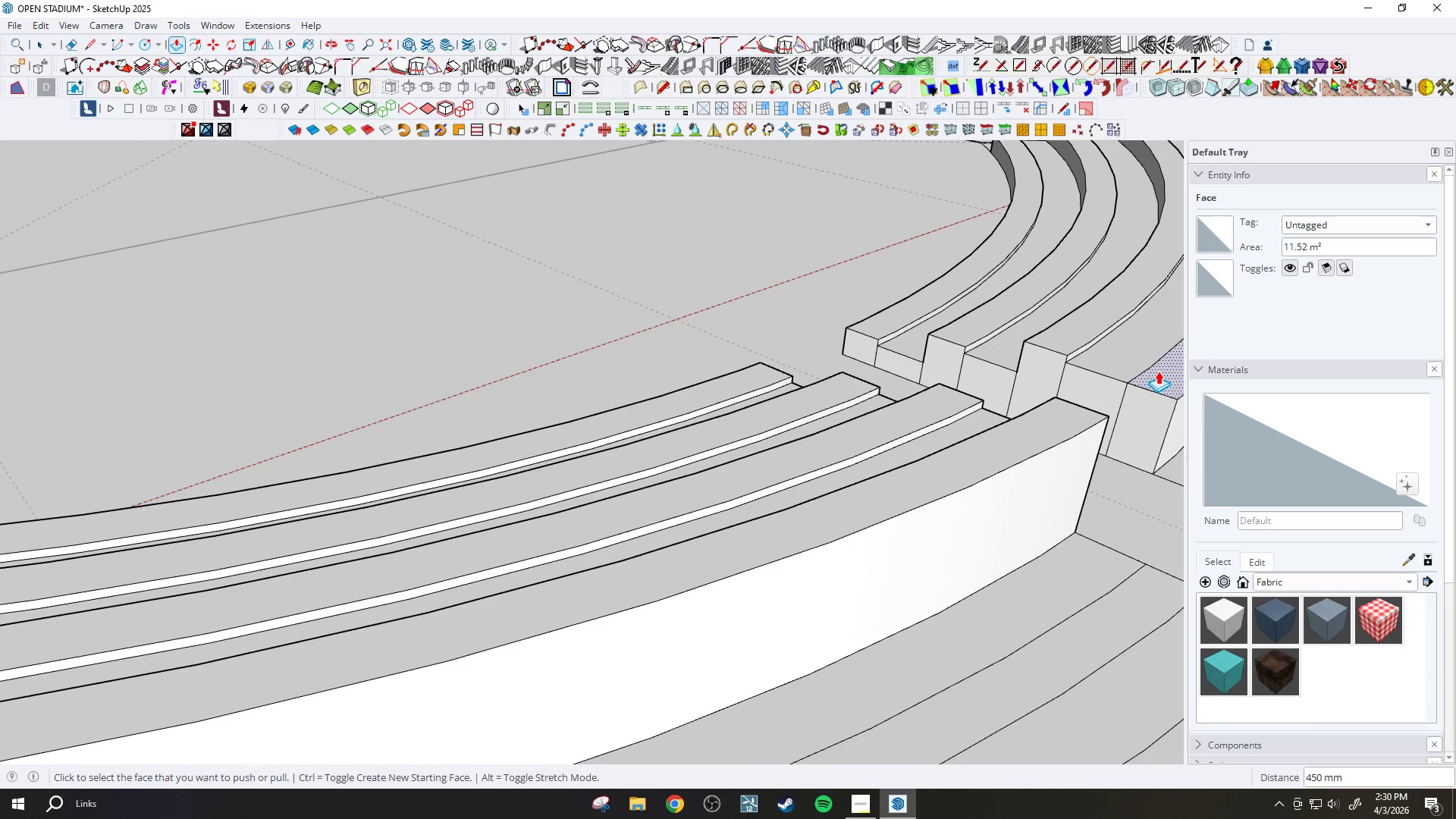 
double_click([1158, 371])
 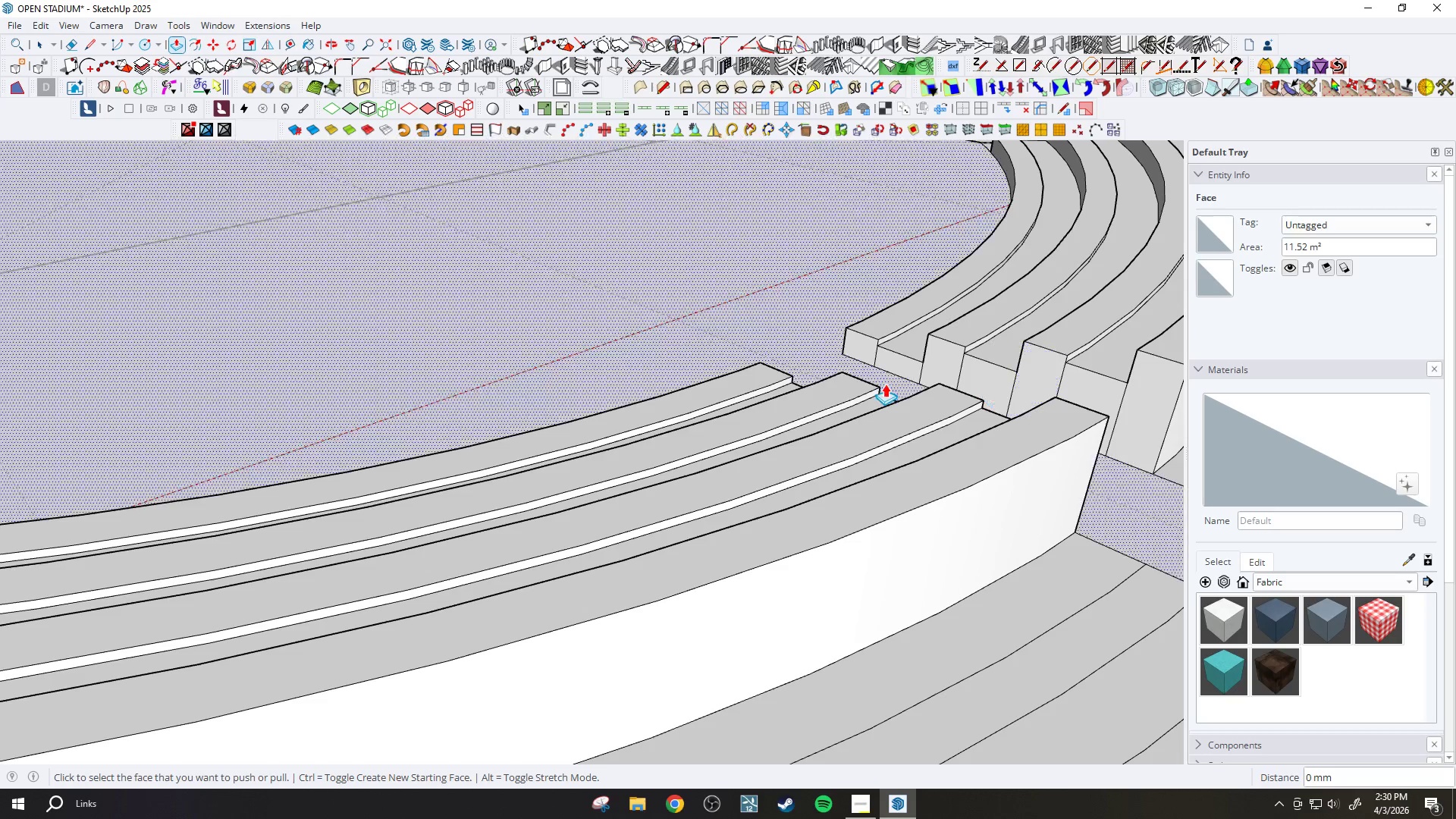 
scroll: coordinate [895, 428], scroll_direction: down, amount: 5.0
 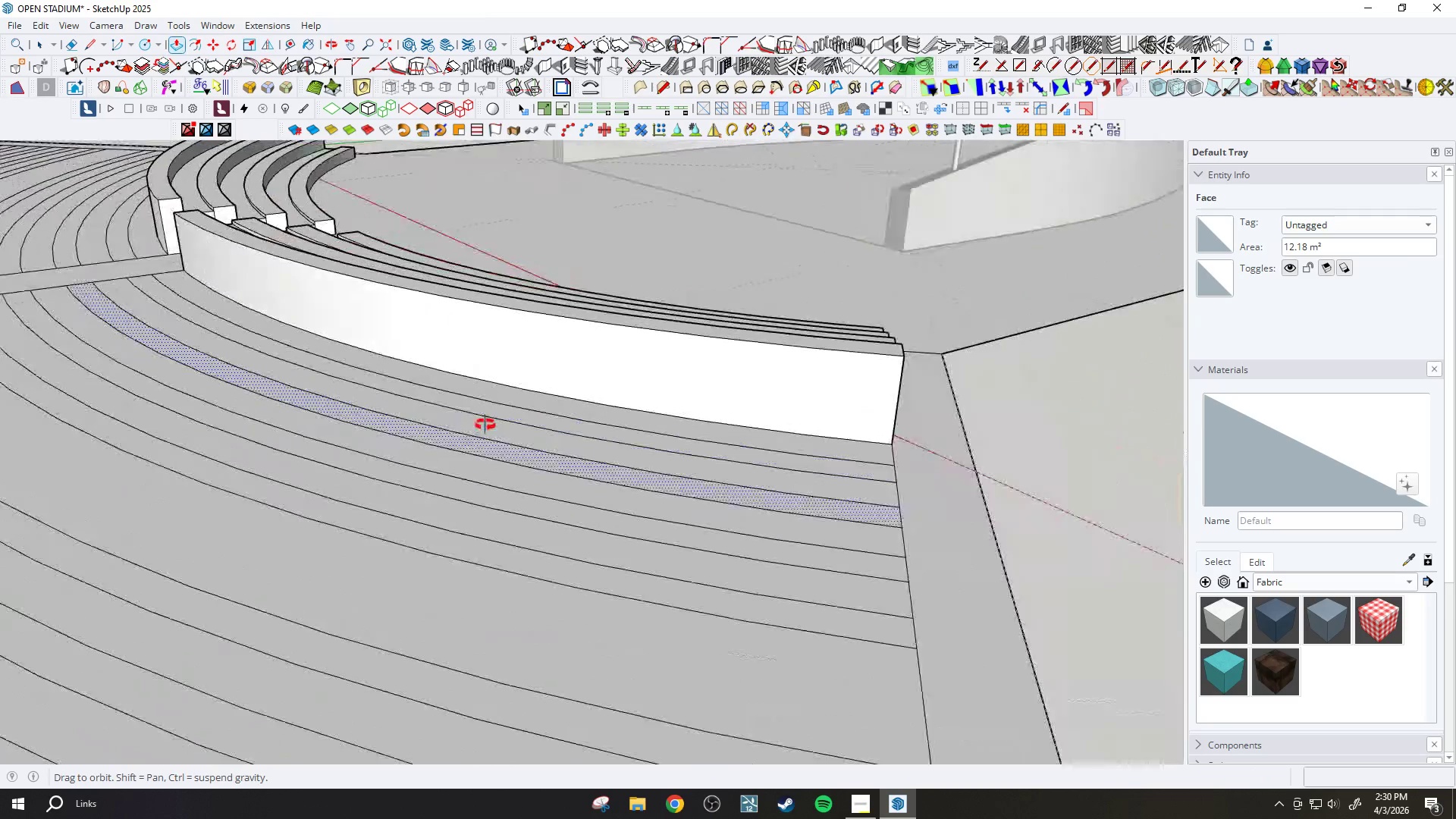 
wait(7.52)
 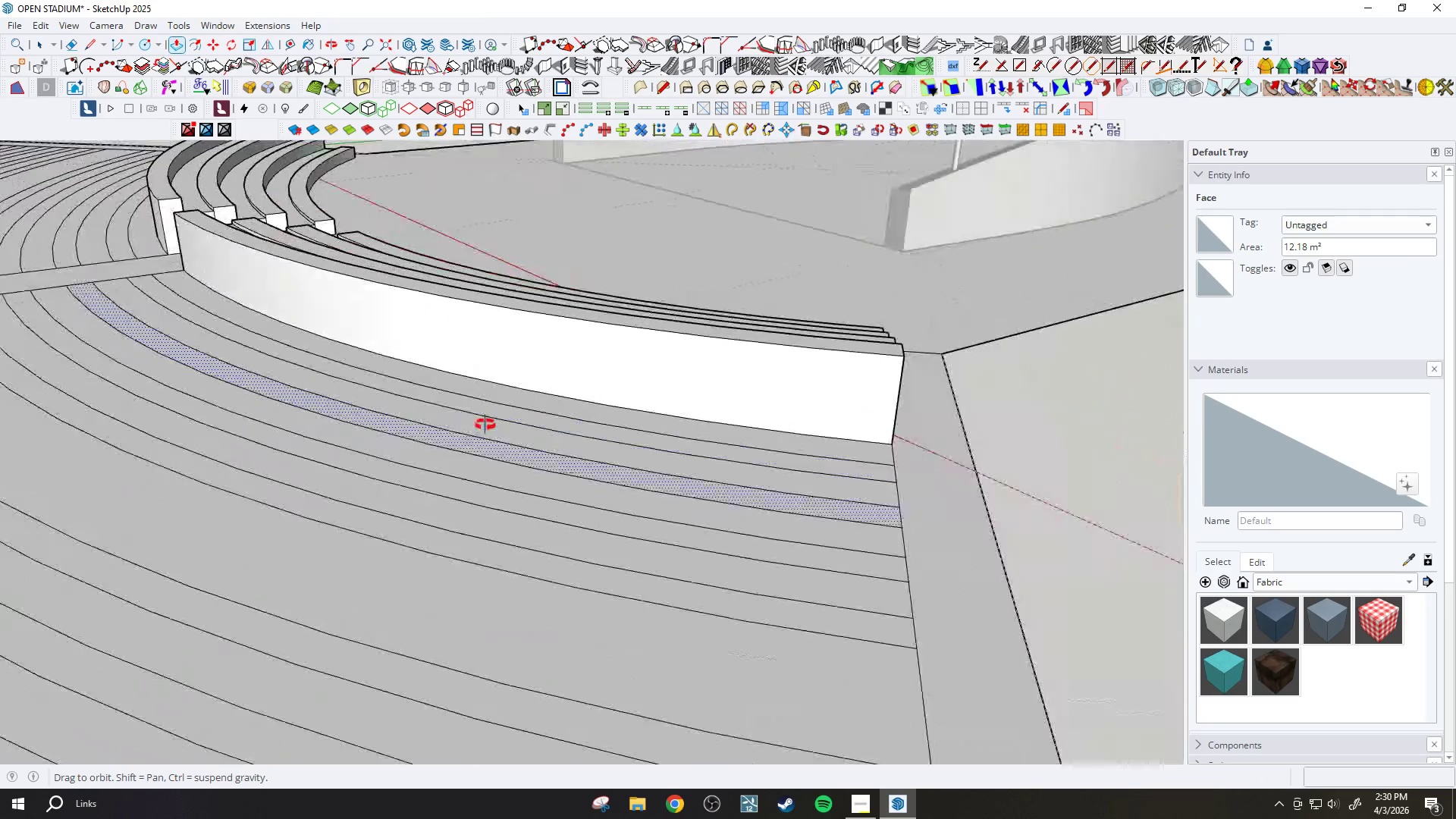 
scroll: coordinate [652, 351], scroll_direction: up, amount: 7.0
 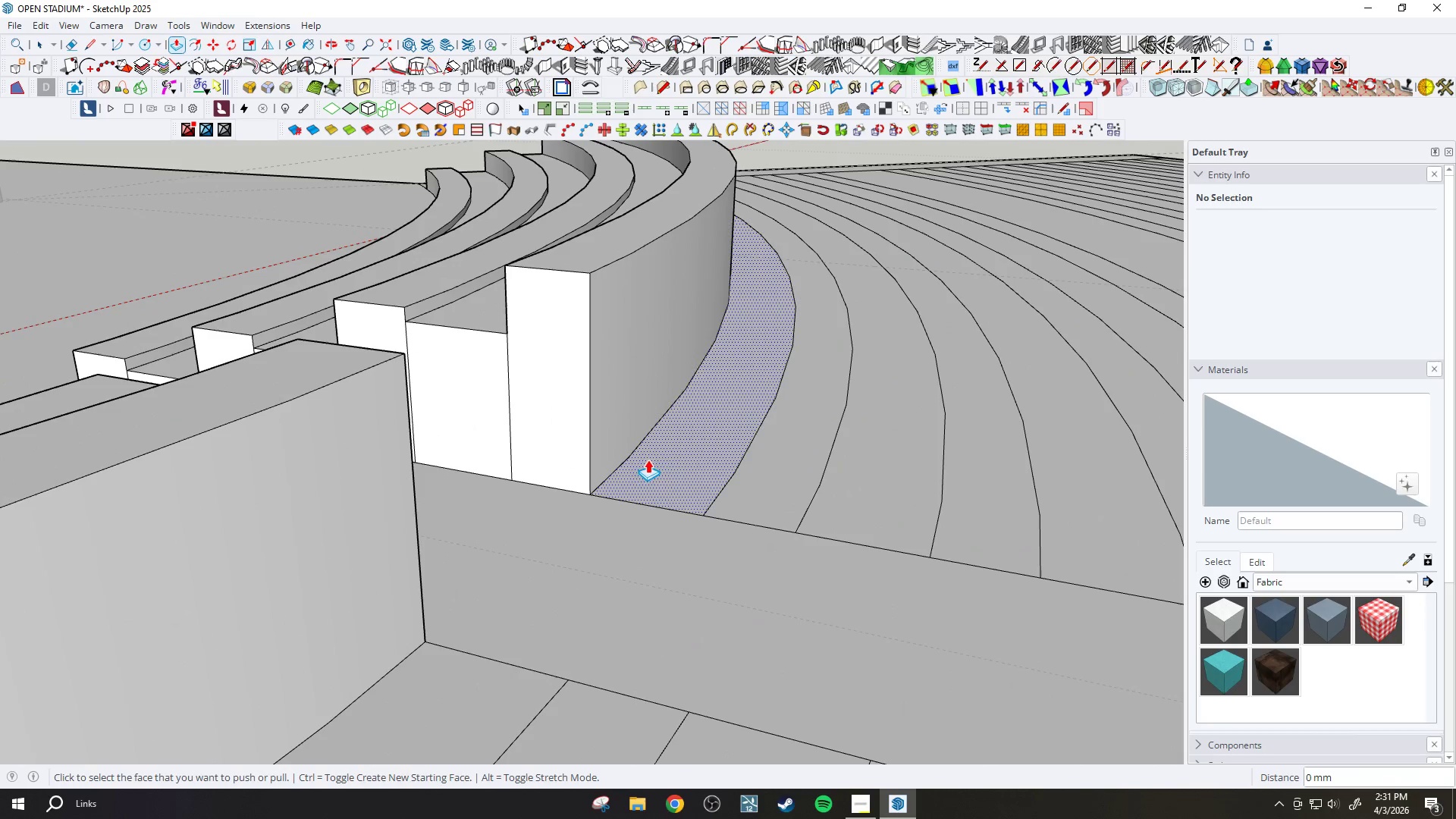 
scroll: coordinate [626, 397], scroll_direction: down, amount: 19.0
 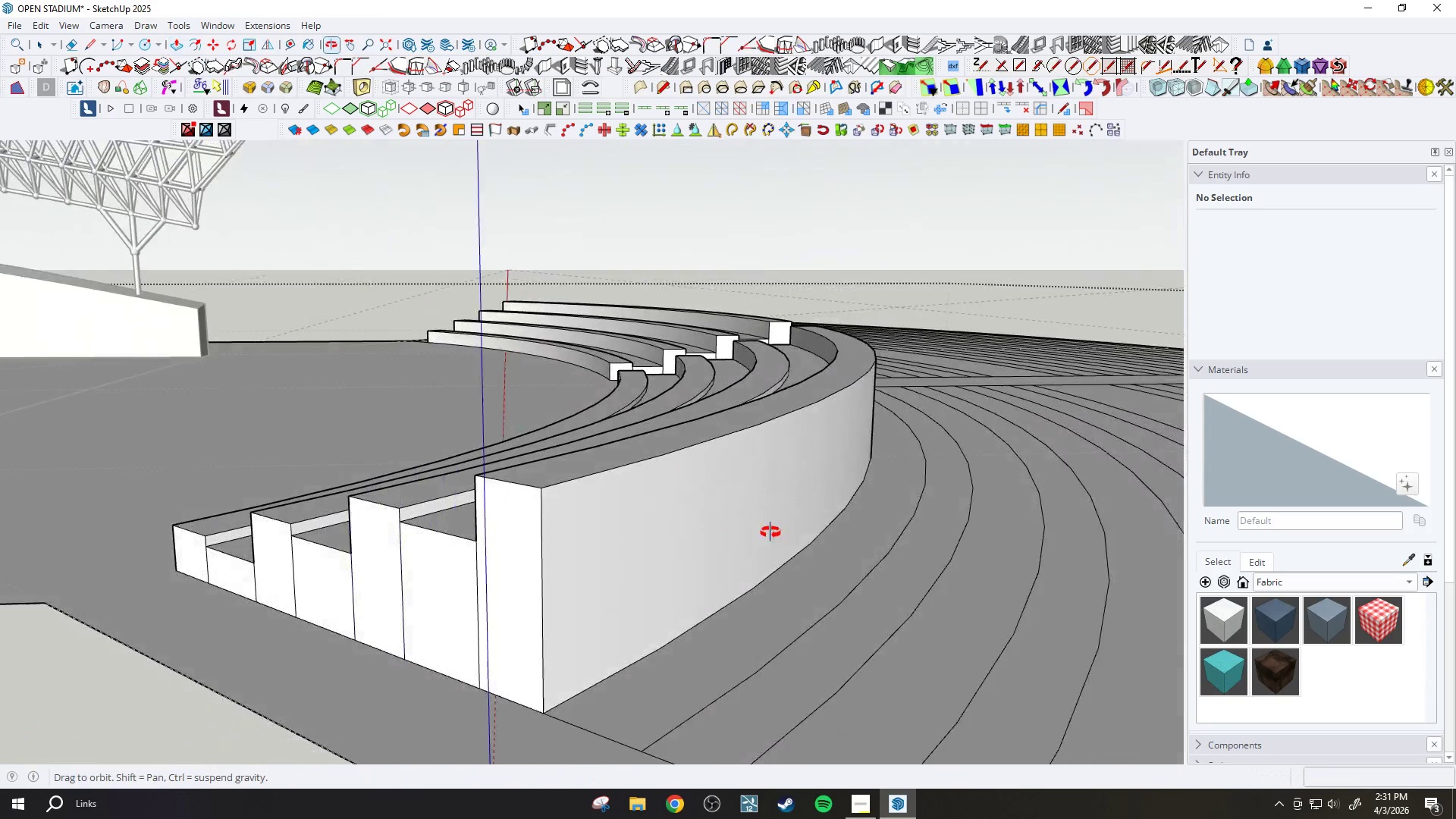 
left_click([751, 645])
 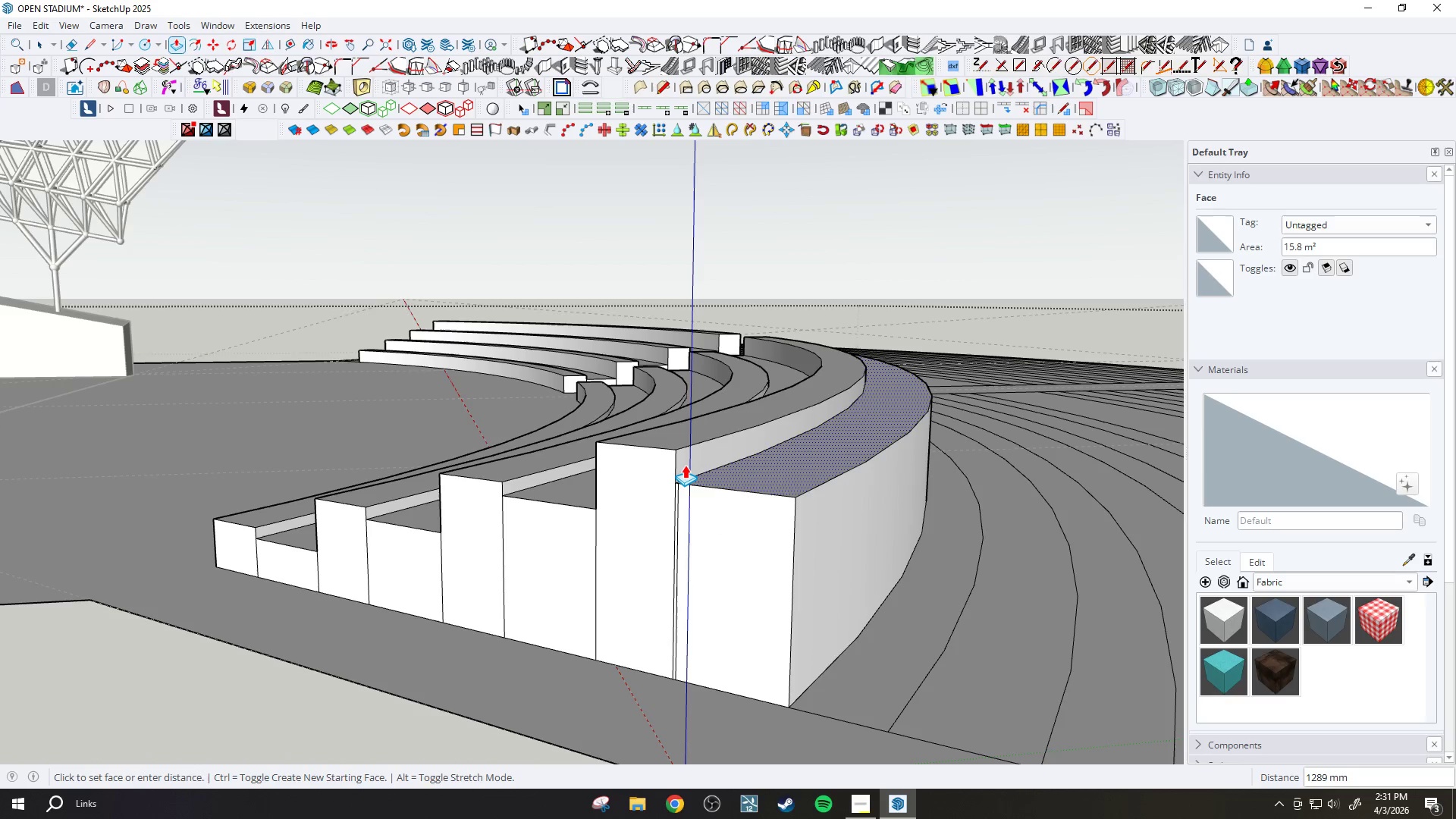 
key(Escape)
 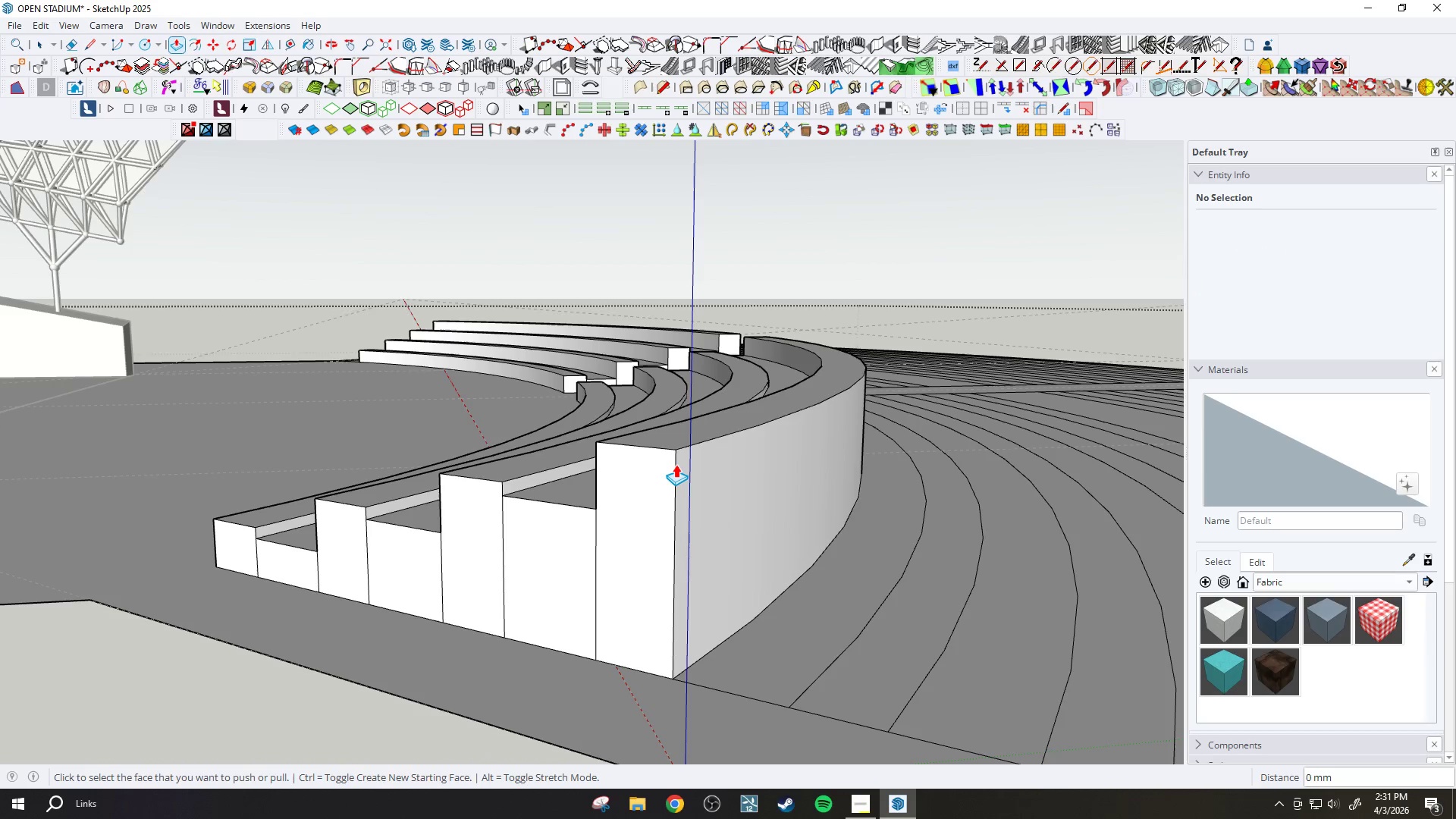 
key(T)
 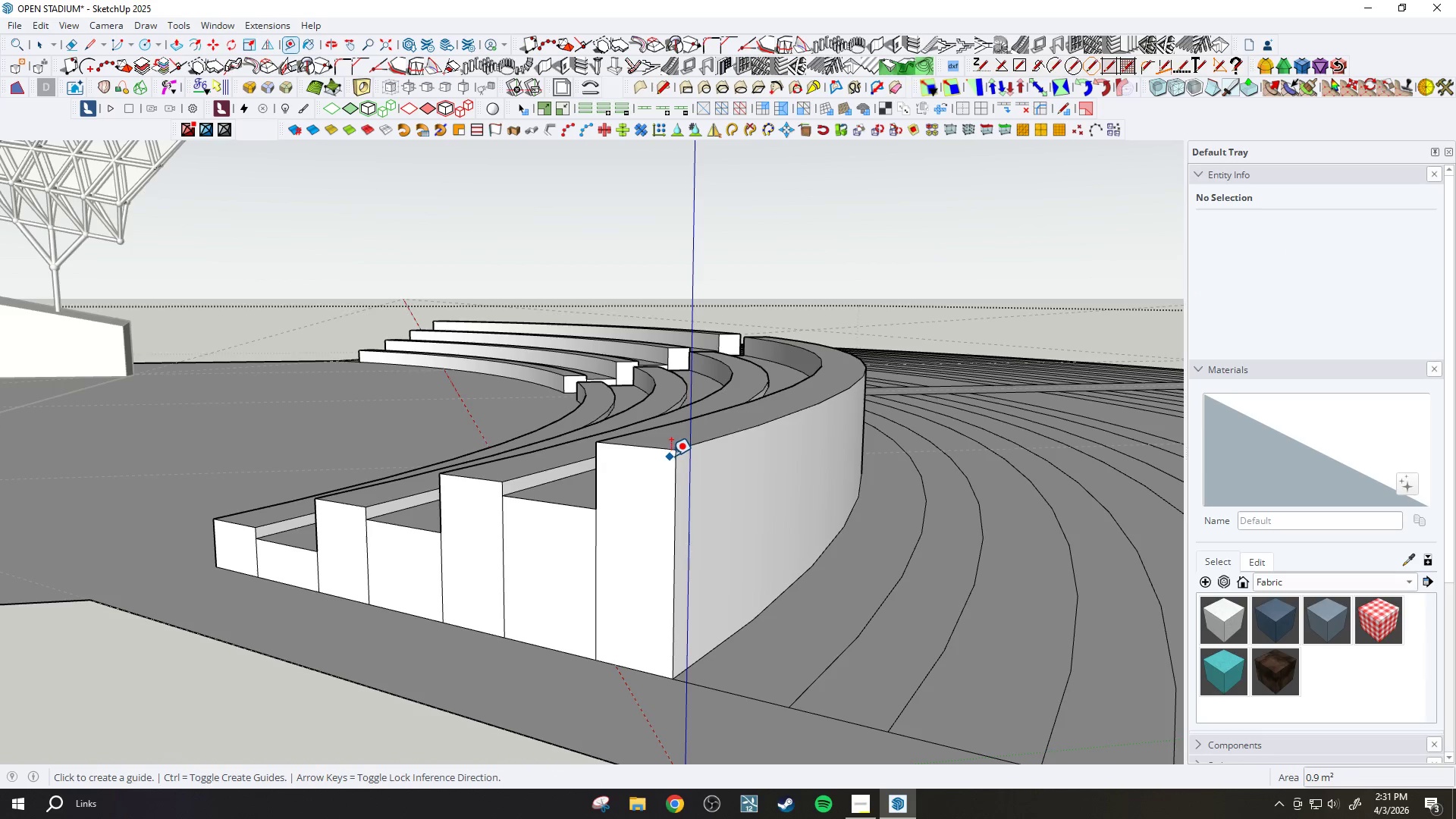 
left_click([673, 453])
 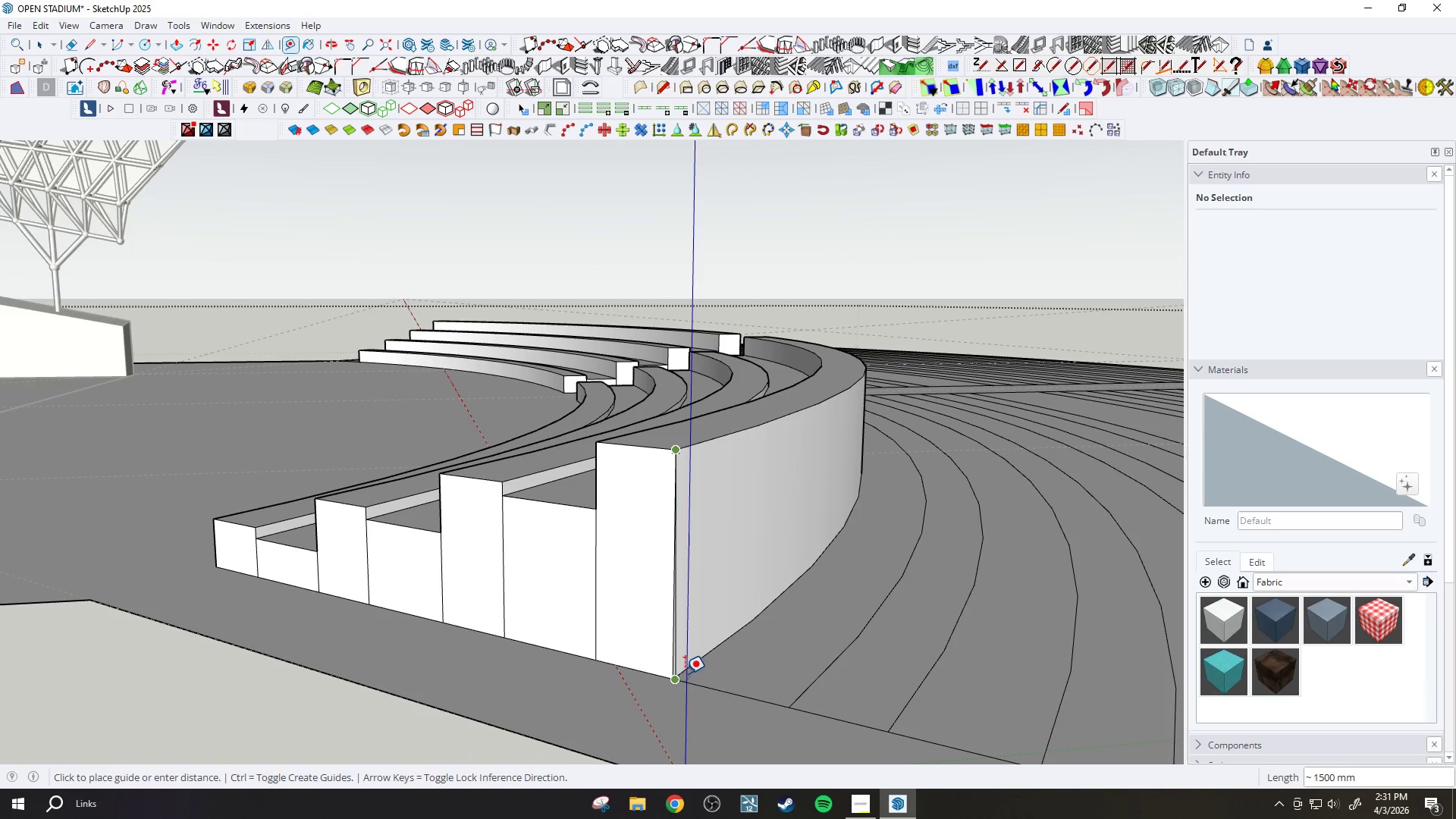 
key(P)
 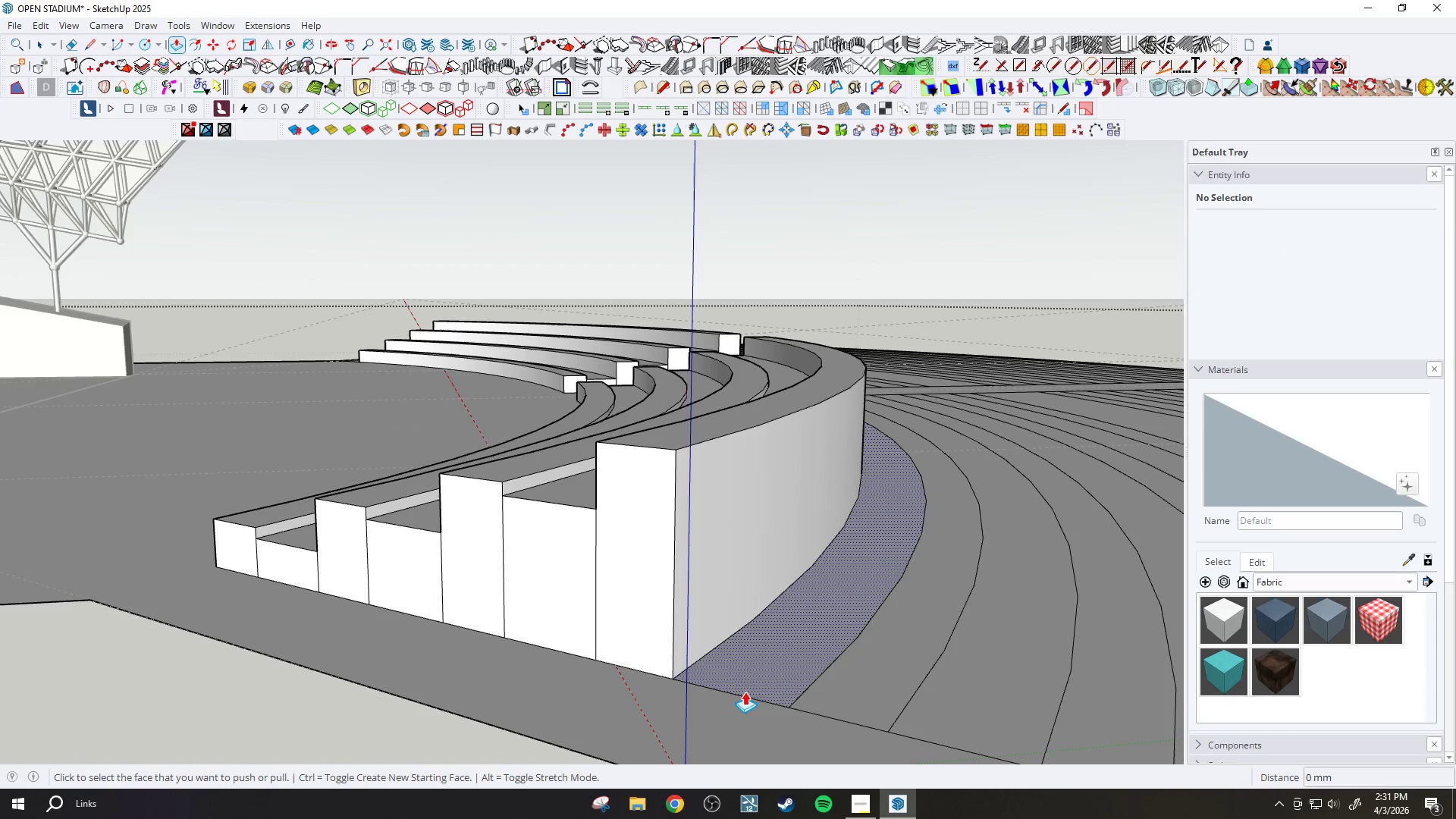 
left_click([753, 684])
 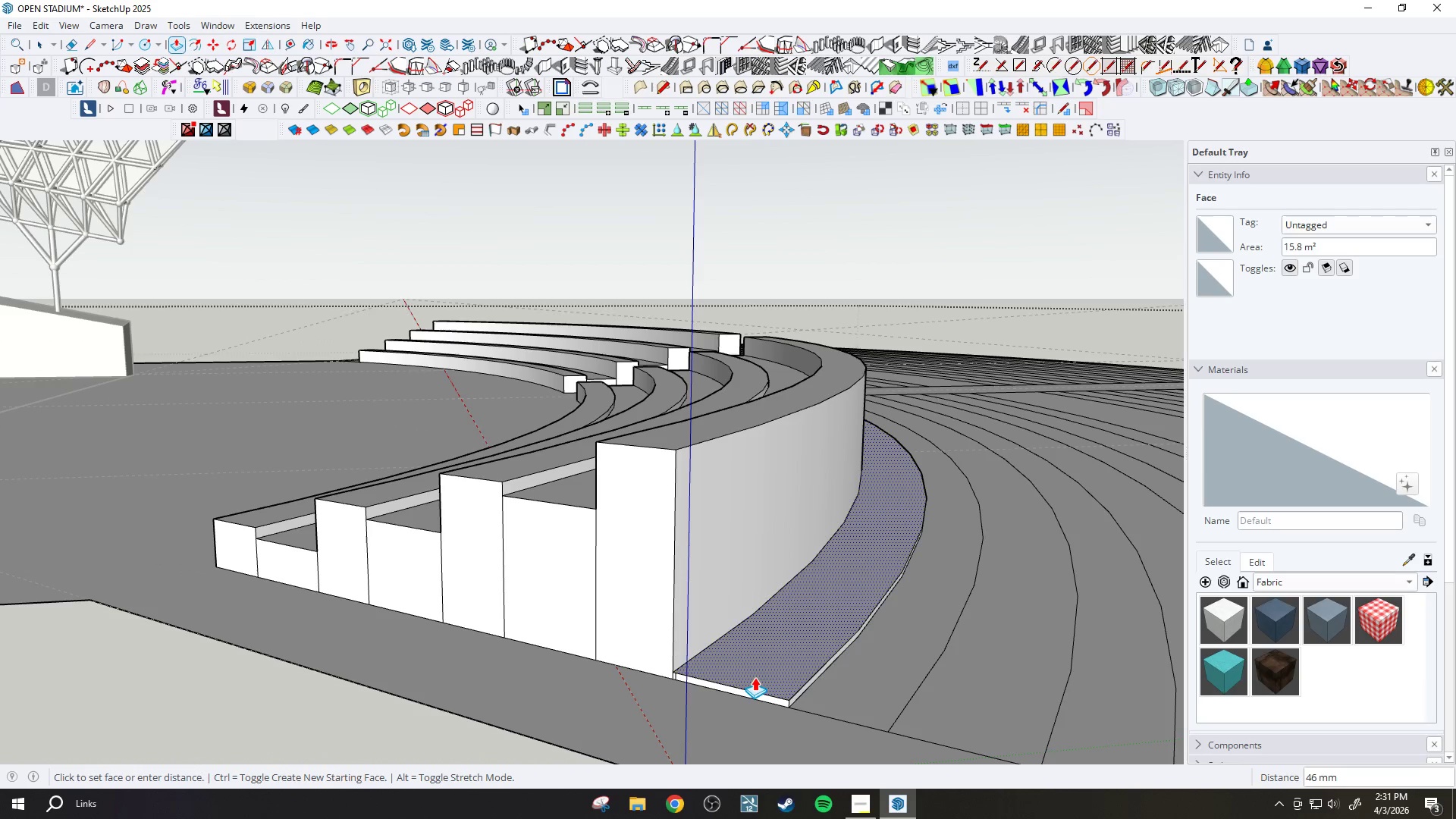 
type(1400)
 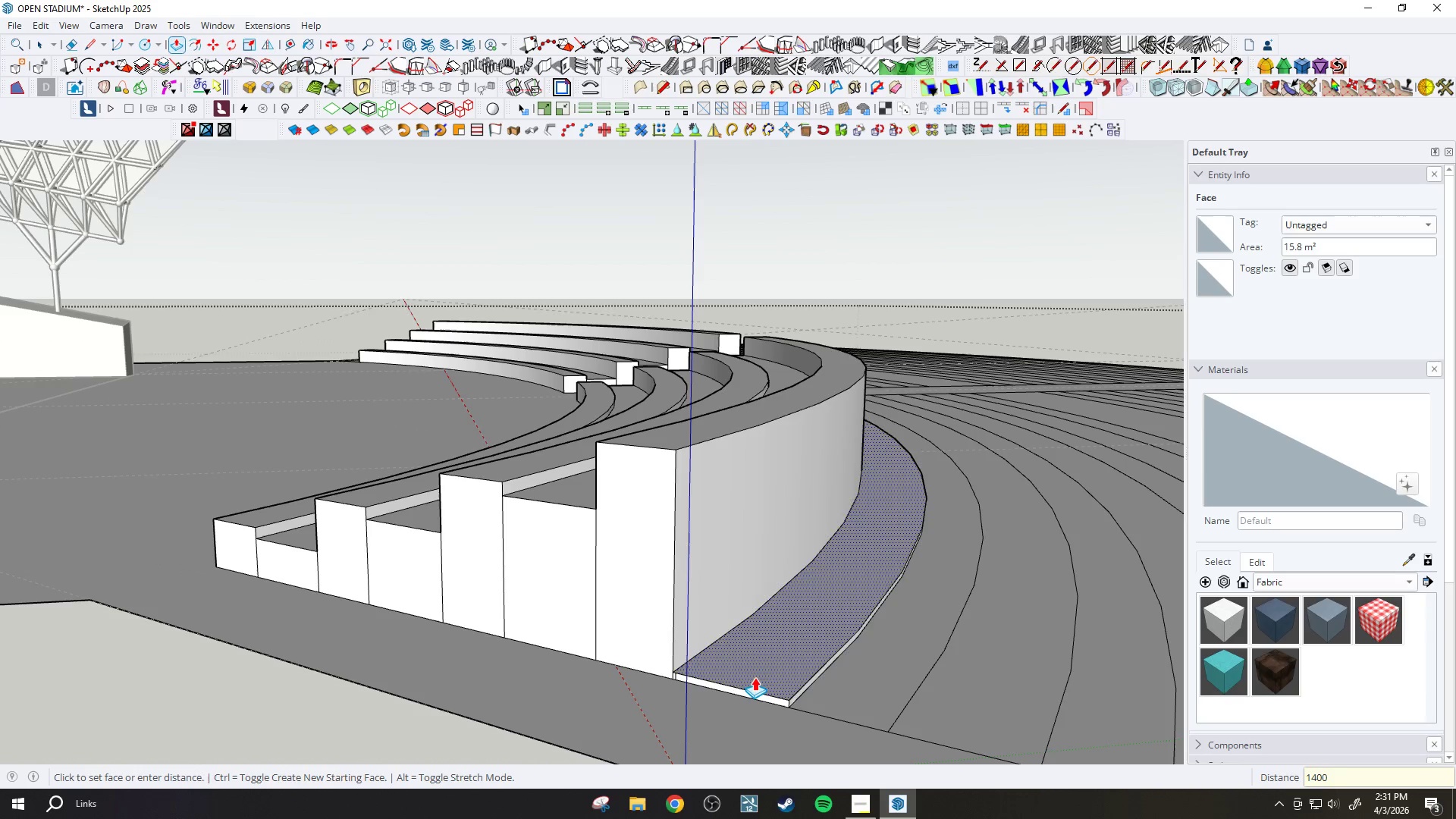 
key(Enter)
 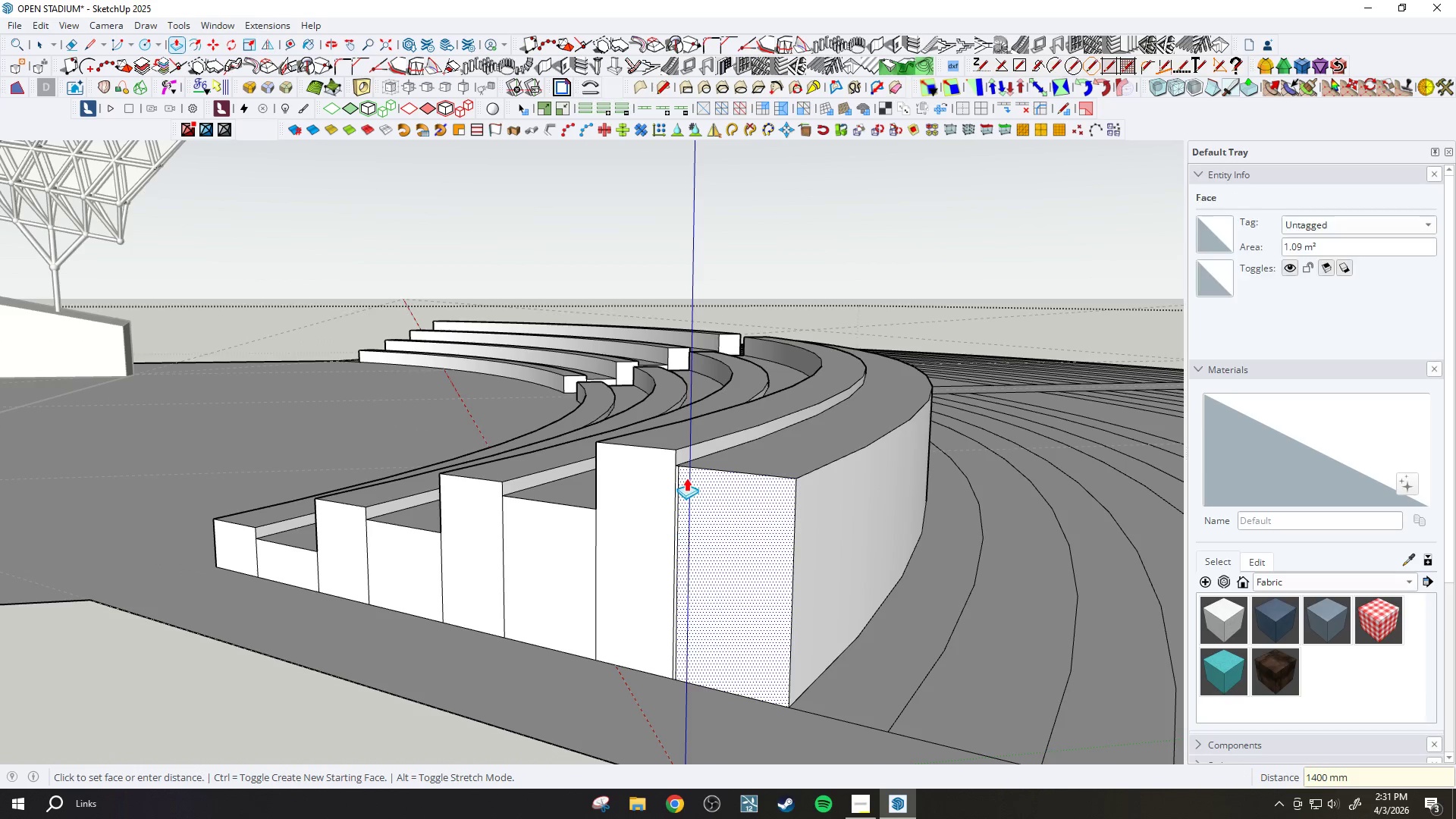 
key(E)
 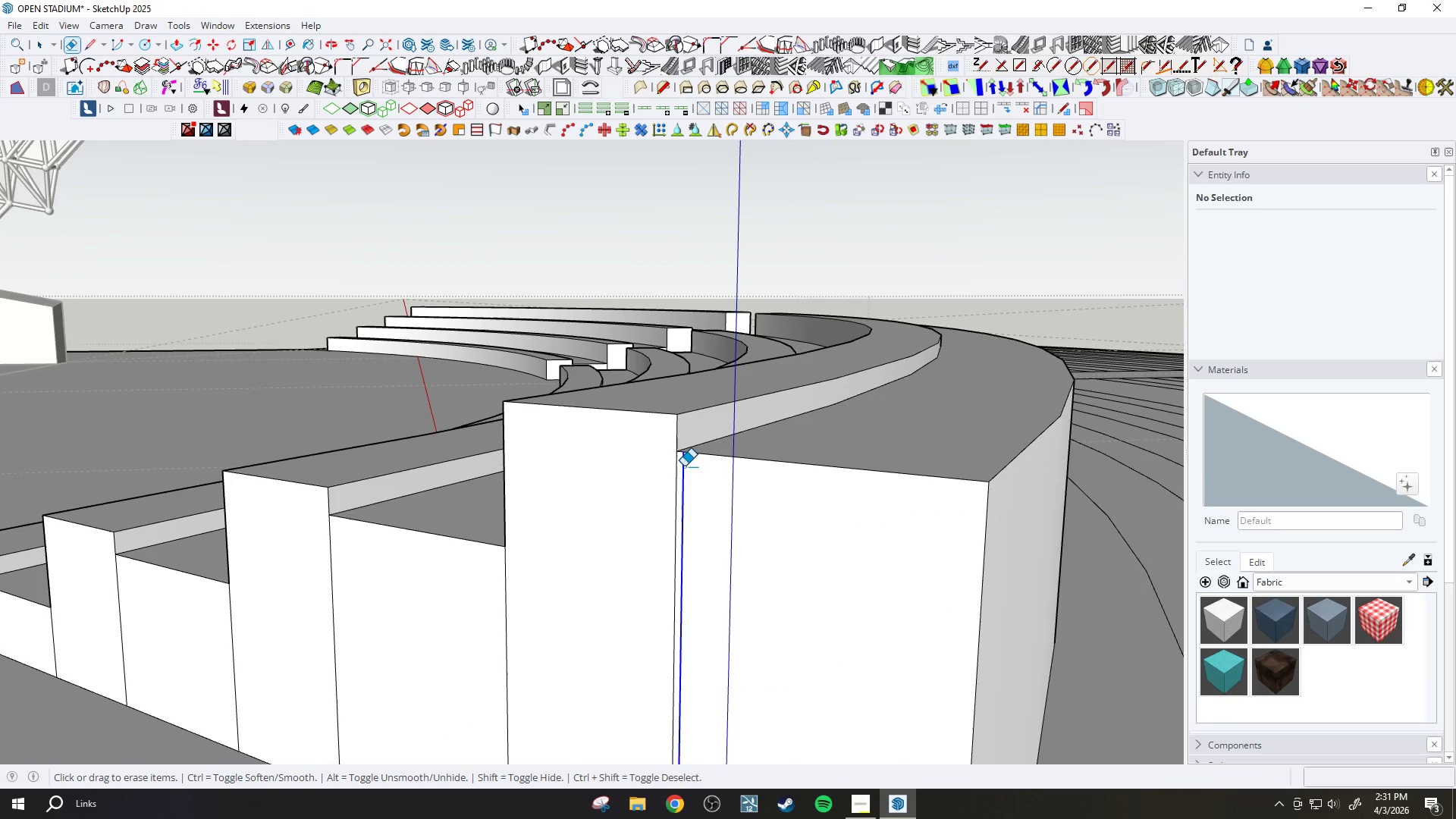 
scroll: coordinate [697, 453], scroll_direction: up, amount: 10.0
 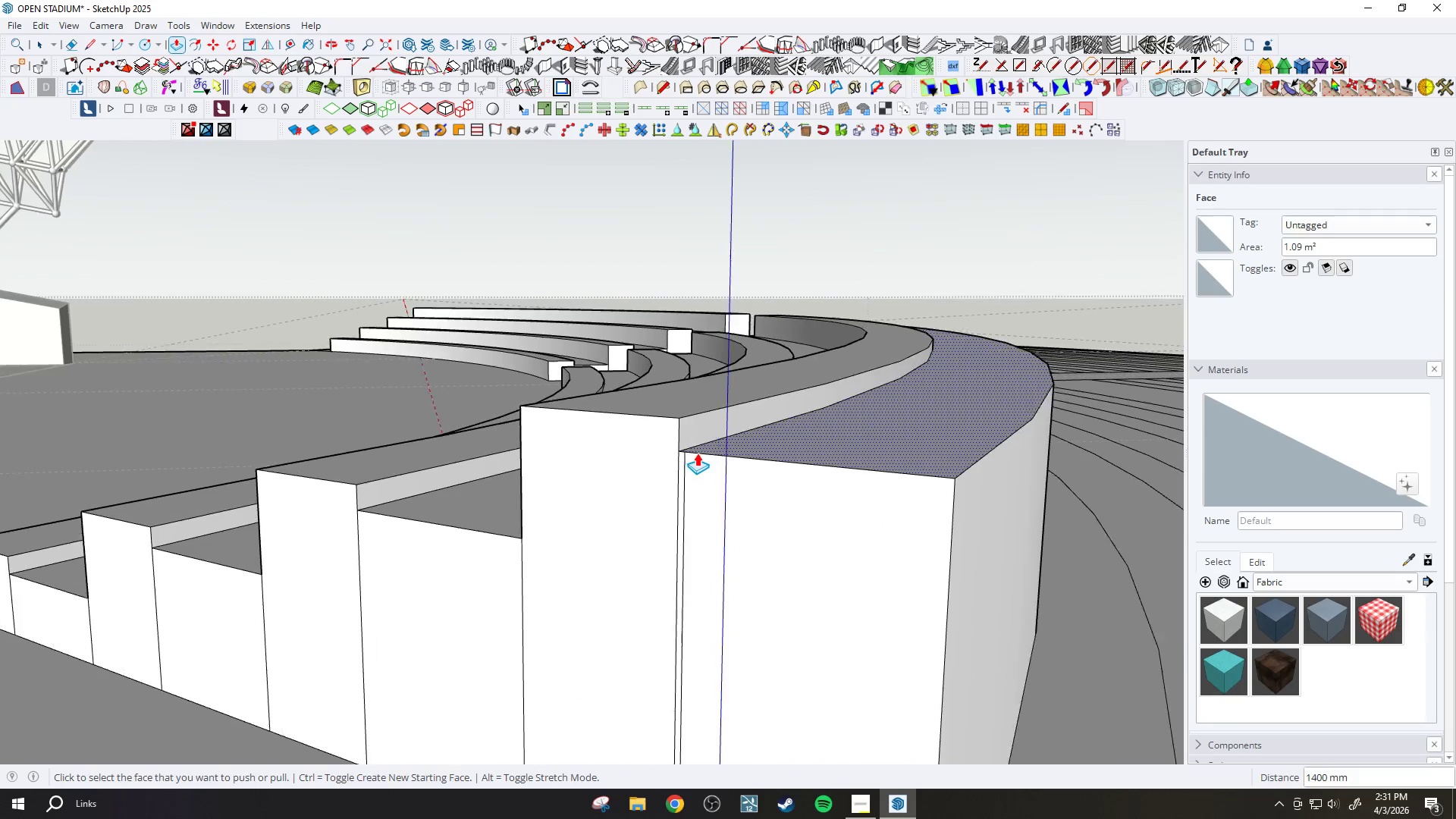 
scroll: coordinate [960, 448], scroll_direction: down, amount: 18.0
 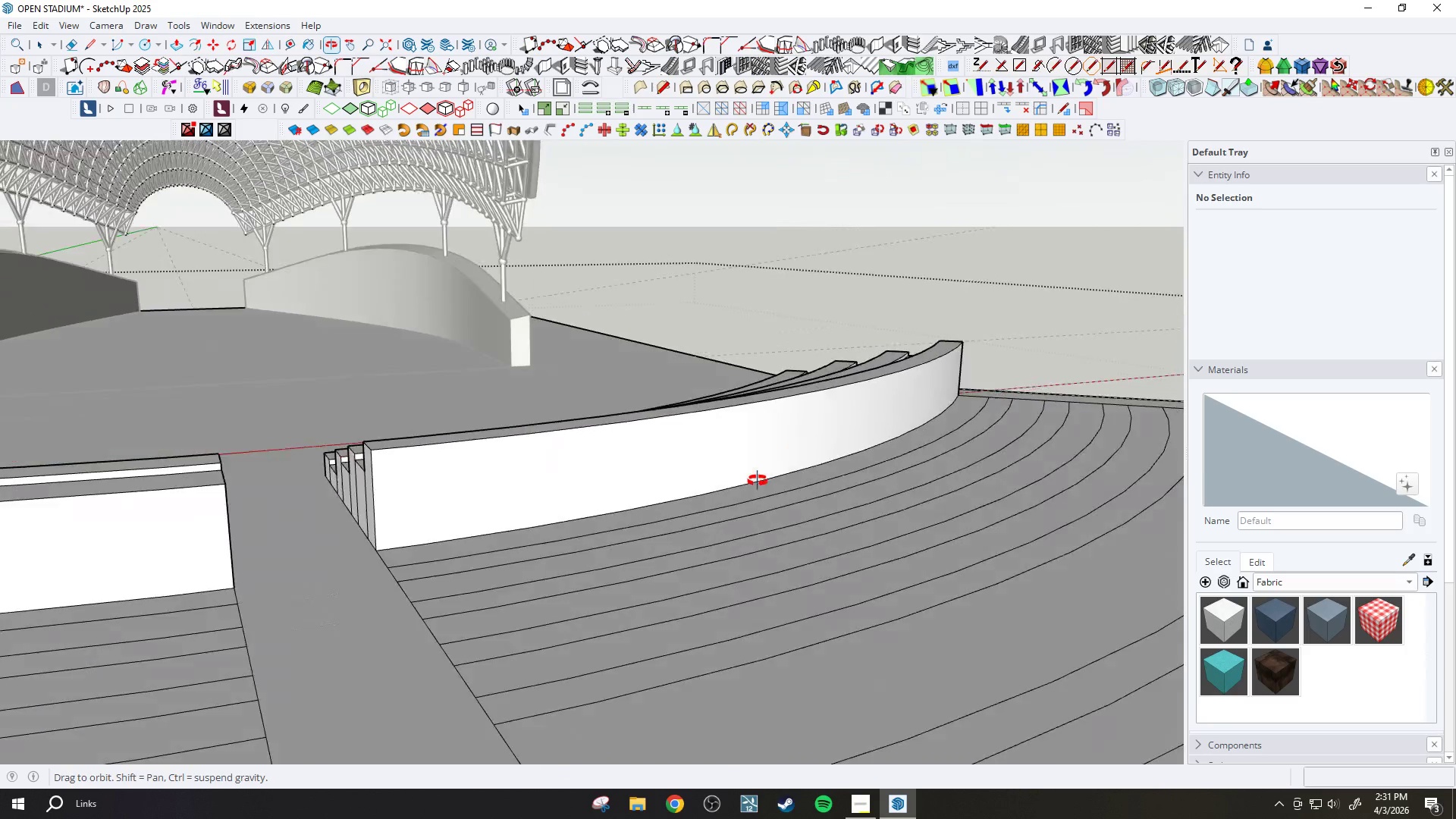 
scroll: coordinate [522, 480], scroll_direction: up, amount: 4.0
 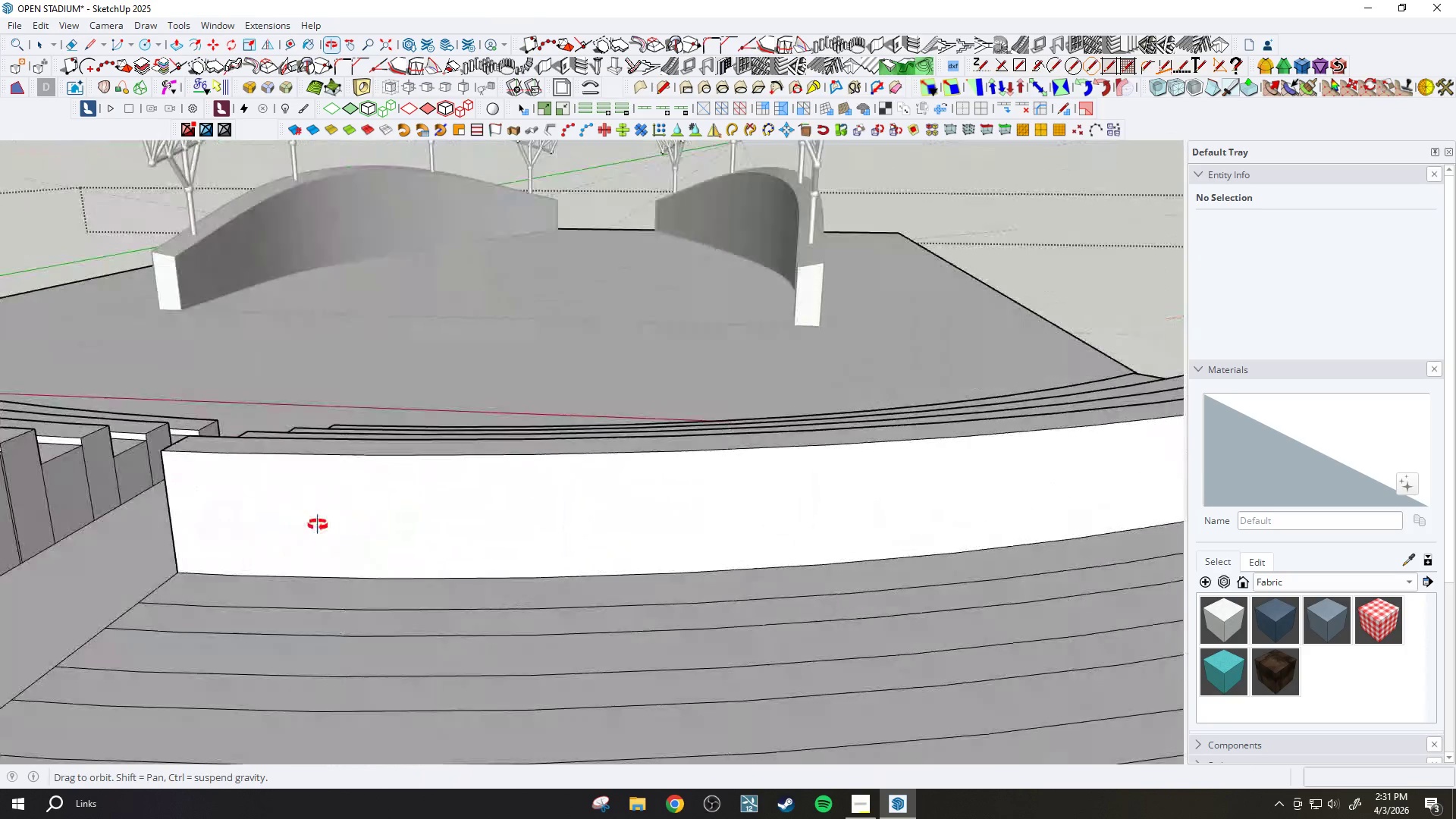 
scroll: coordinate [592, 575], scroll_direction: none, amount: 0.0
 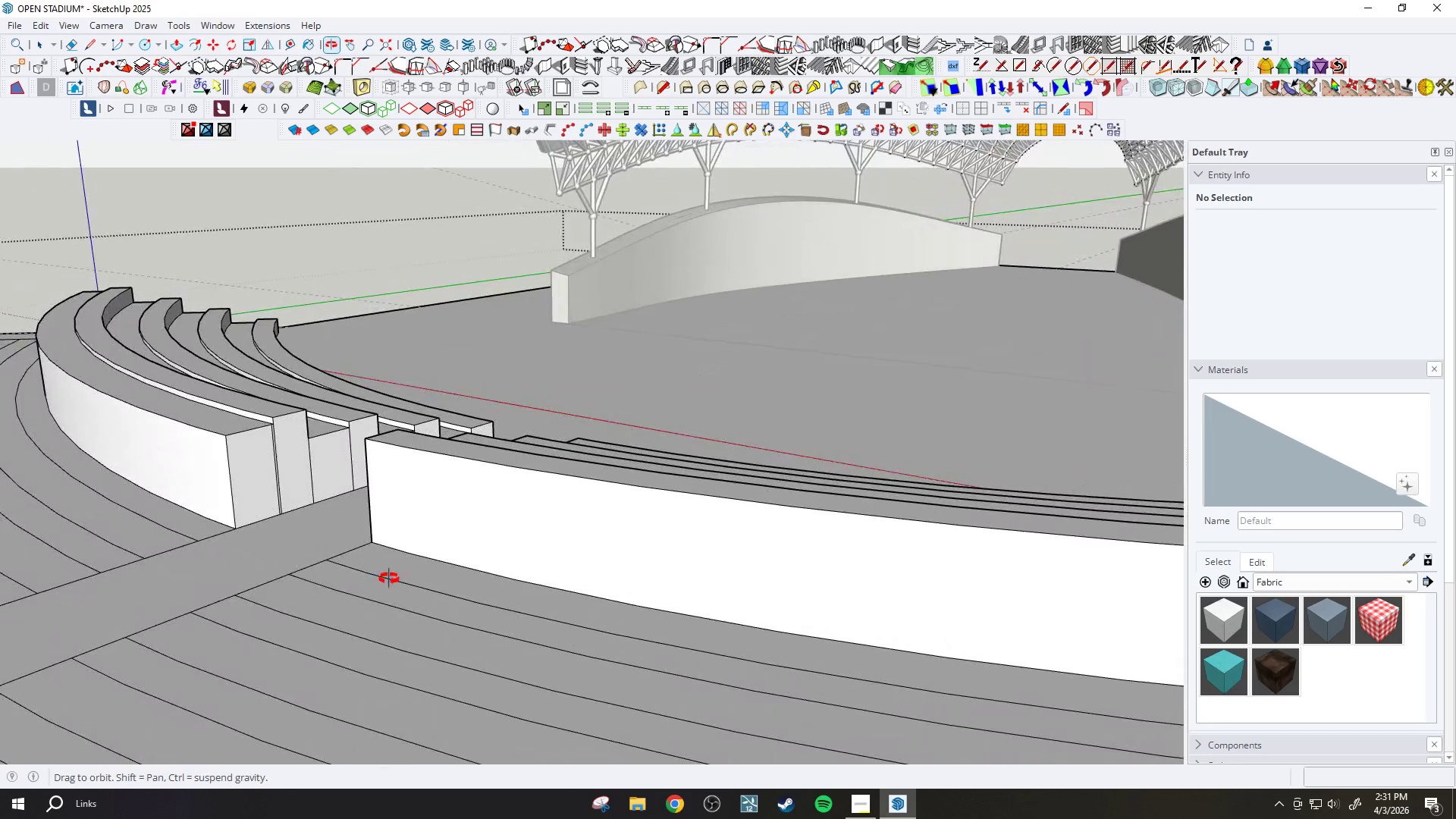 
scroll: coordinate [262, 444], scroll_direction: up, amount: 9.0
 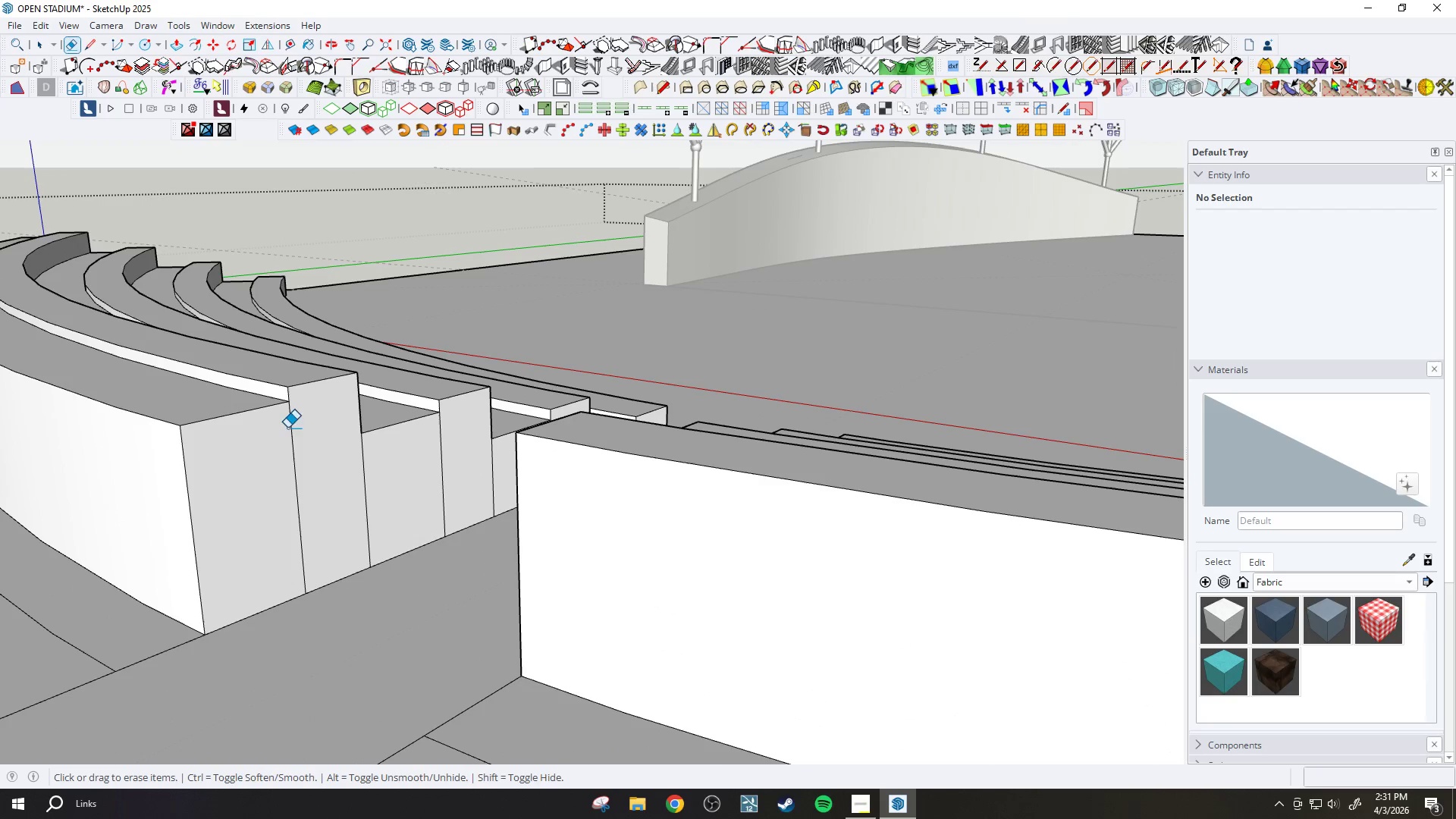 
key(P)
 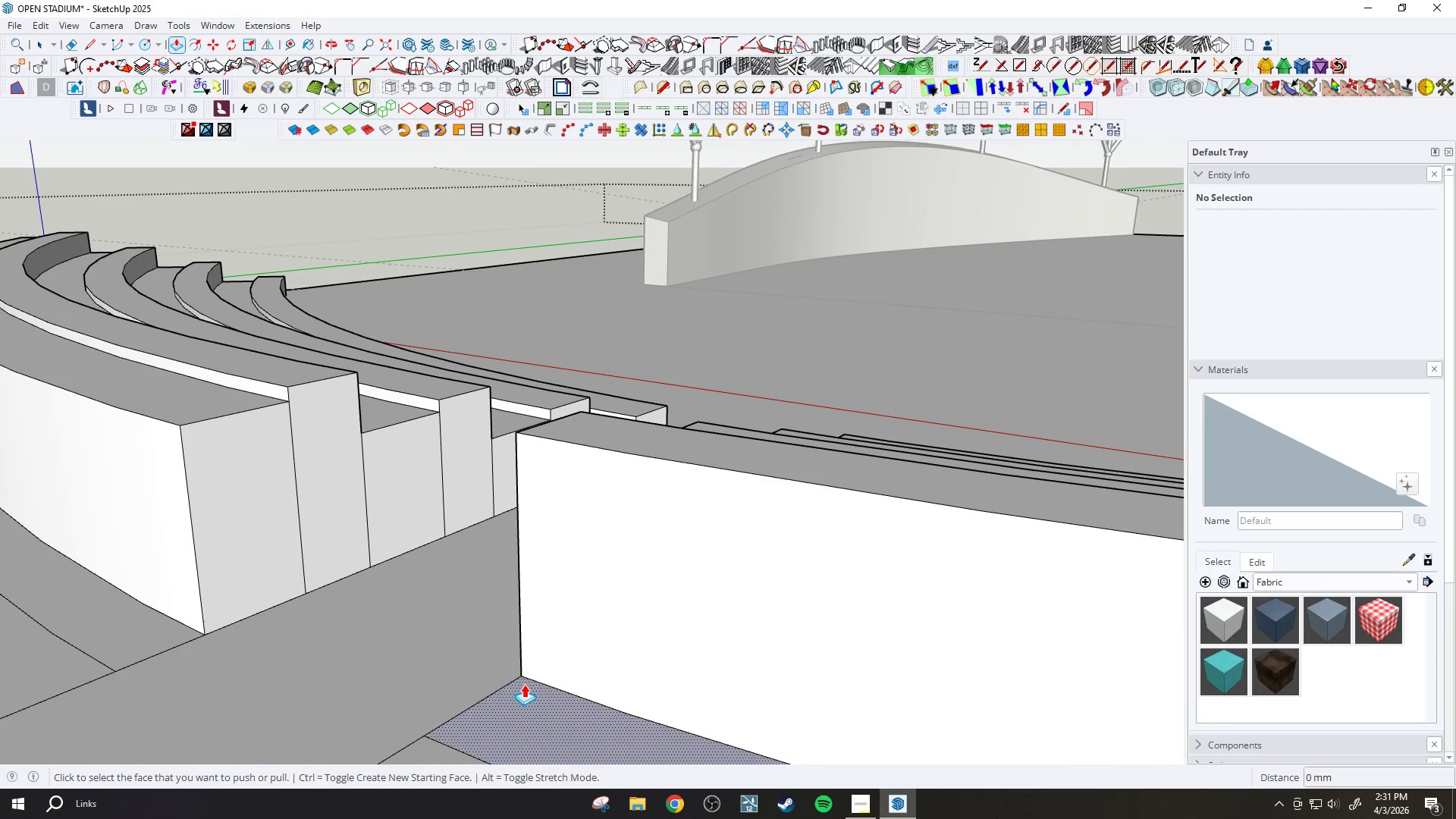 
double_click([524, 684])
 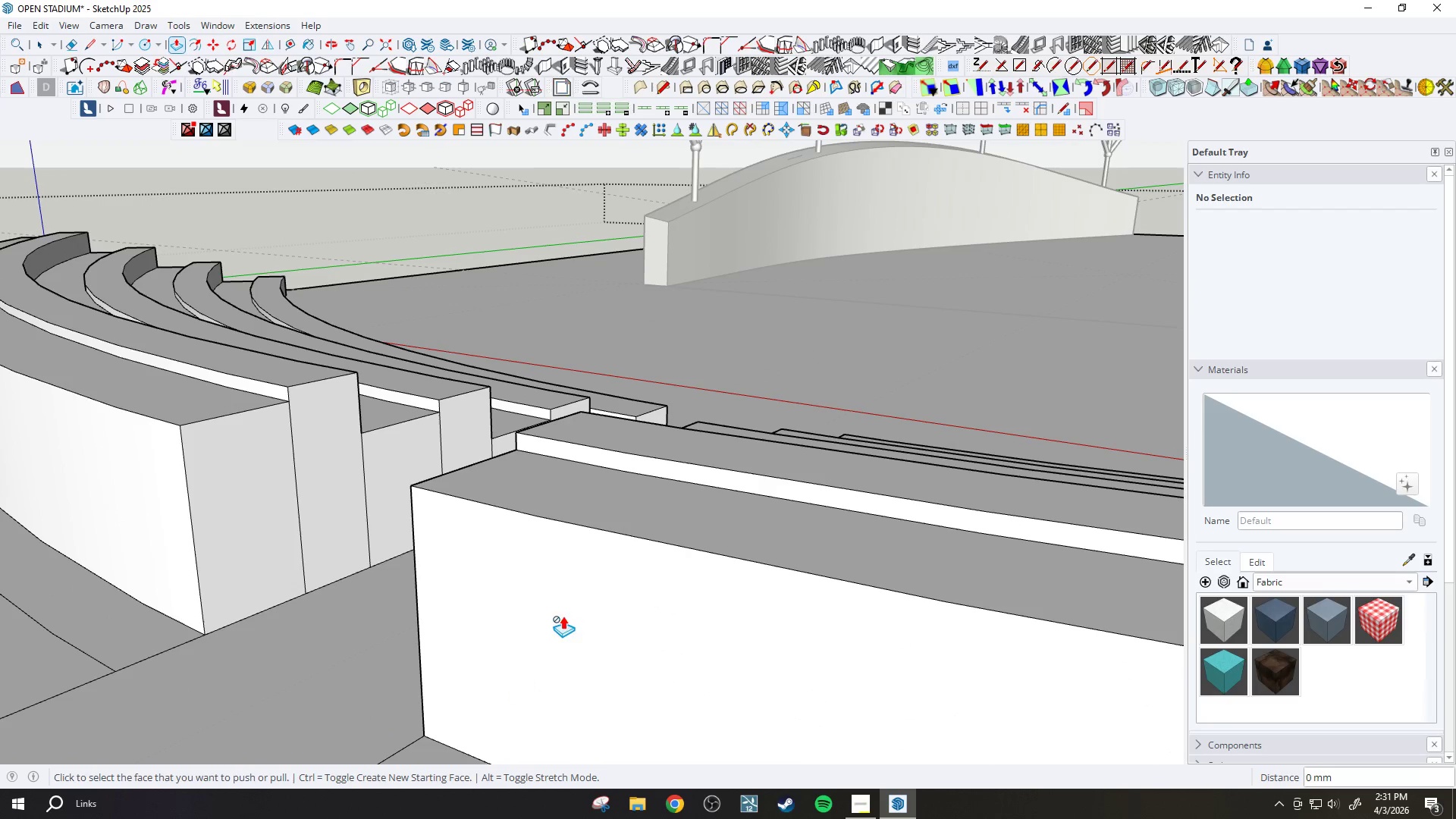 
scroll: coordinate [557, 592], scroll_direction: down, amount: 3.0
 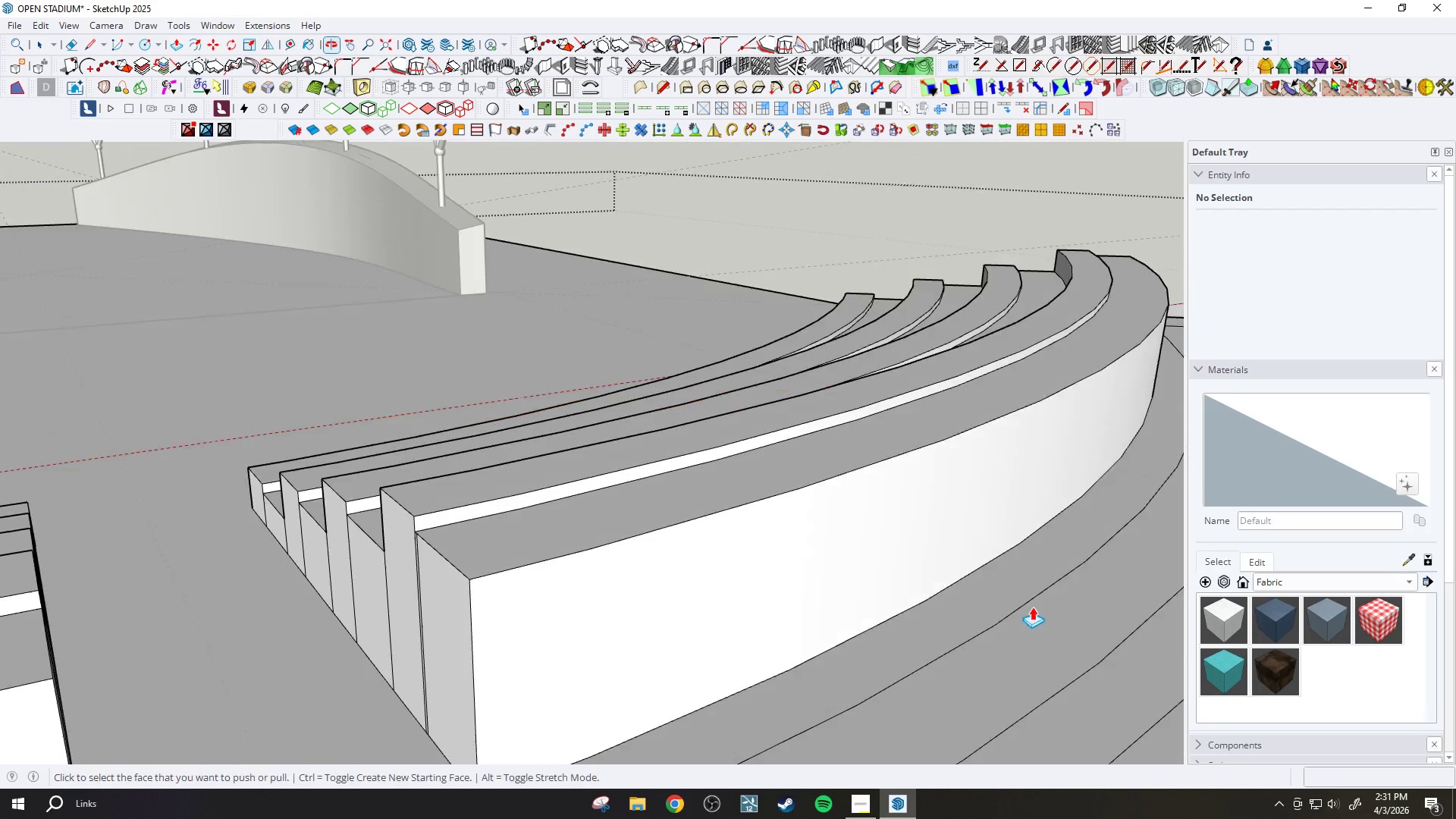 
key(E)
 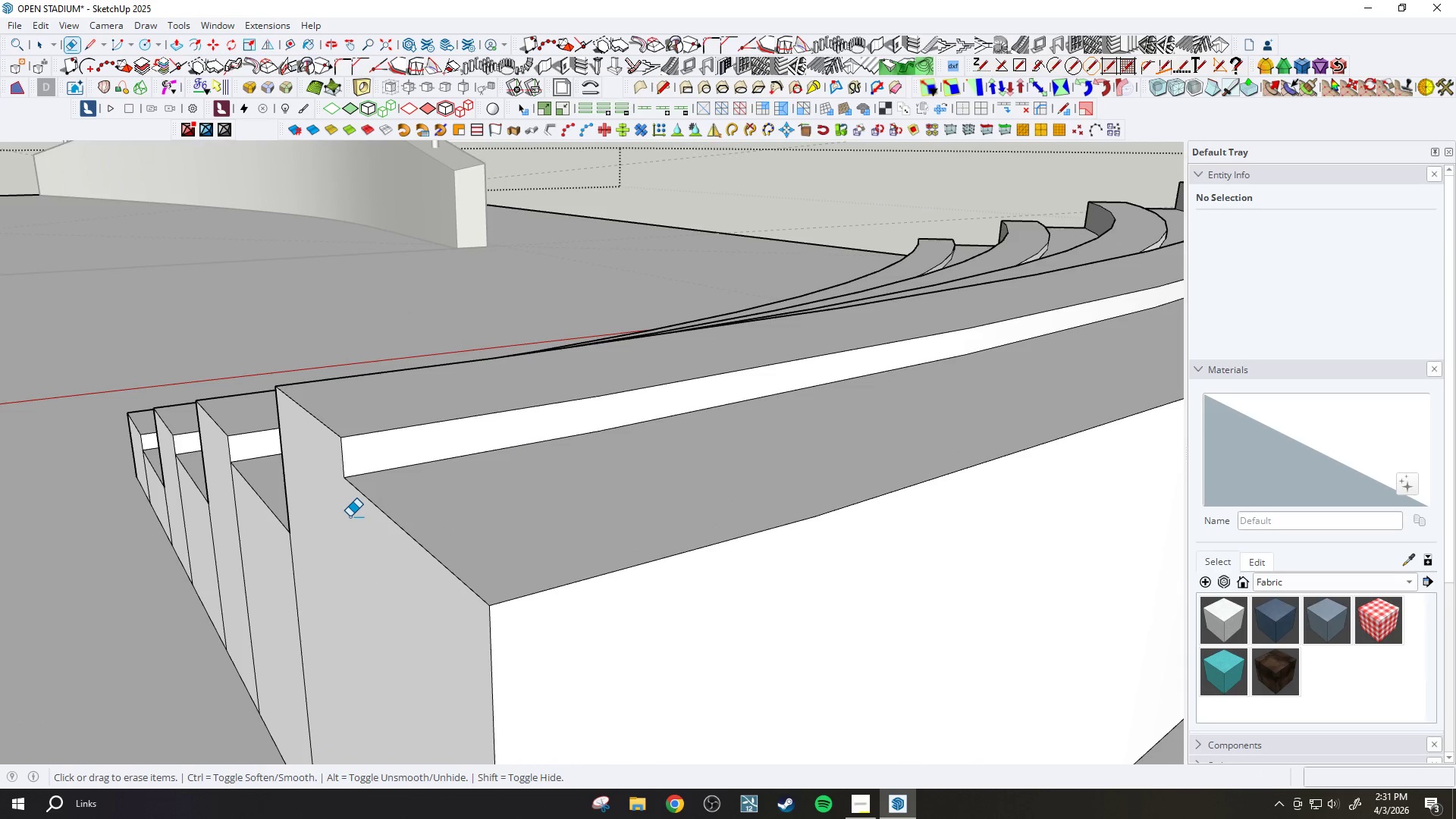 
scroll: coordinate [381, 521], scroll_direction: up, amount: 13.0
 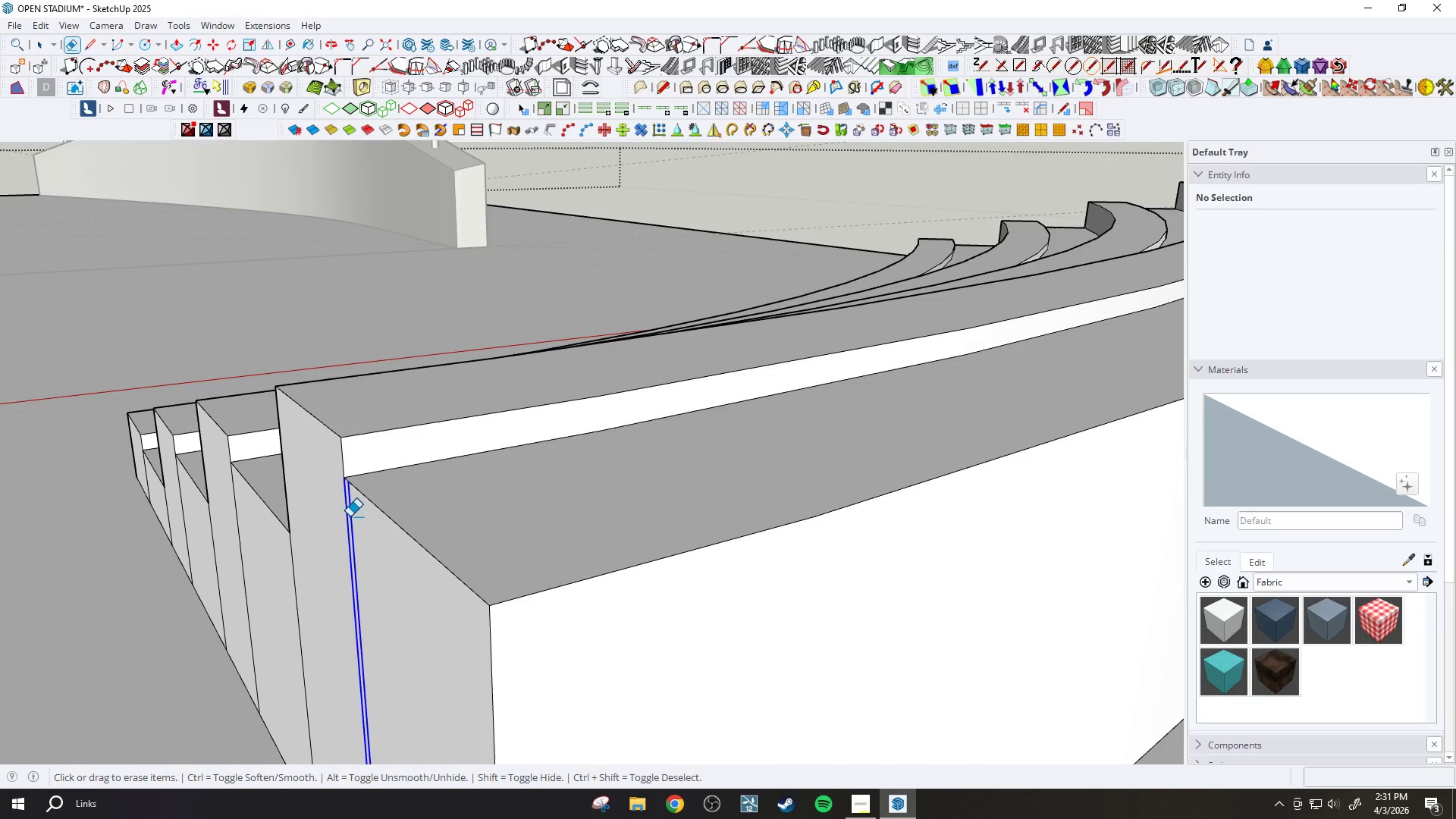 
key(Control+Z)
 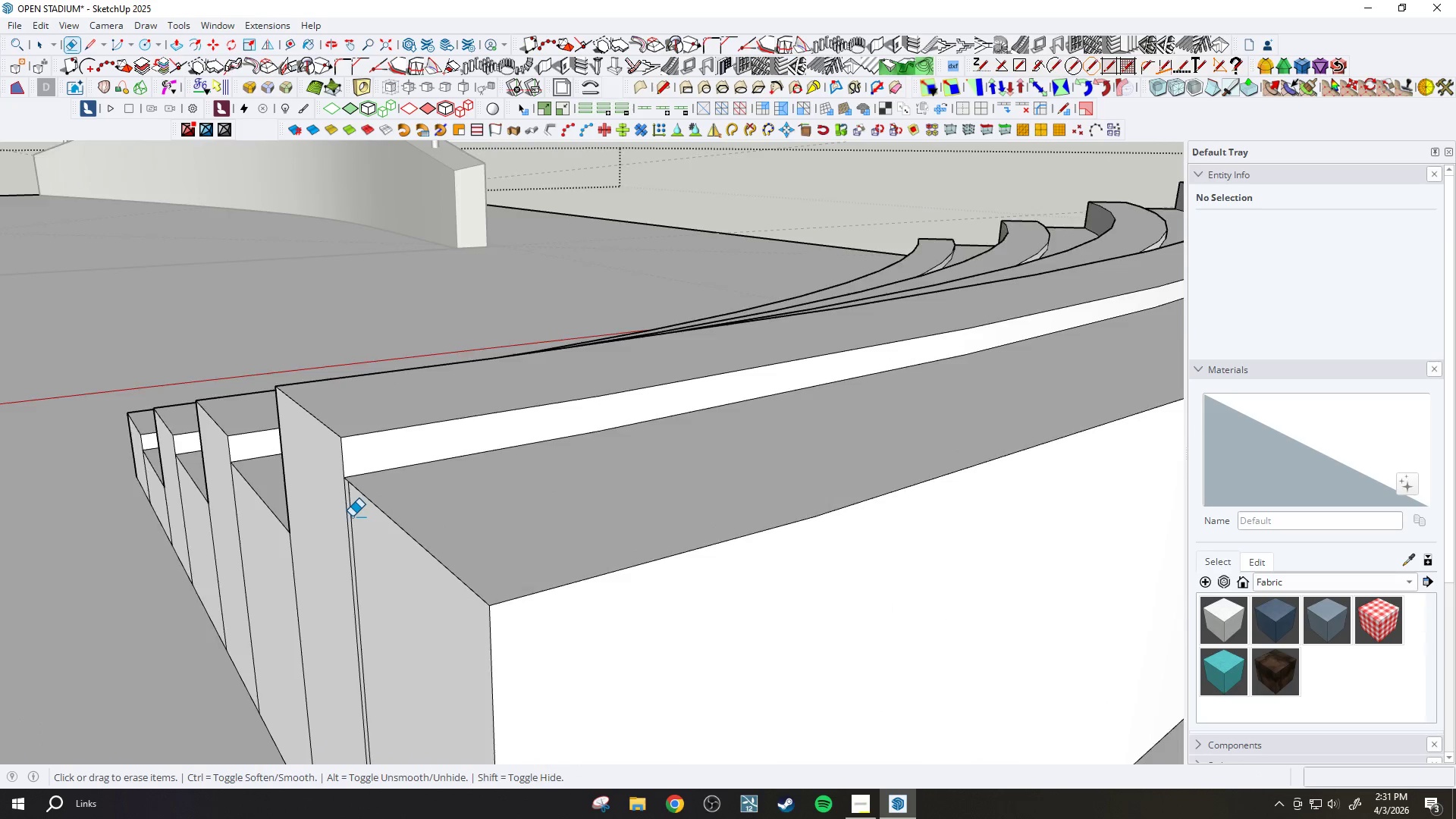 
left_click([353, 516])
 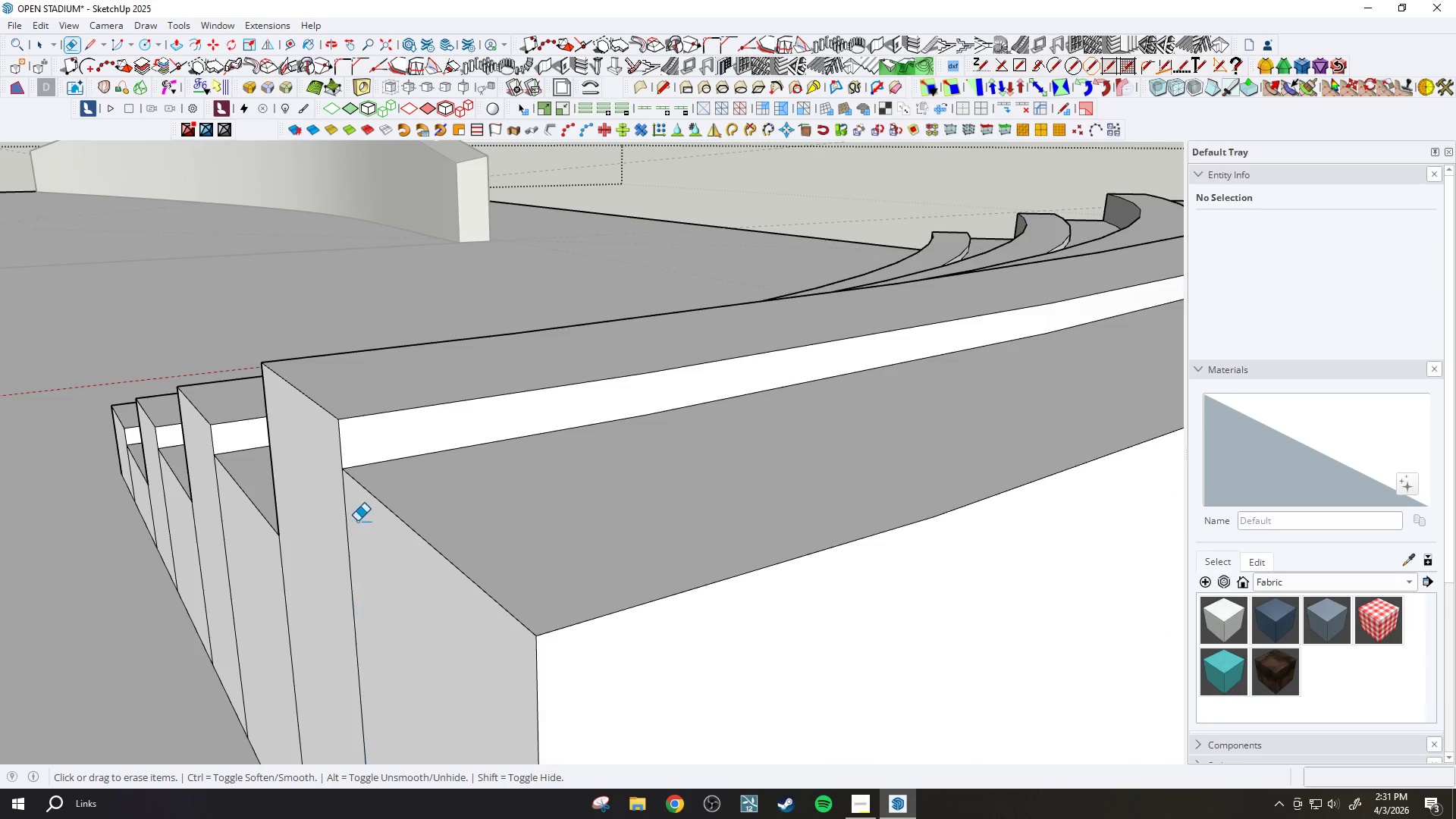 
scroll: coordinate [353, 516], scroll_direction: up, amount: 2.0
 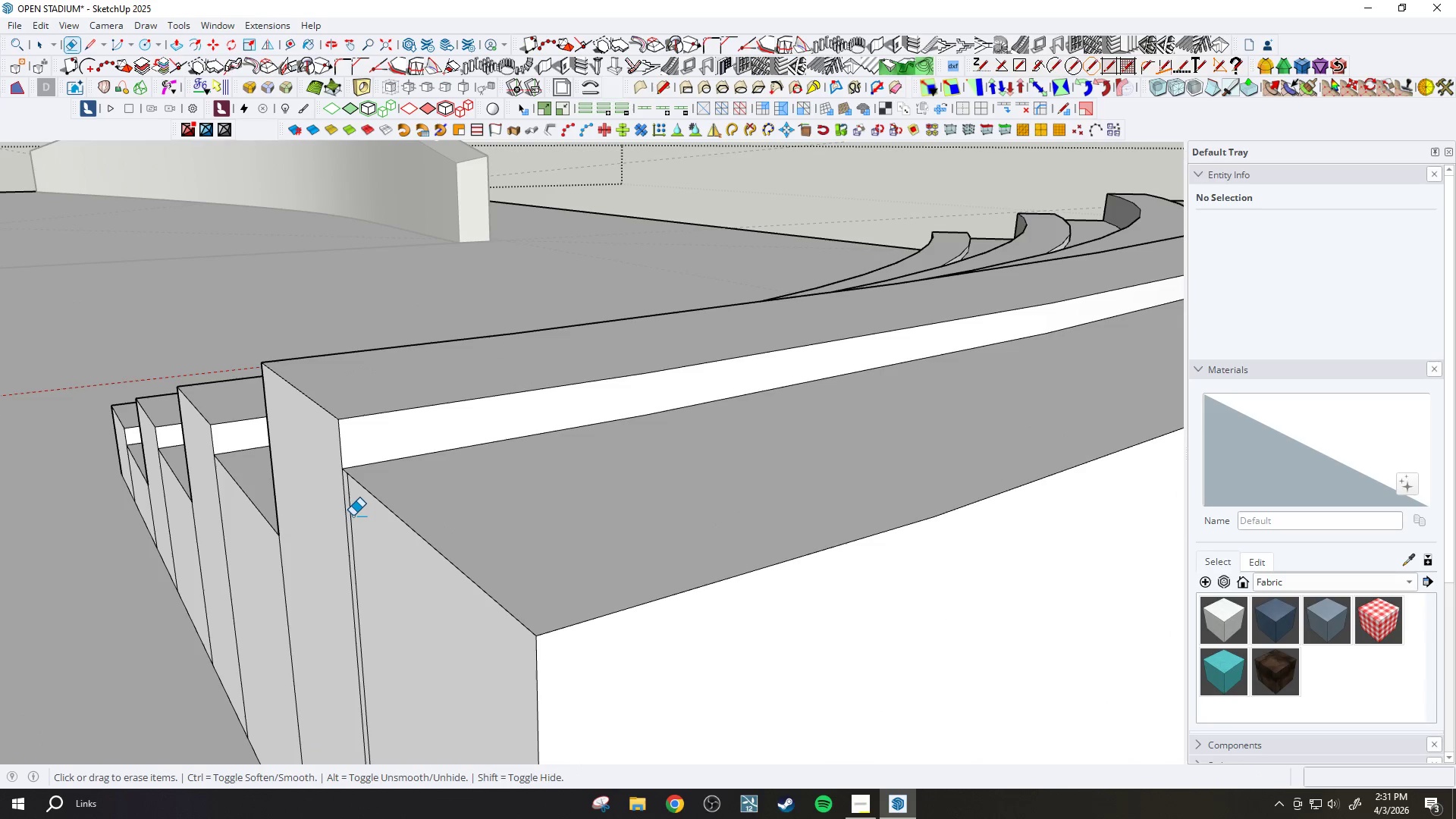 
key(H)
 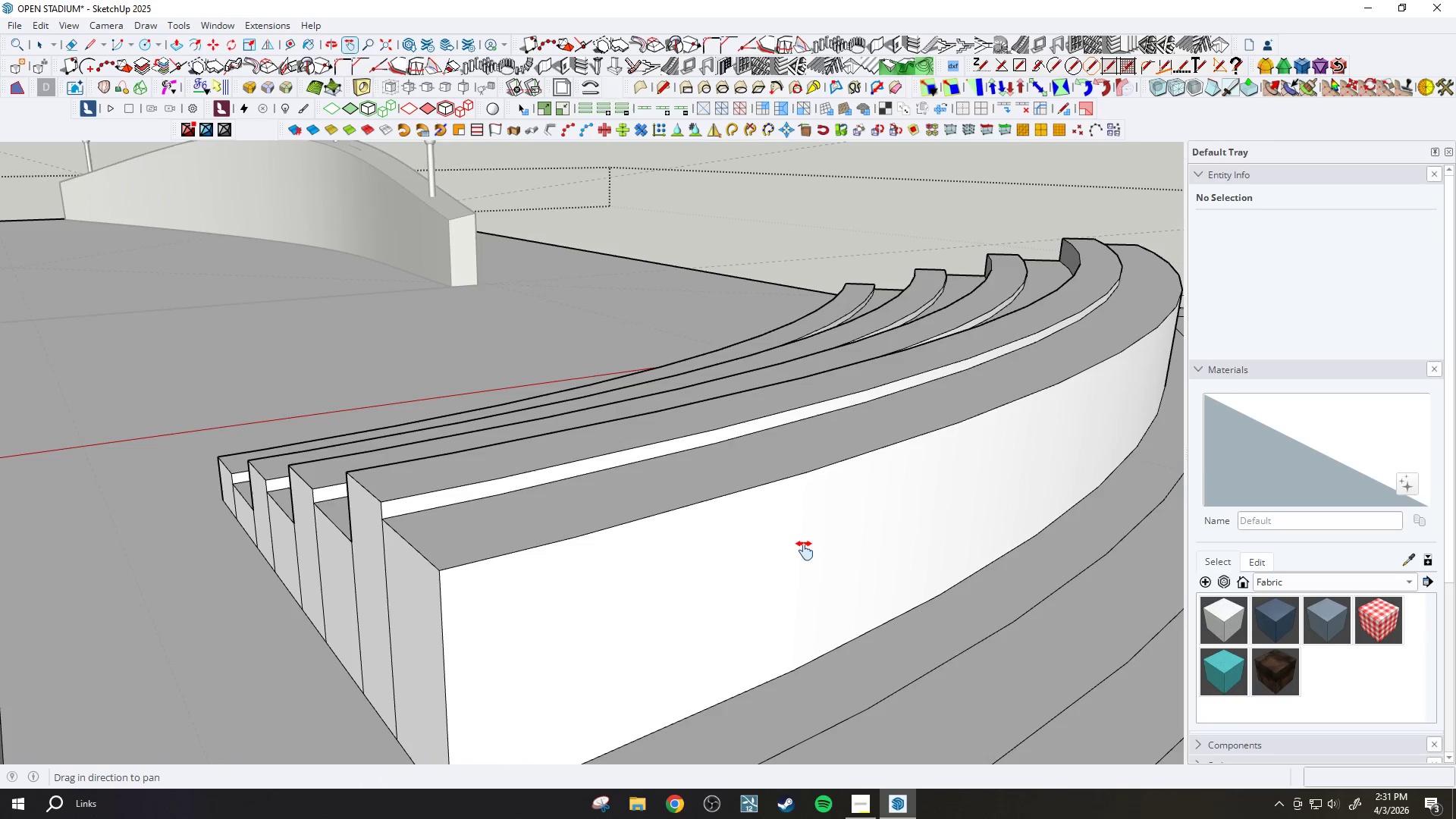 
left_click_drag(start_coordinate=[805, 551], to_coordinate=[400, 561])
 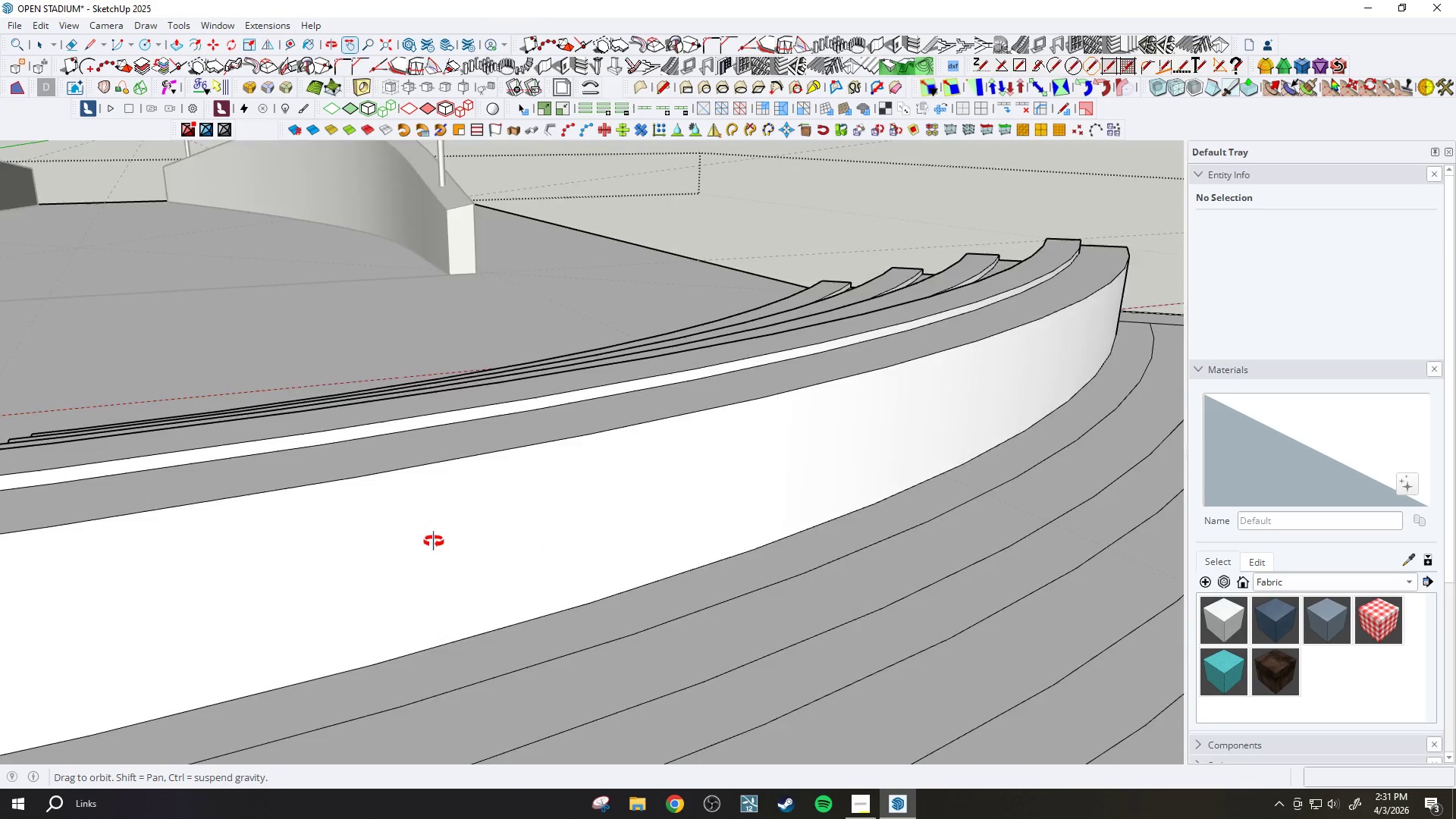 
scroll: coordinate [541, 518], scroll_direction: down, amount: 26.0
 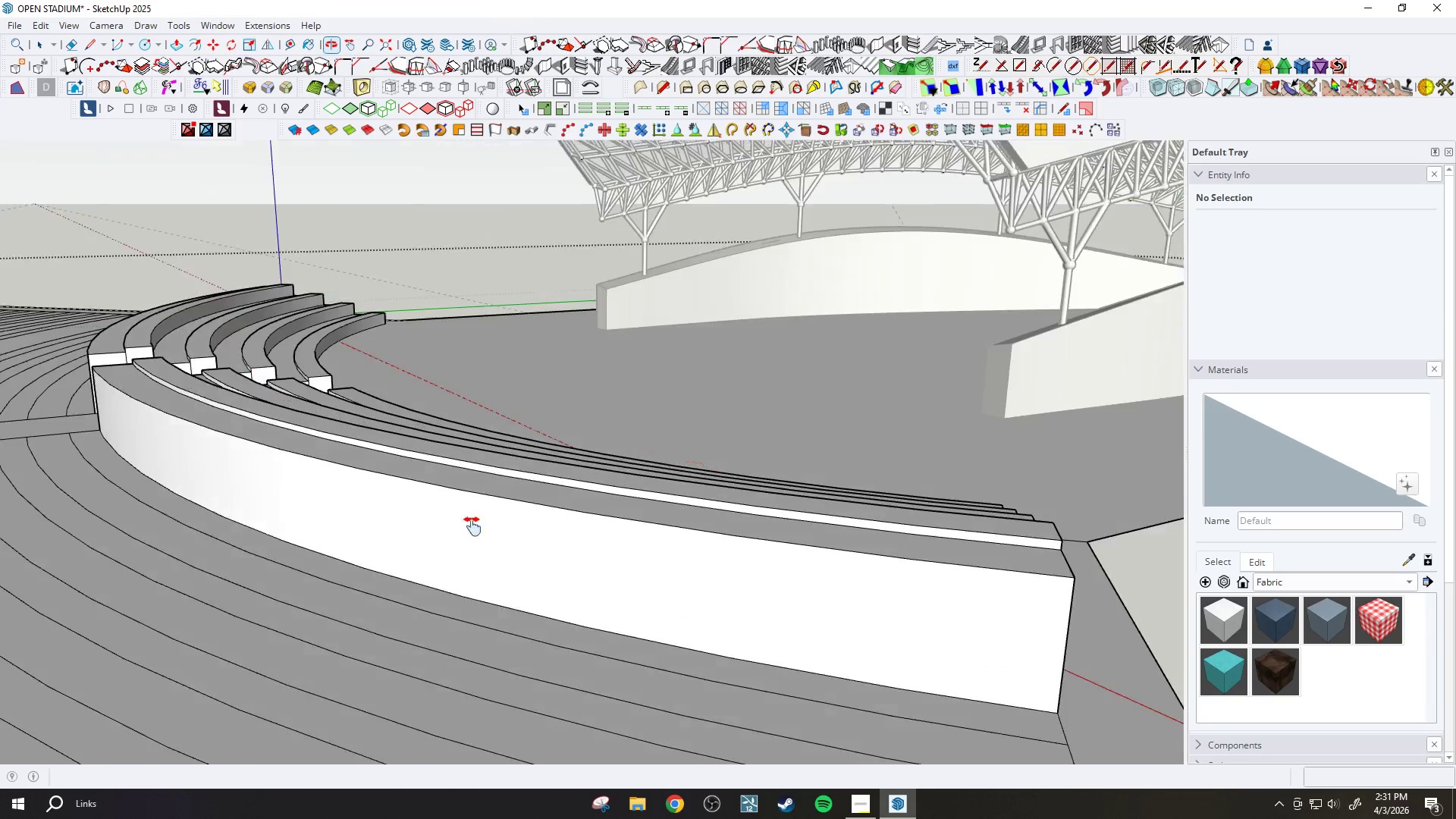 
left_click_drag(start_coordinate=[691, 577], to_coordinate=[486, 522])
 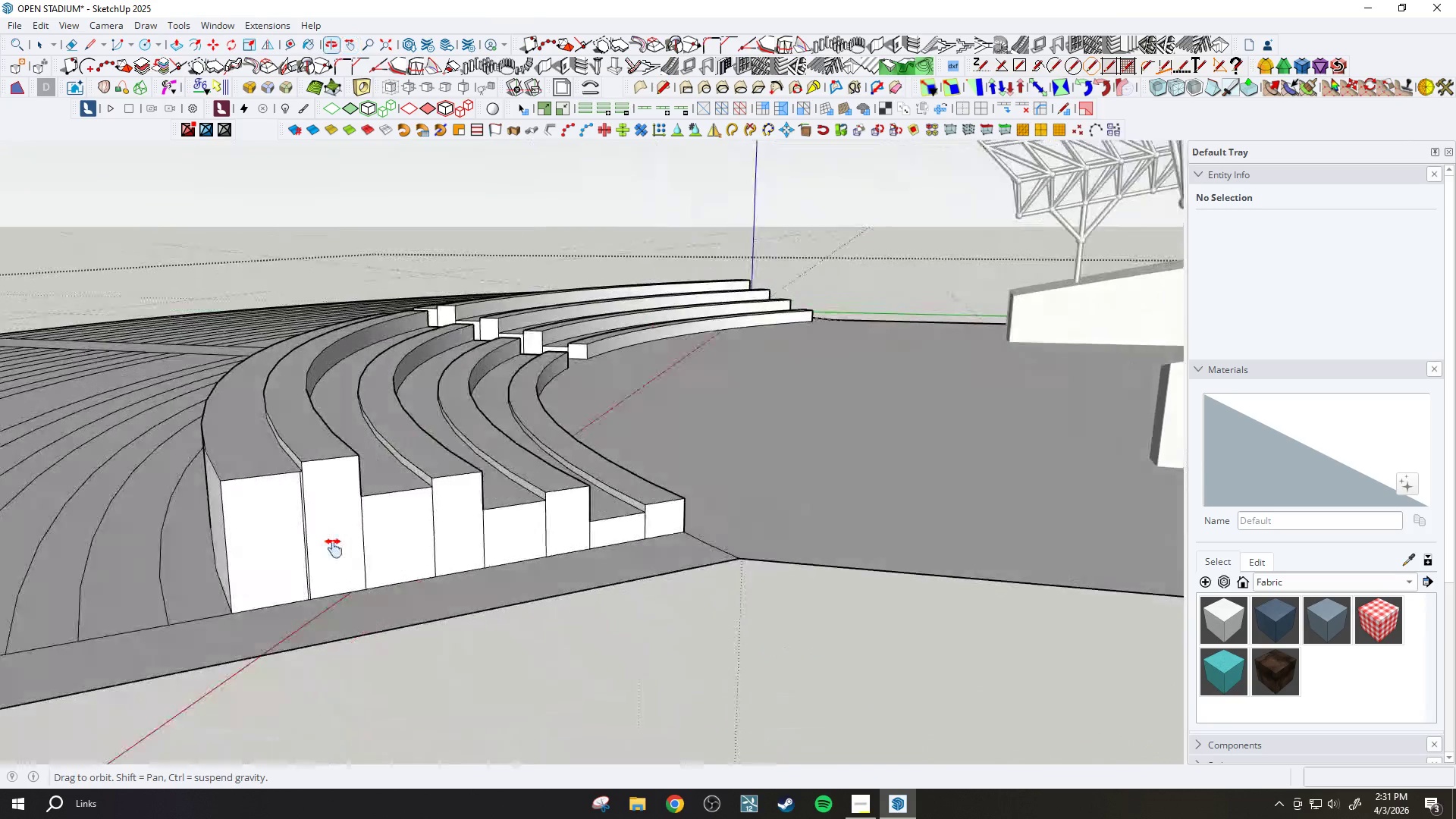 
key(E)
 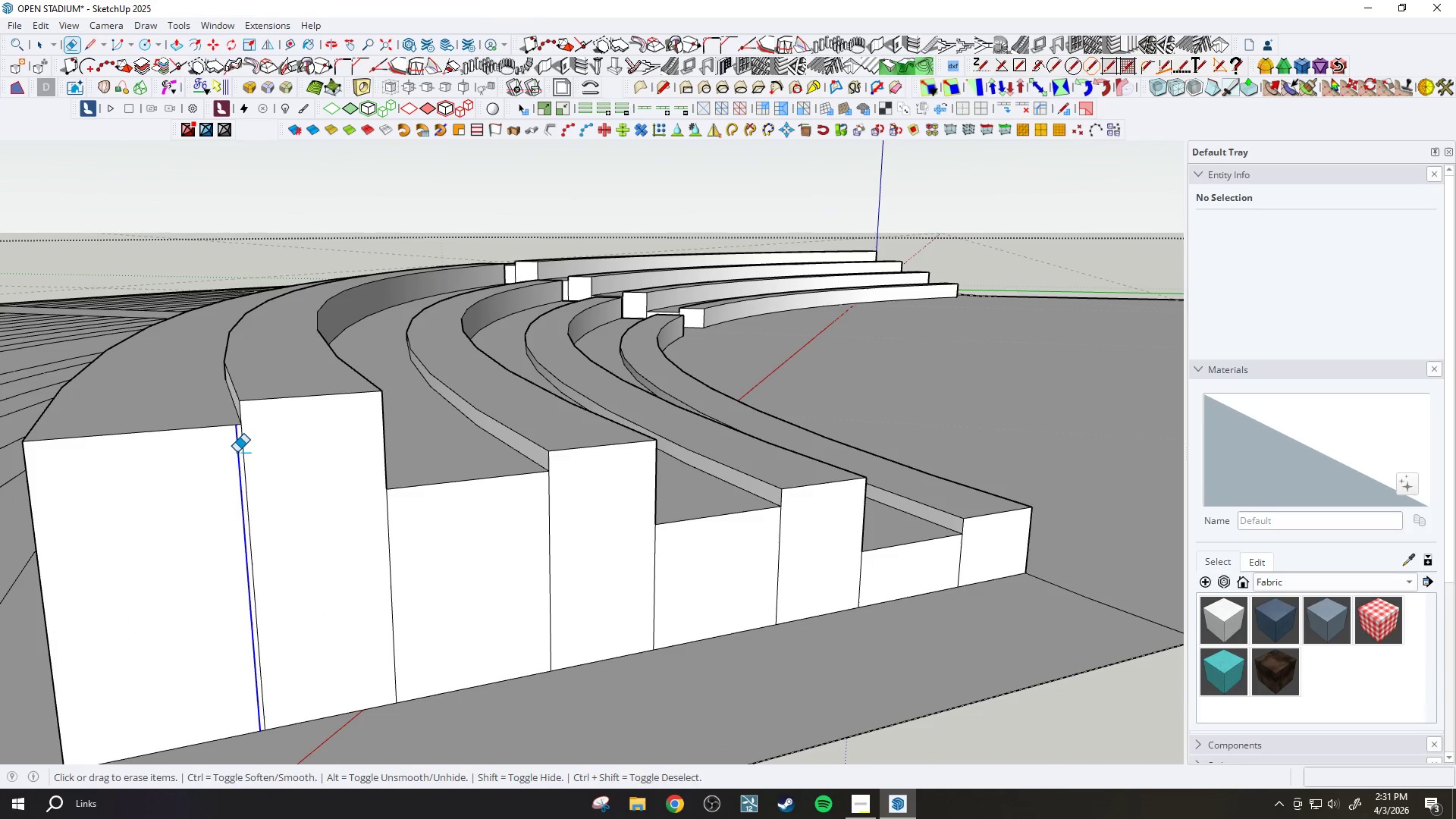 
scroll: coordinate [239, 450], scroll_direction: up, amount: 12.0
 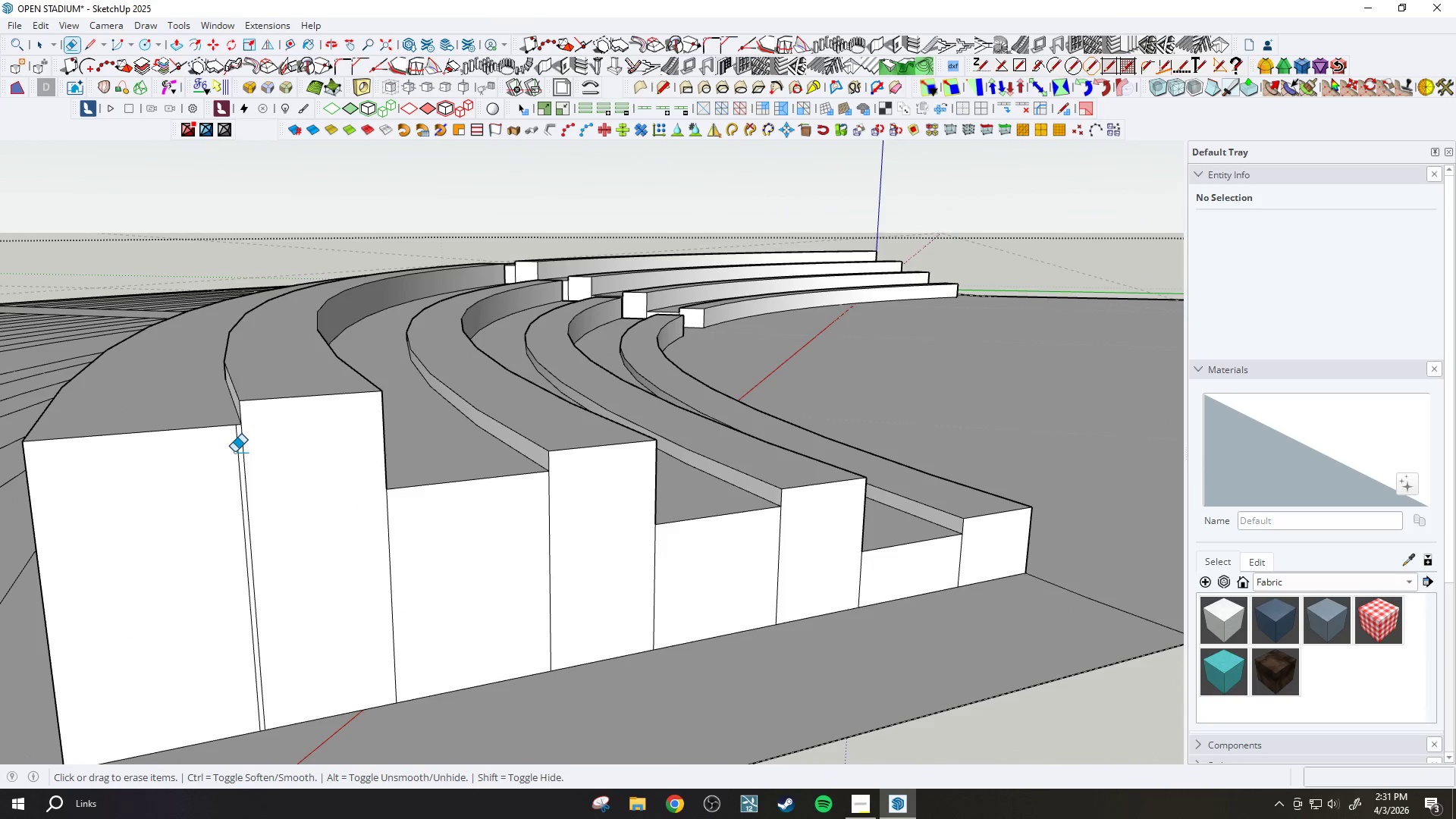 
key(H)
 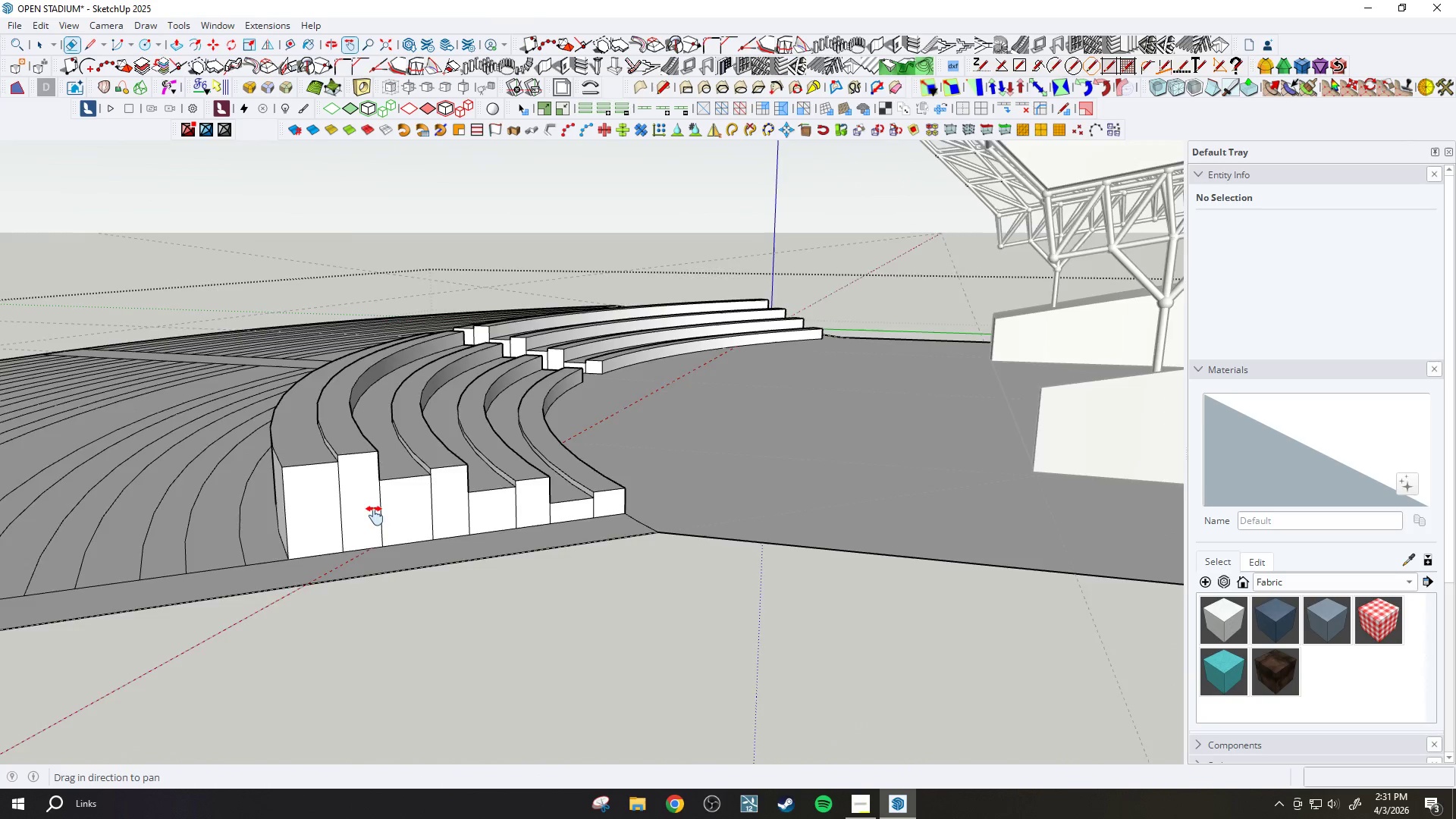 
left_click_drag(start_coordinate=[375, 516], to_coordinate=[515, 546])
 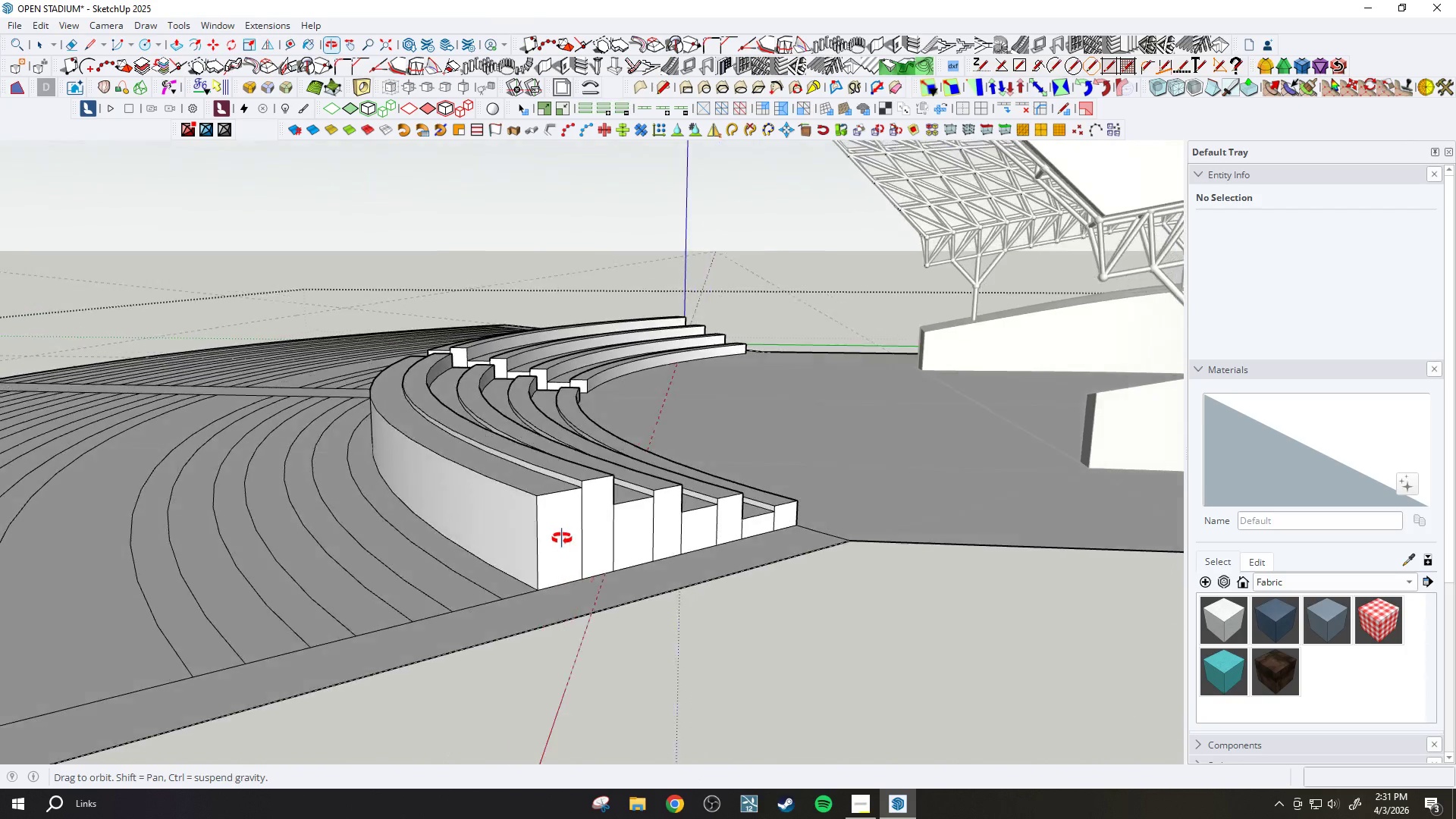 
scroll: coordinate [395, 485], scroll_direction: down, amount: 15.0
 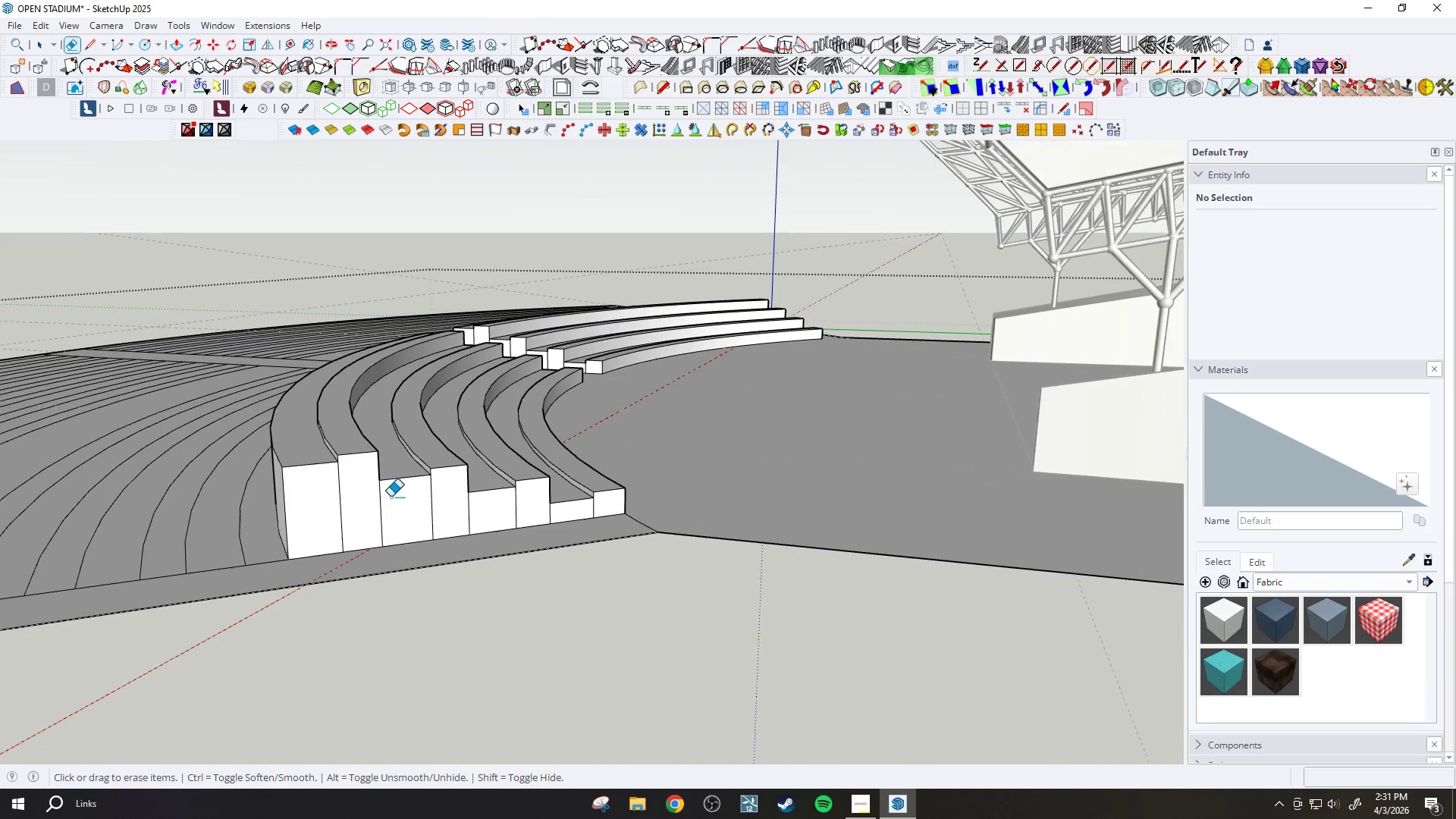 
wait(5.2)
 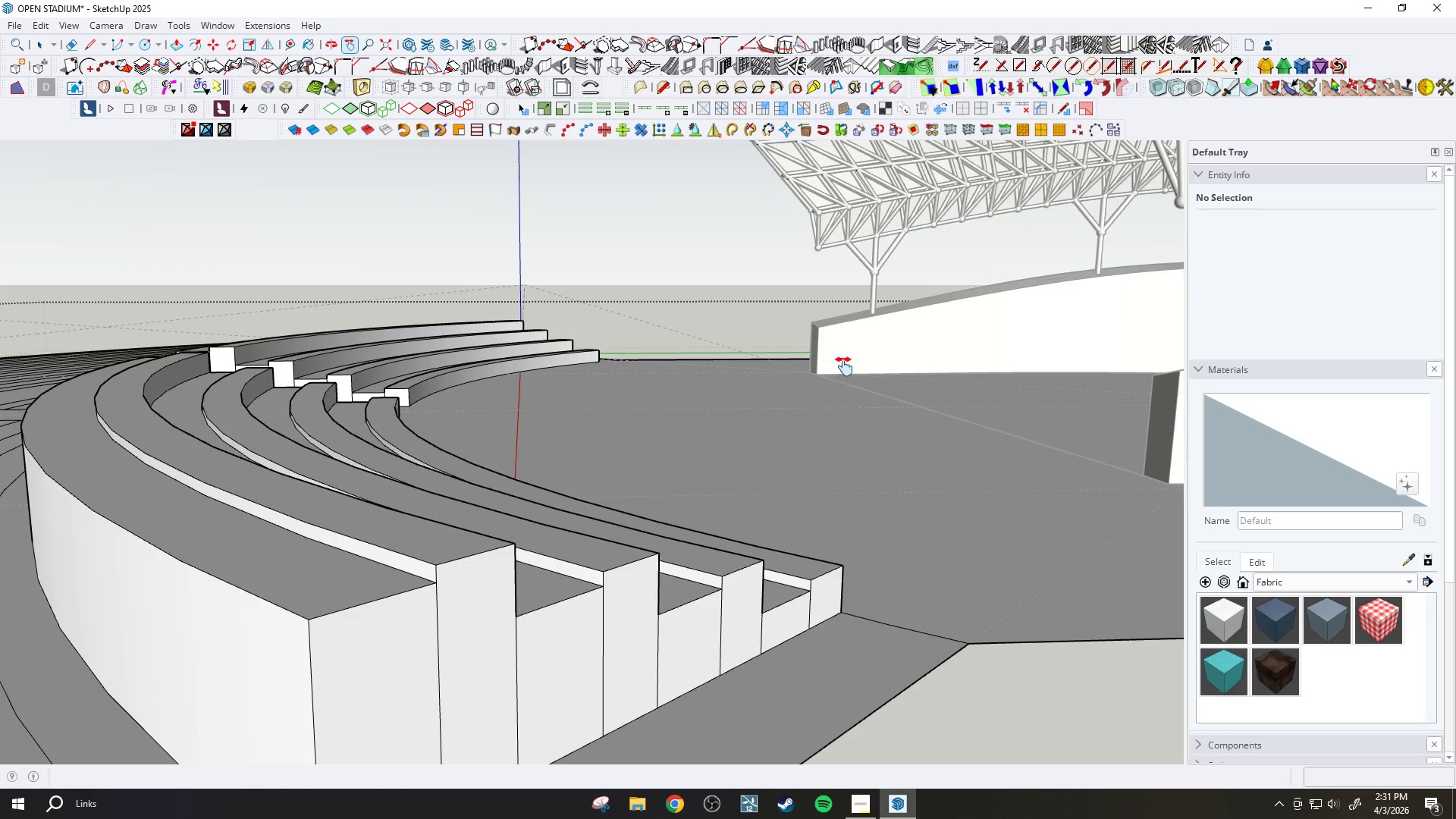 
left_click_drag(start_coordinate=[843, 366], to_coordinate=[674, 566])
 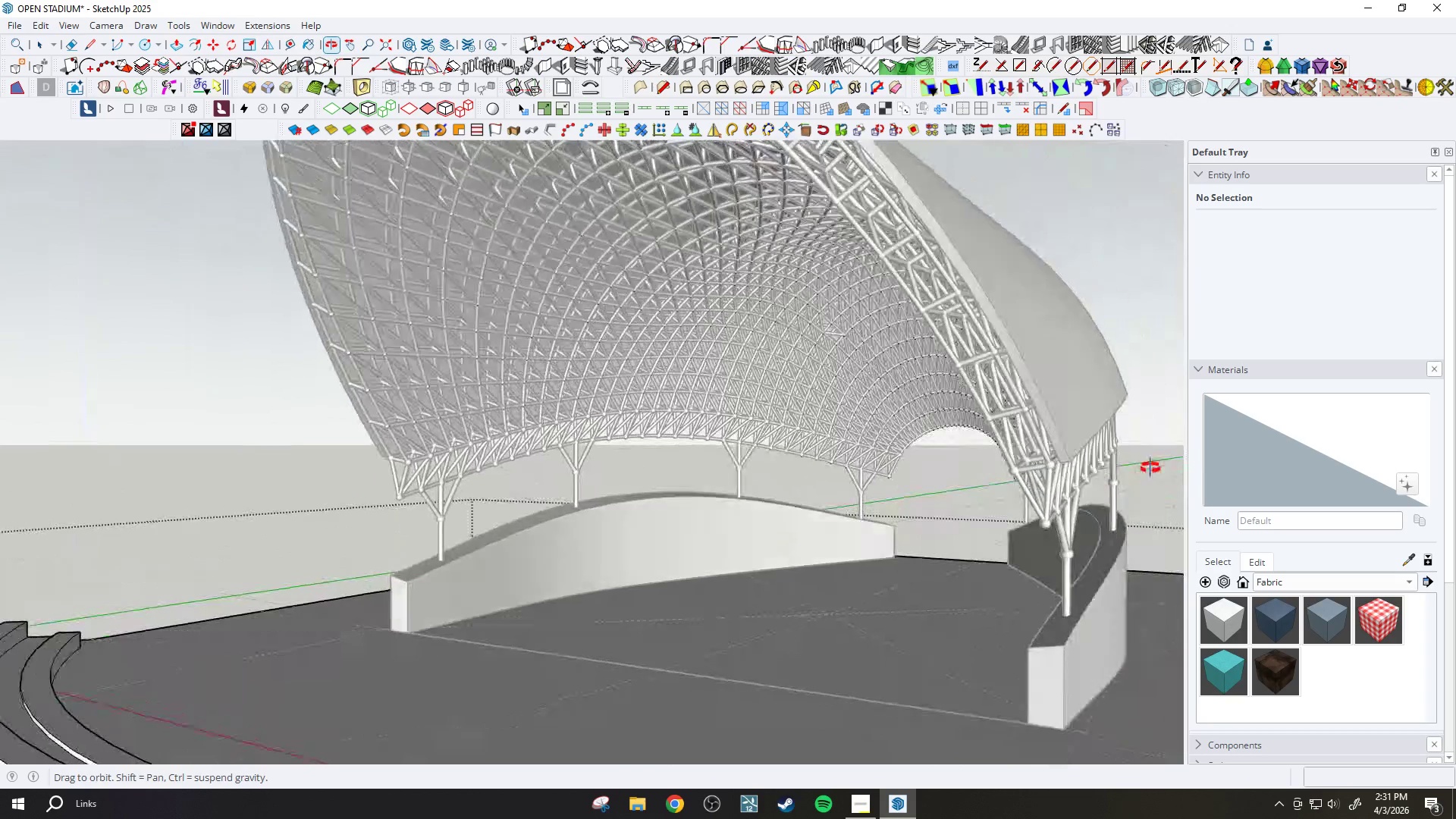 
scroll: coordinate [819, 394], scroll_direction: up, amount: 3.0
 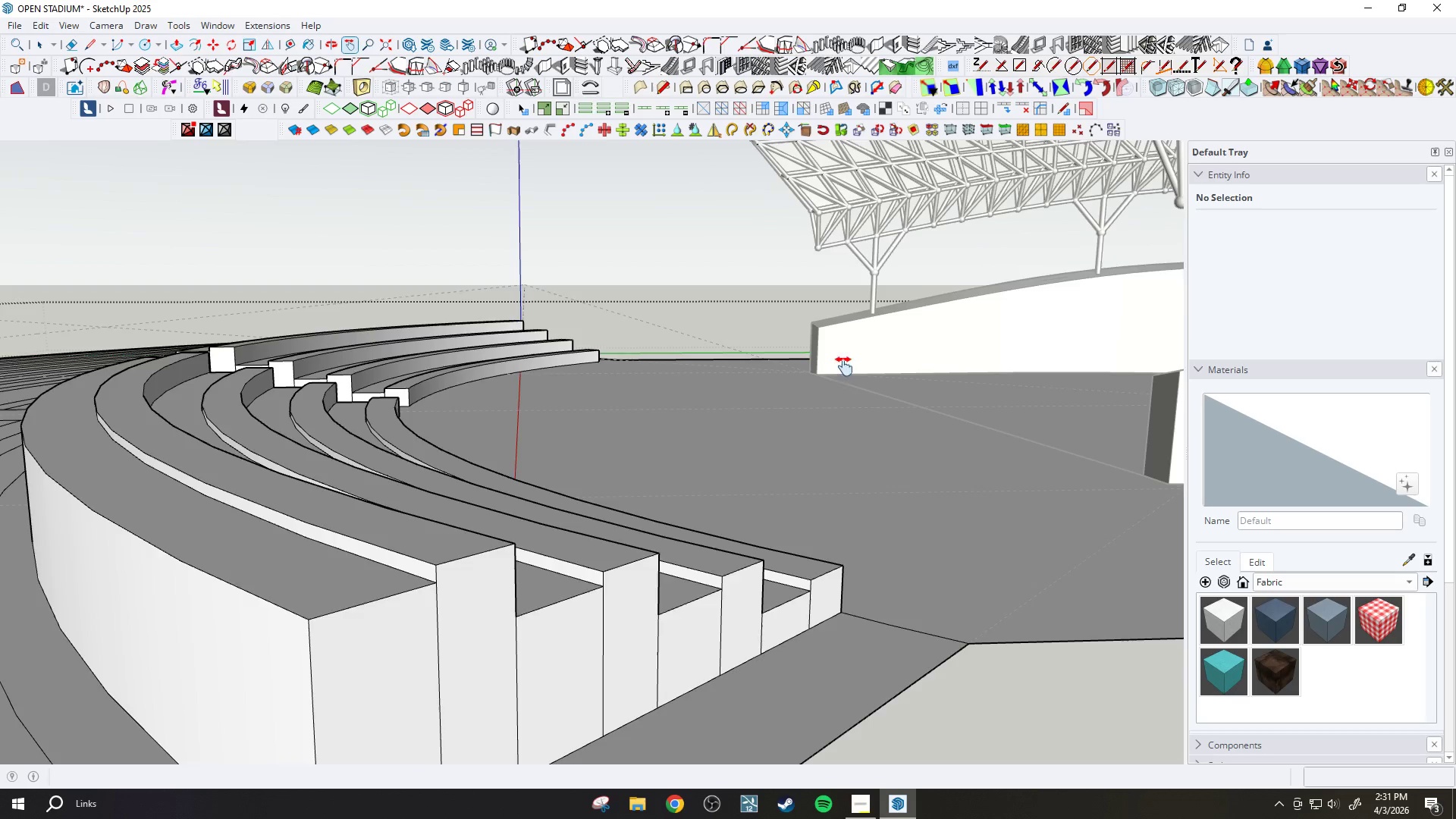 
left_click_drag(start_coordinate=[984, 411], to_coordinate=[1028, 605])
 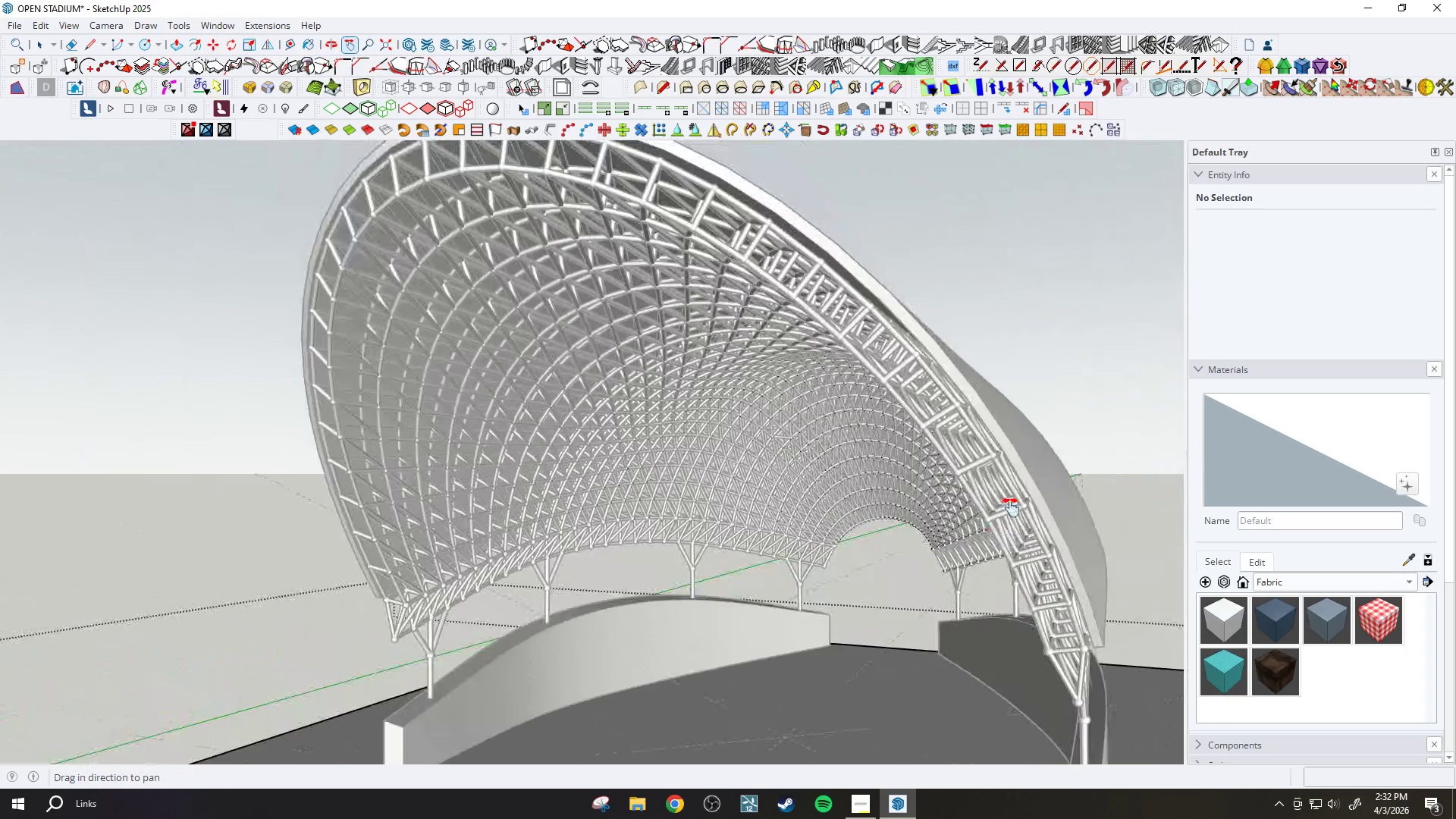 
scroll: coordinate [1014, 503], scroll_direction: up, amount: 1.0
 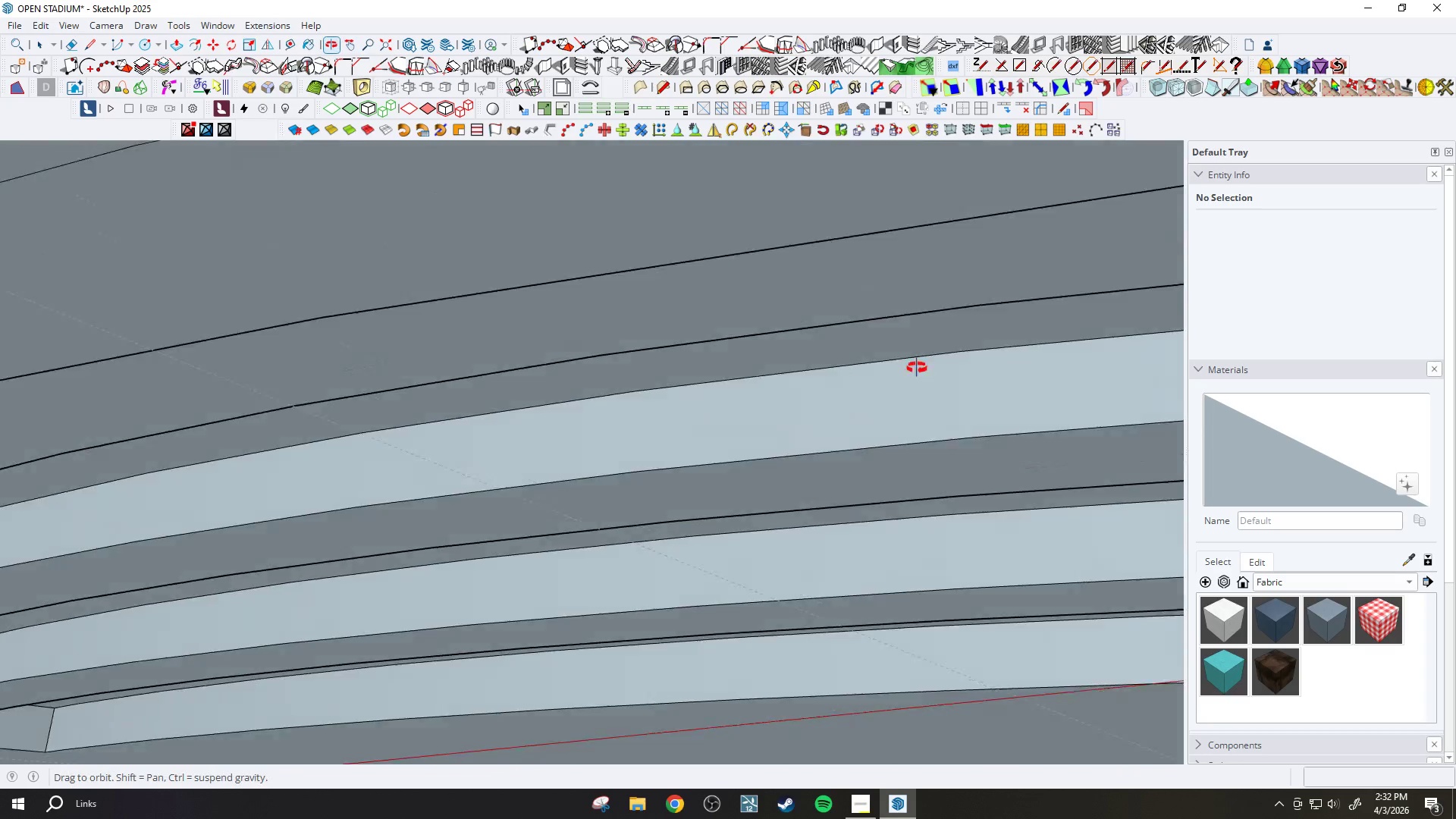 
left_click_drag(start_coordinate=[793, 372], to_coordinate=[715, 507])
 